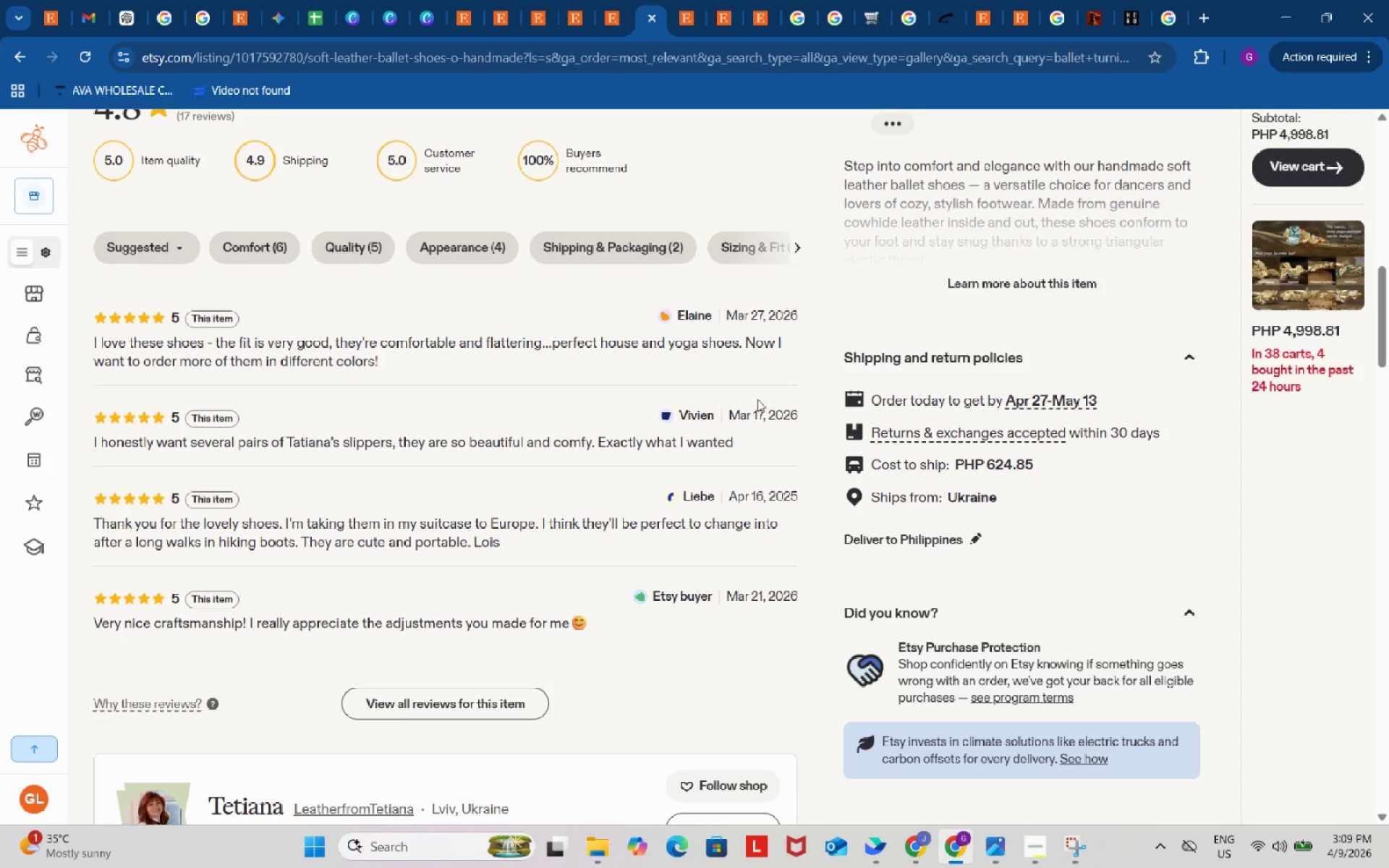 
scroll: coordinate [765, 644], scroll_direction: up, amount: 14.0
 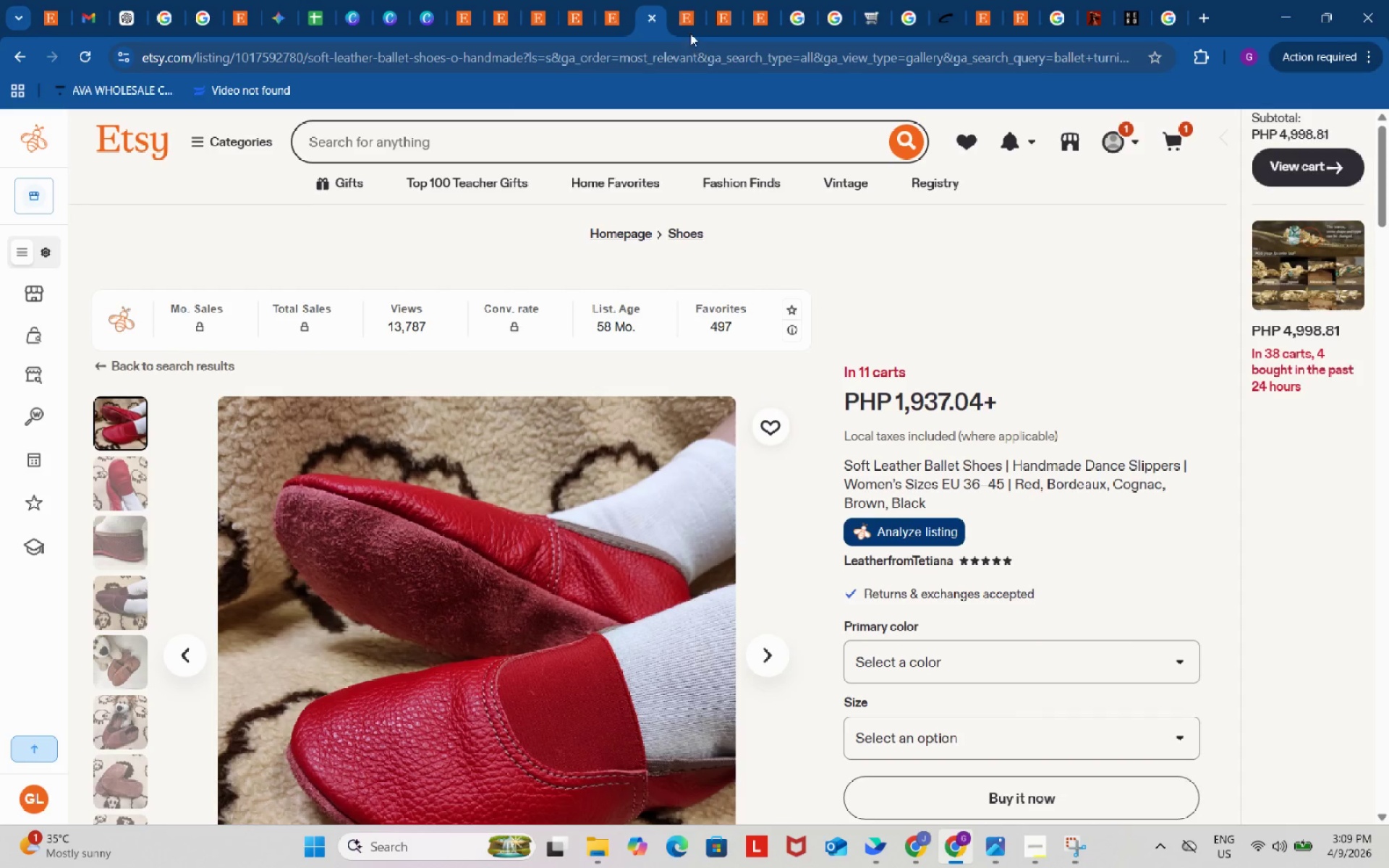 
left_click([689, 11])
 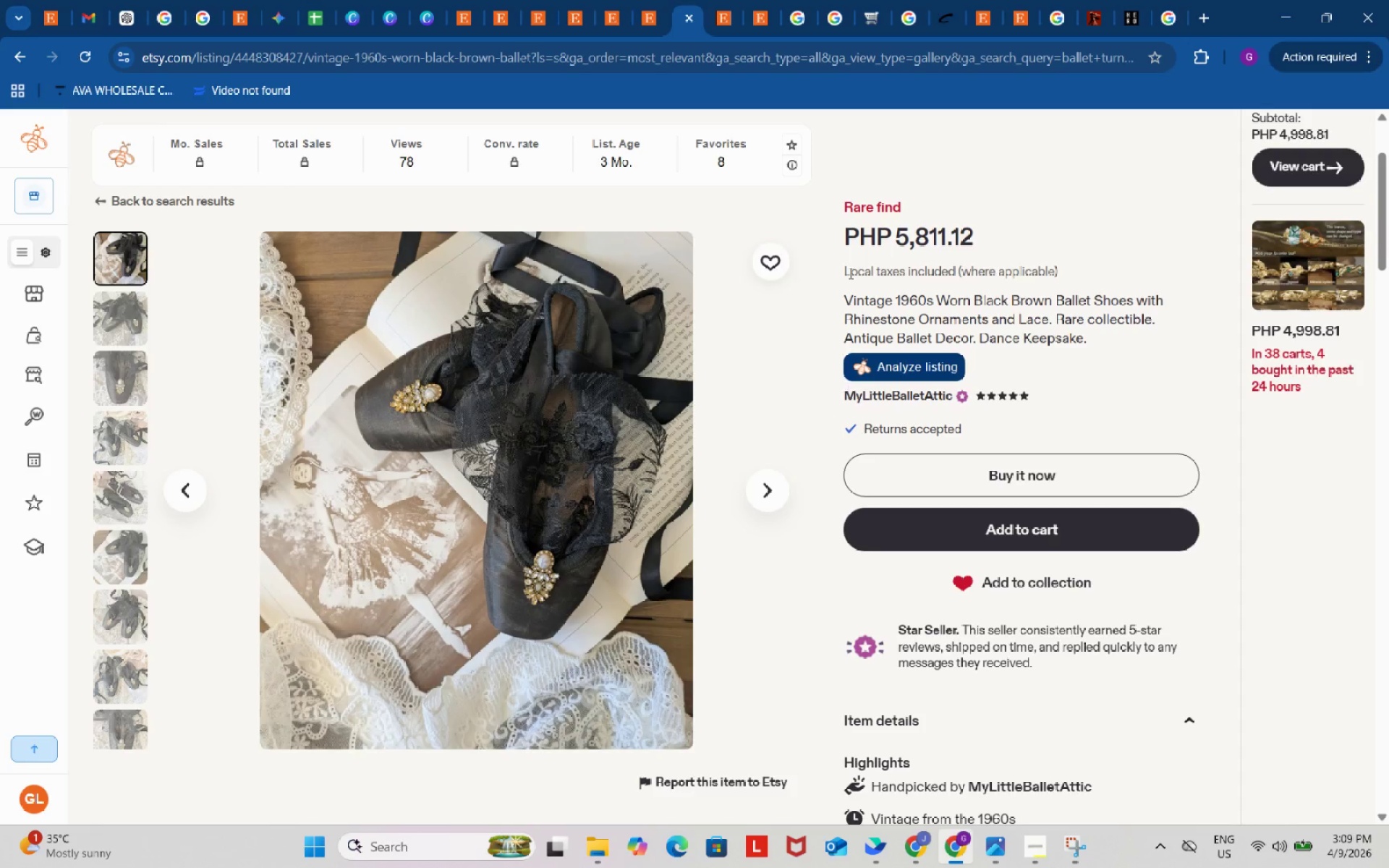 
left_click([720, 0])
 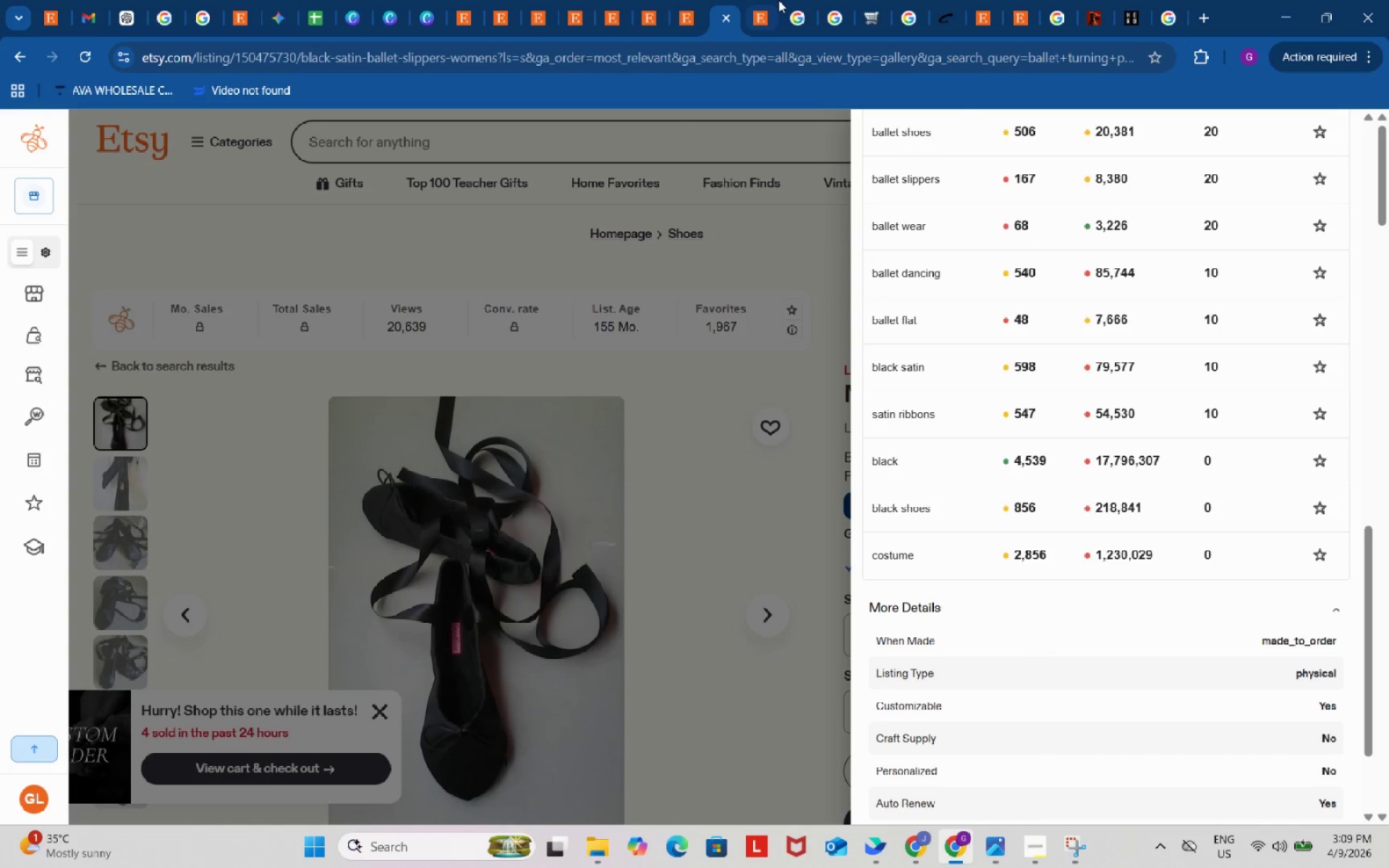 
left_click([760, 0])
 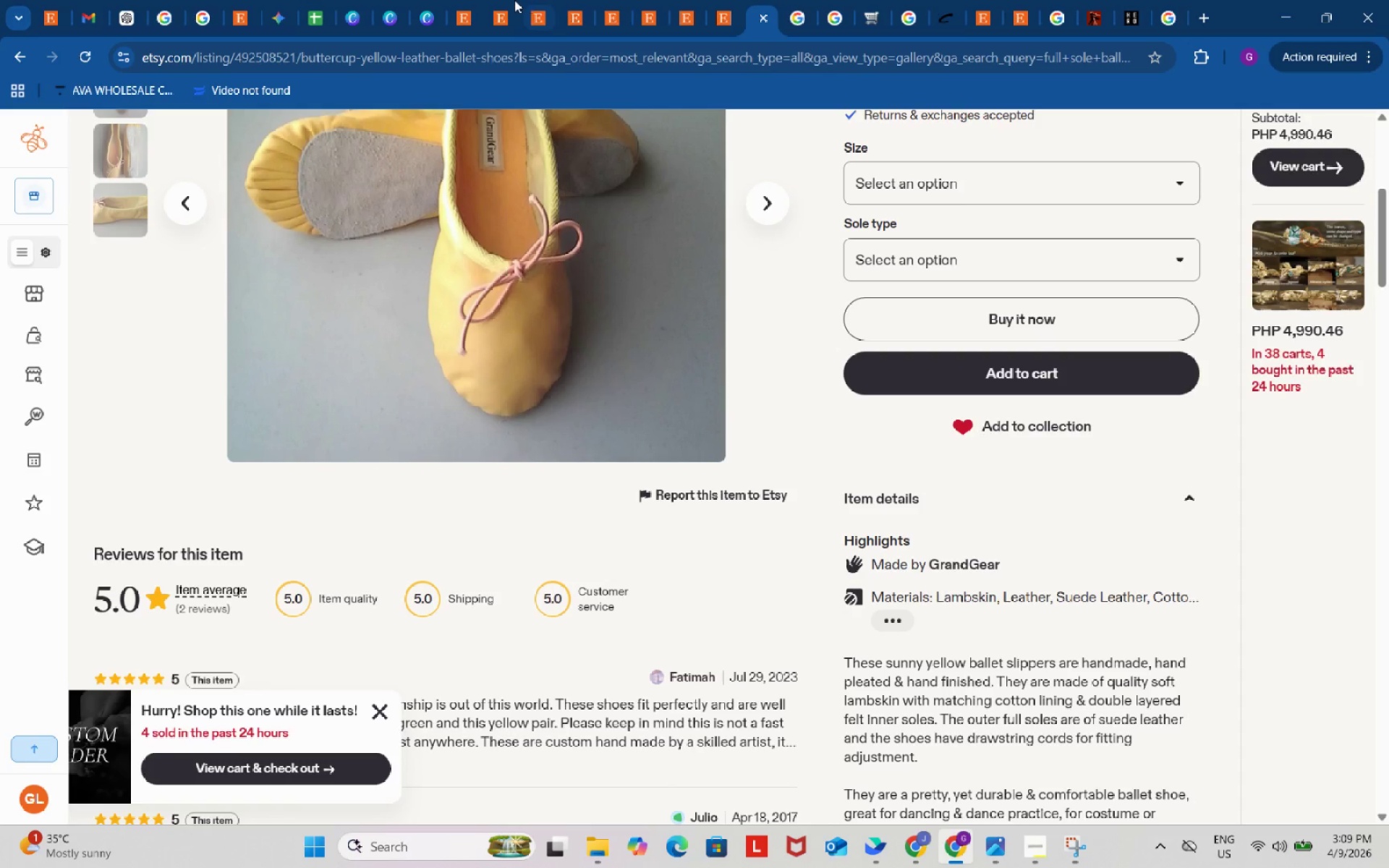 
left_click([514, 0])
 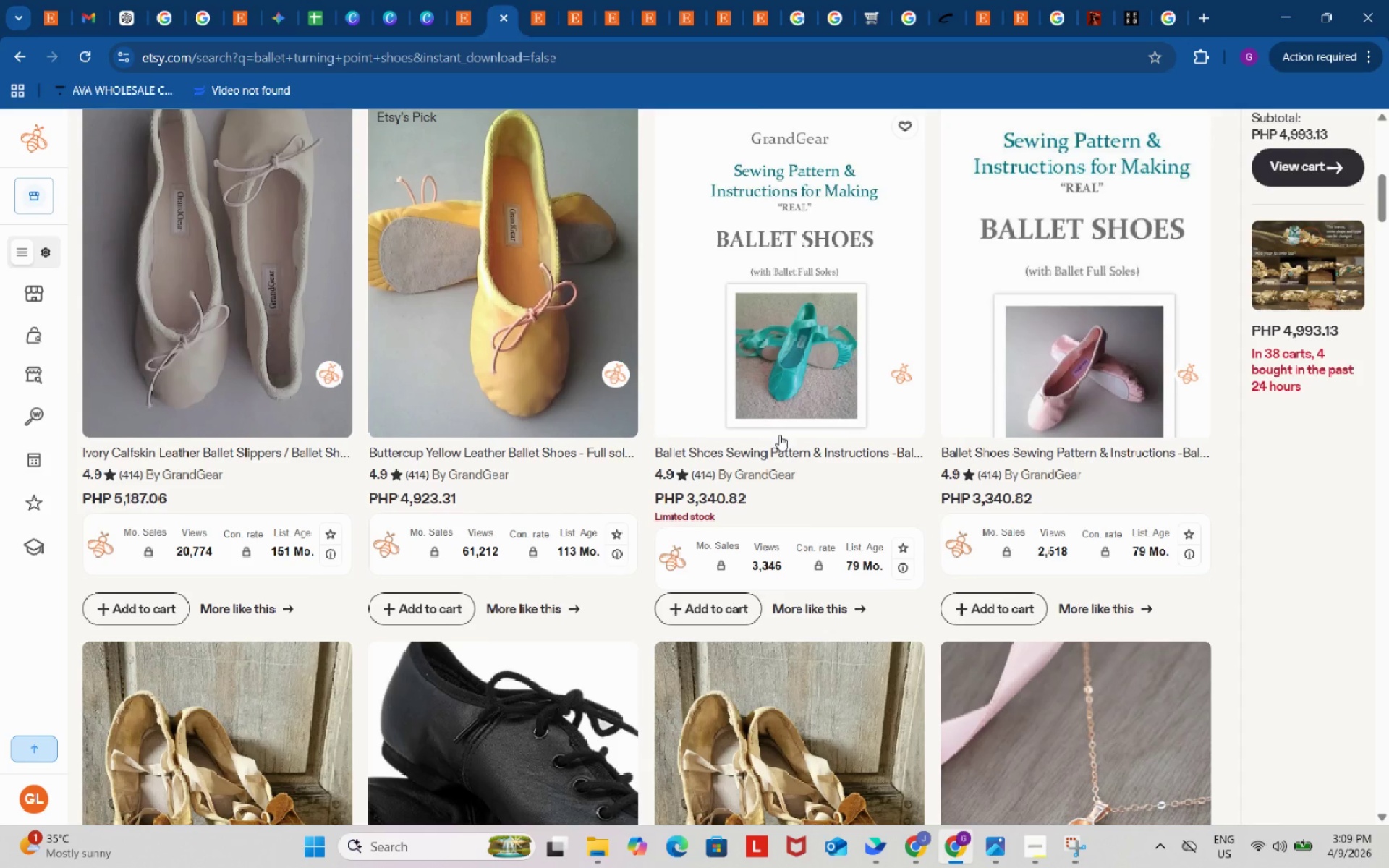 
scroll: coordinate [516, 485], scroll_direction: down, amount: 24.0
 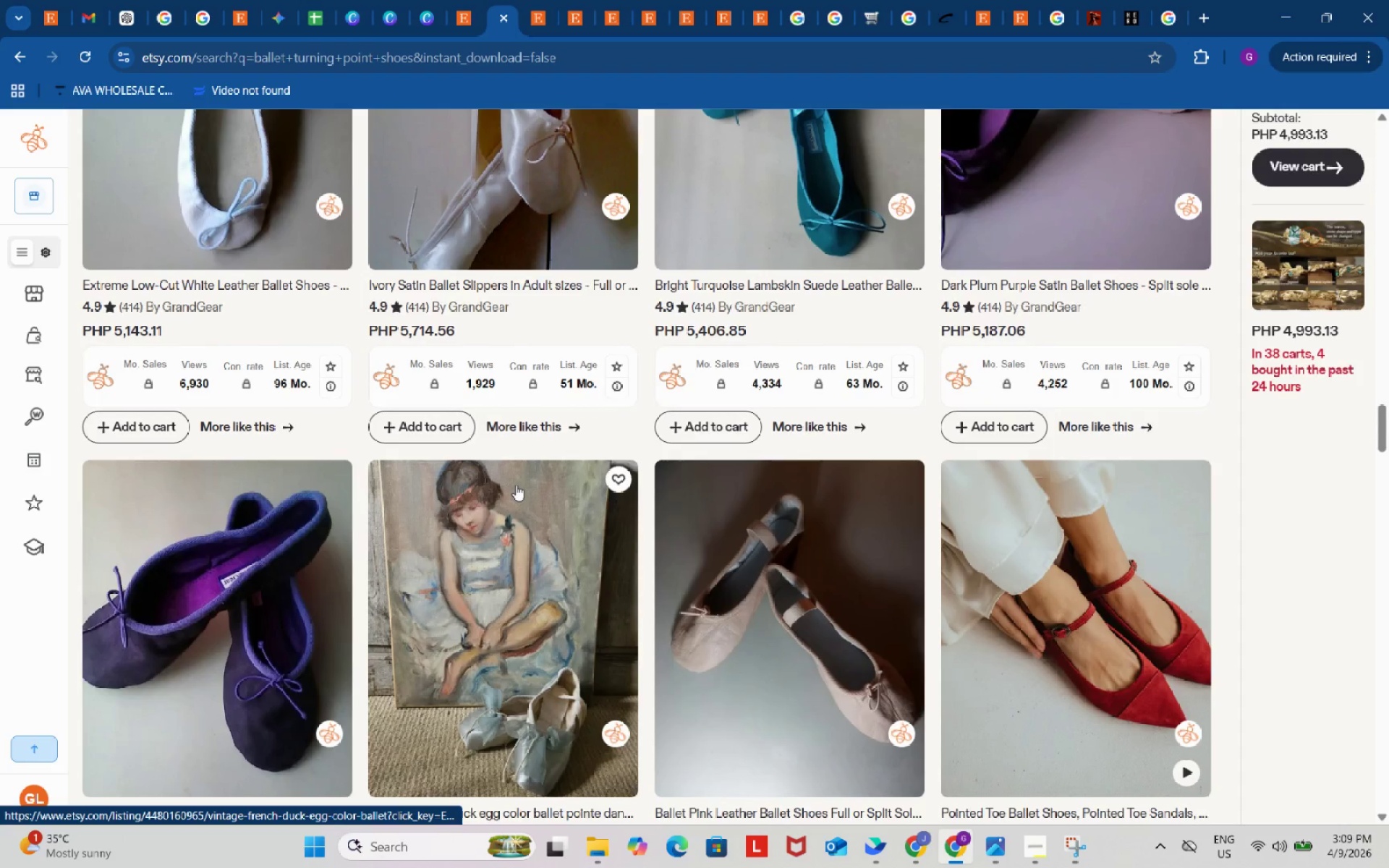 
scroll: coordinate [488, 473], scroll_direction: up, amount: 9.0
 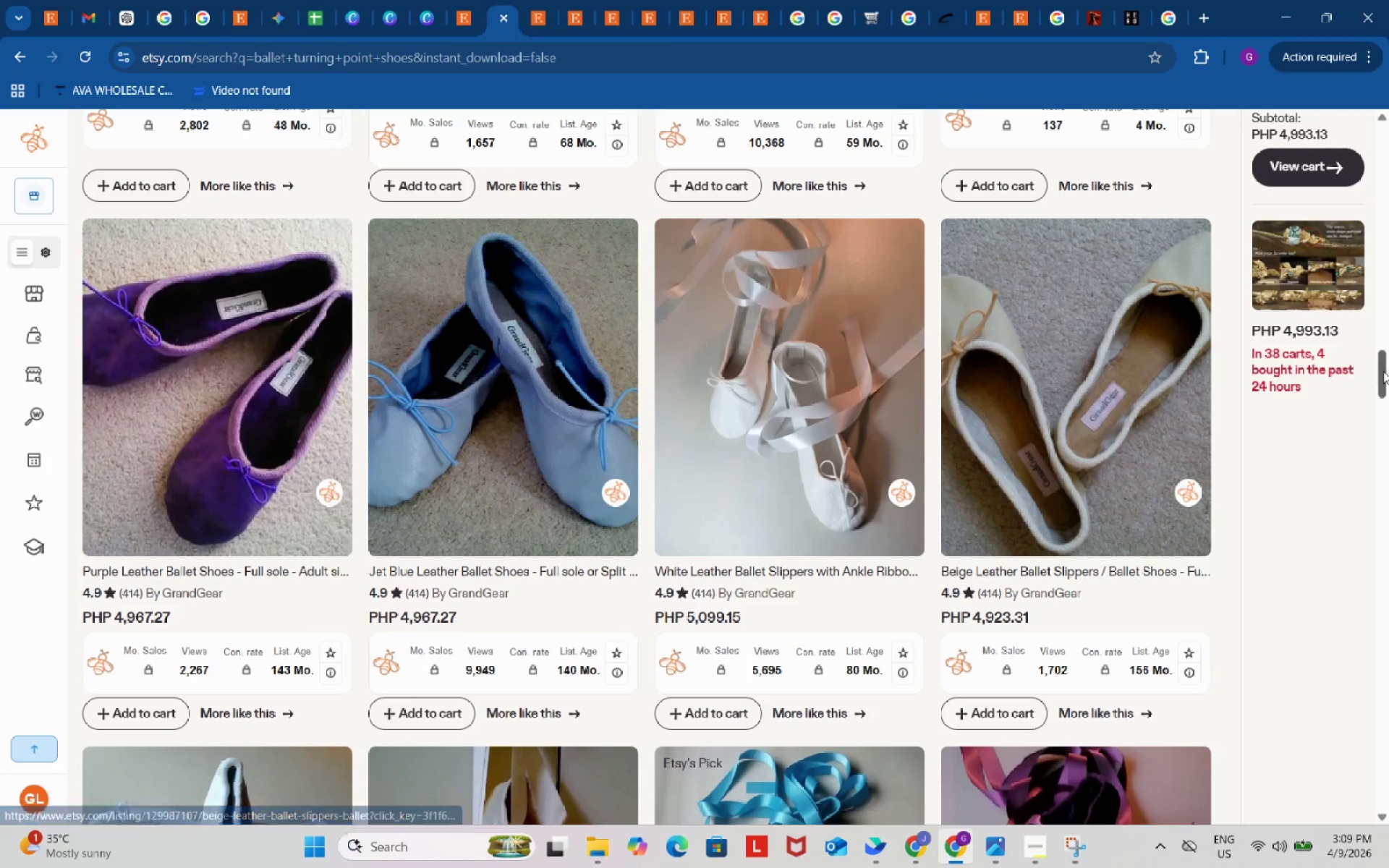 
left_click_drag(start_coordinate=[1383, 372], to_coordinate=[1350, 142])
 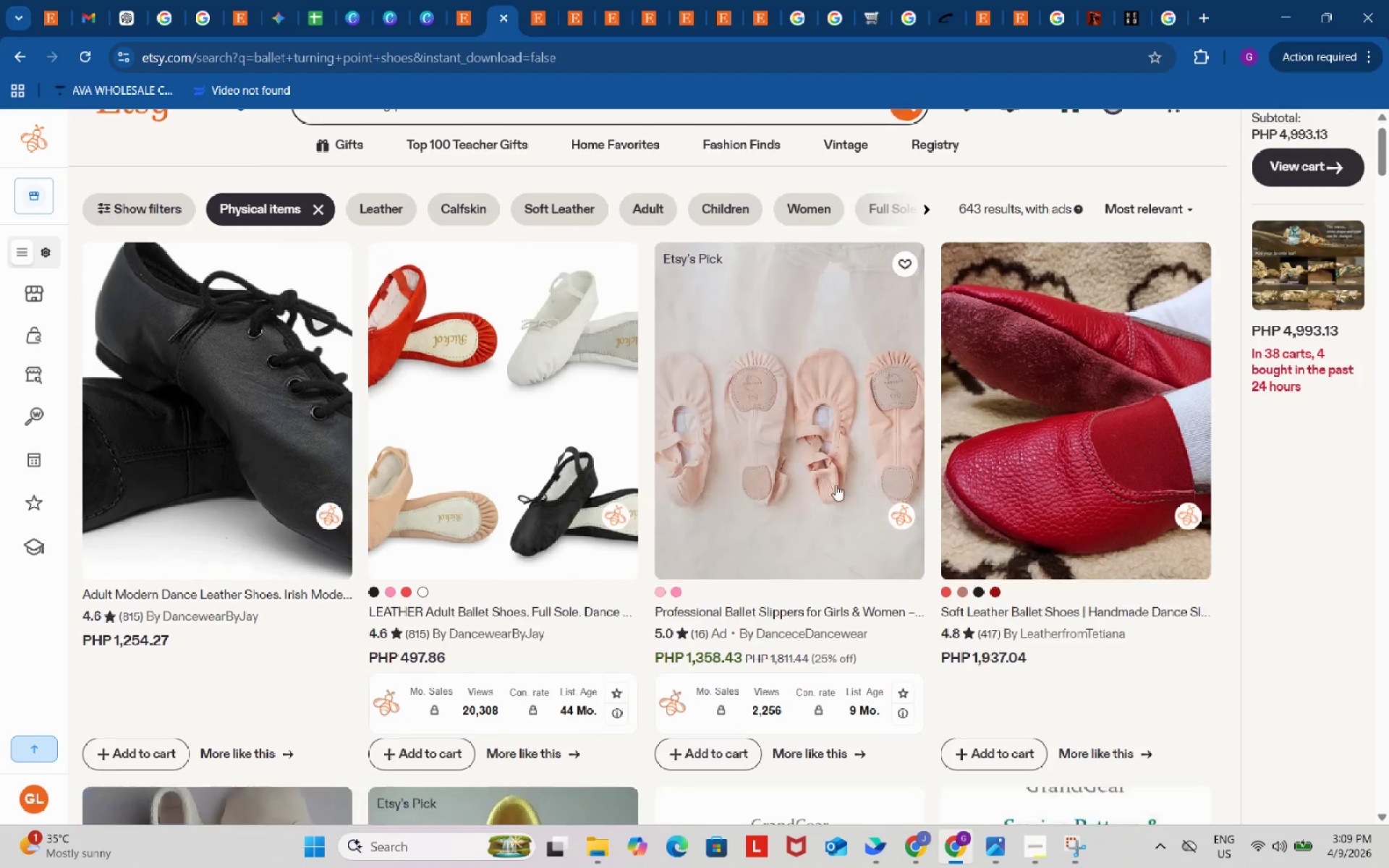 
scroll: coordinate [833, 486], scroll_direction: down, amount: 73.0
 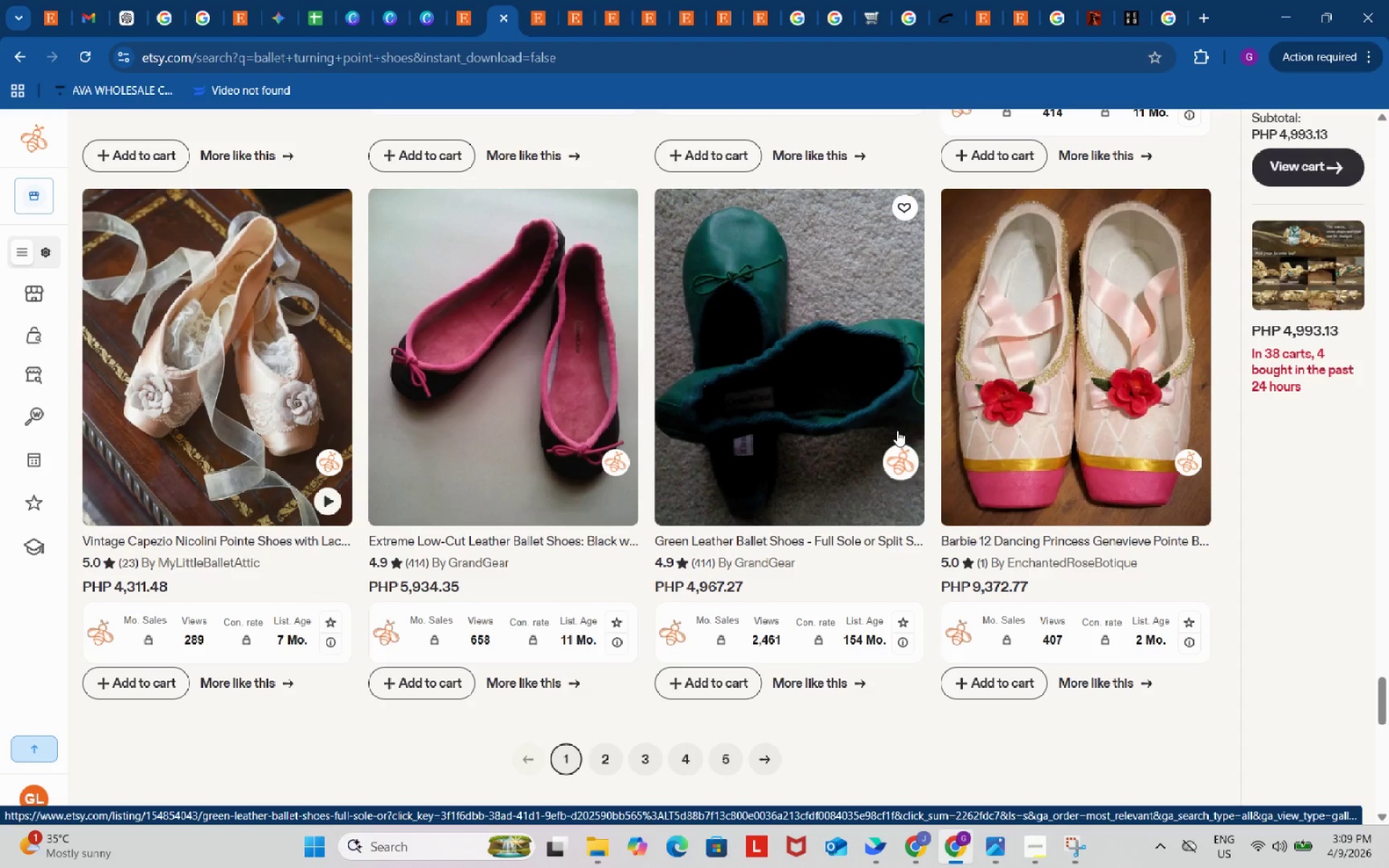 
left_click([1032, 4])
 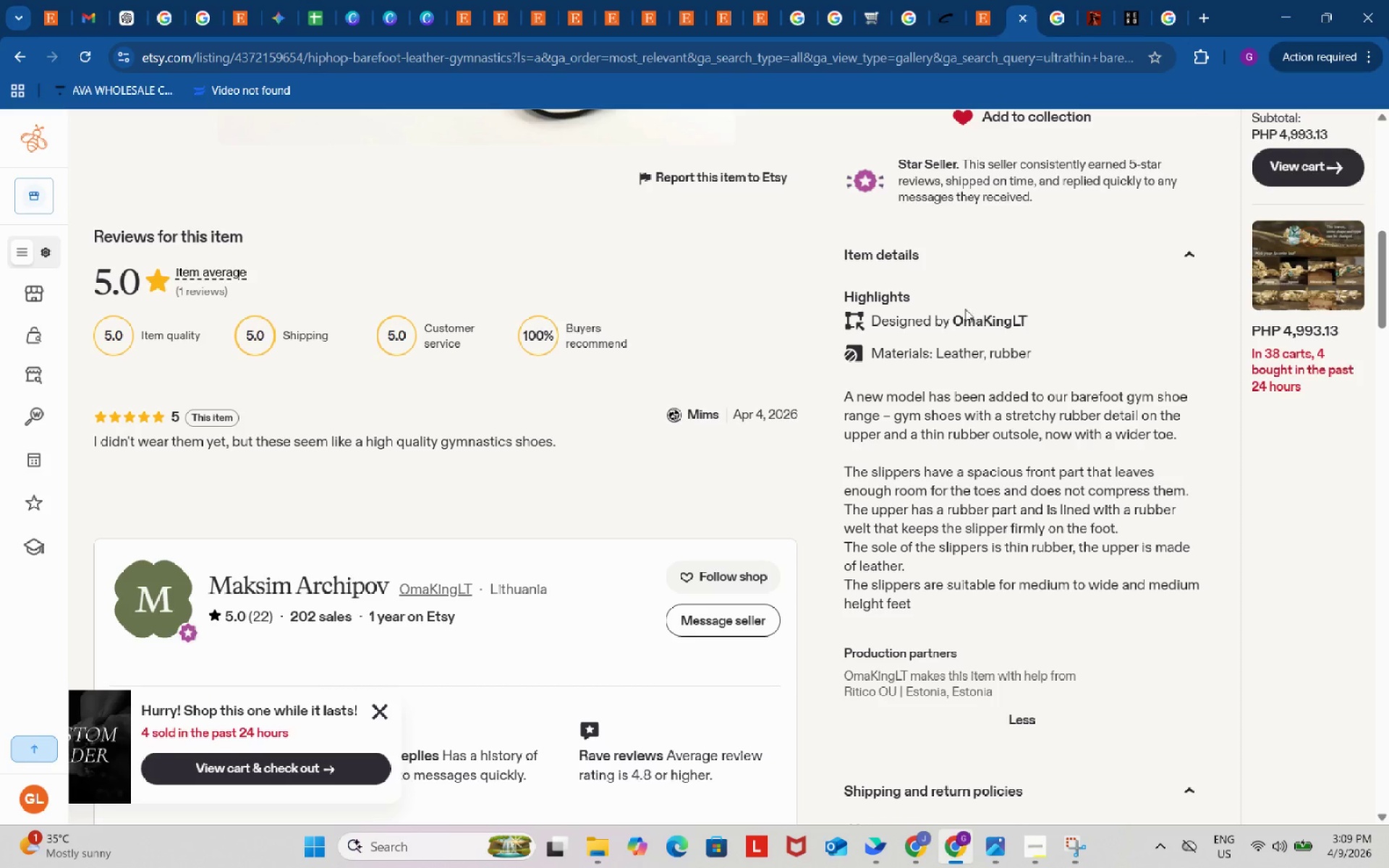 
scroll: coordinate [875, 477], scroll_direction: up, amount: 15.0
 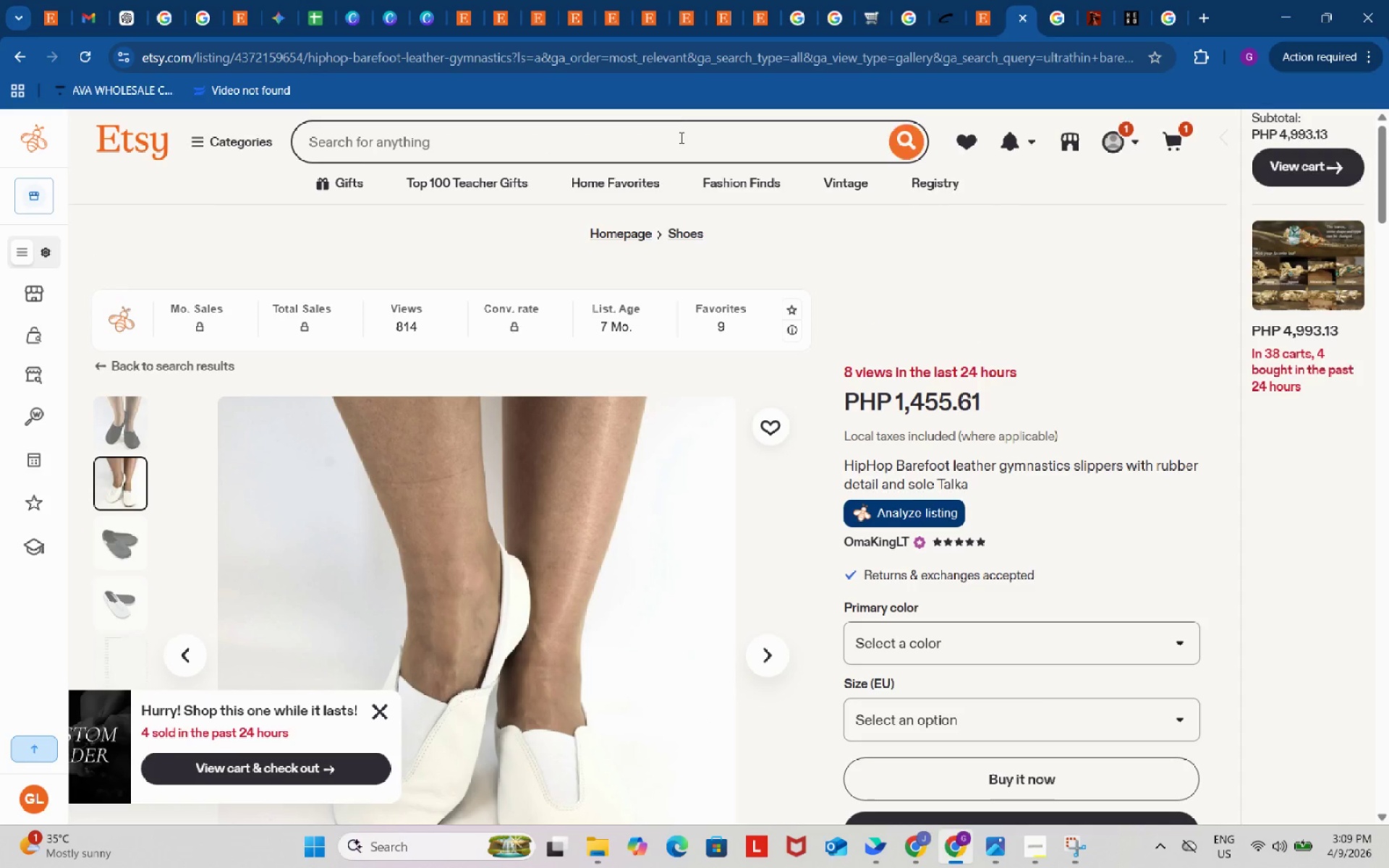 
left_click([678, 127])
 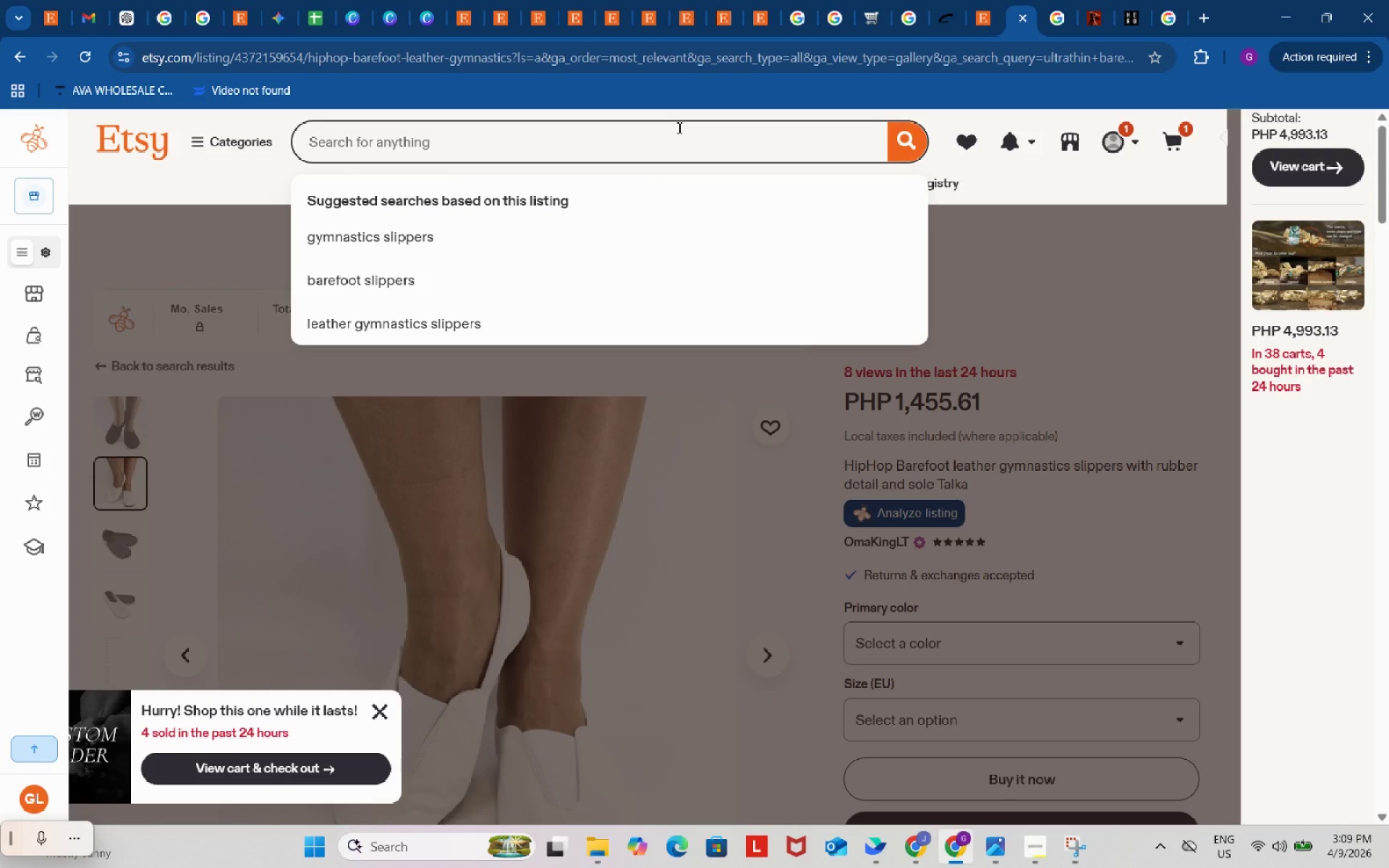 
type(ultrathin barefoot shoo)
key(Backspace)
type(es)
 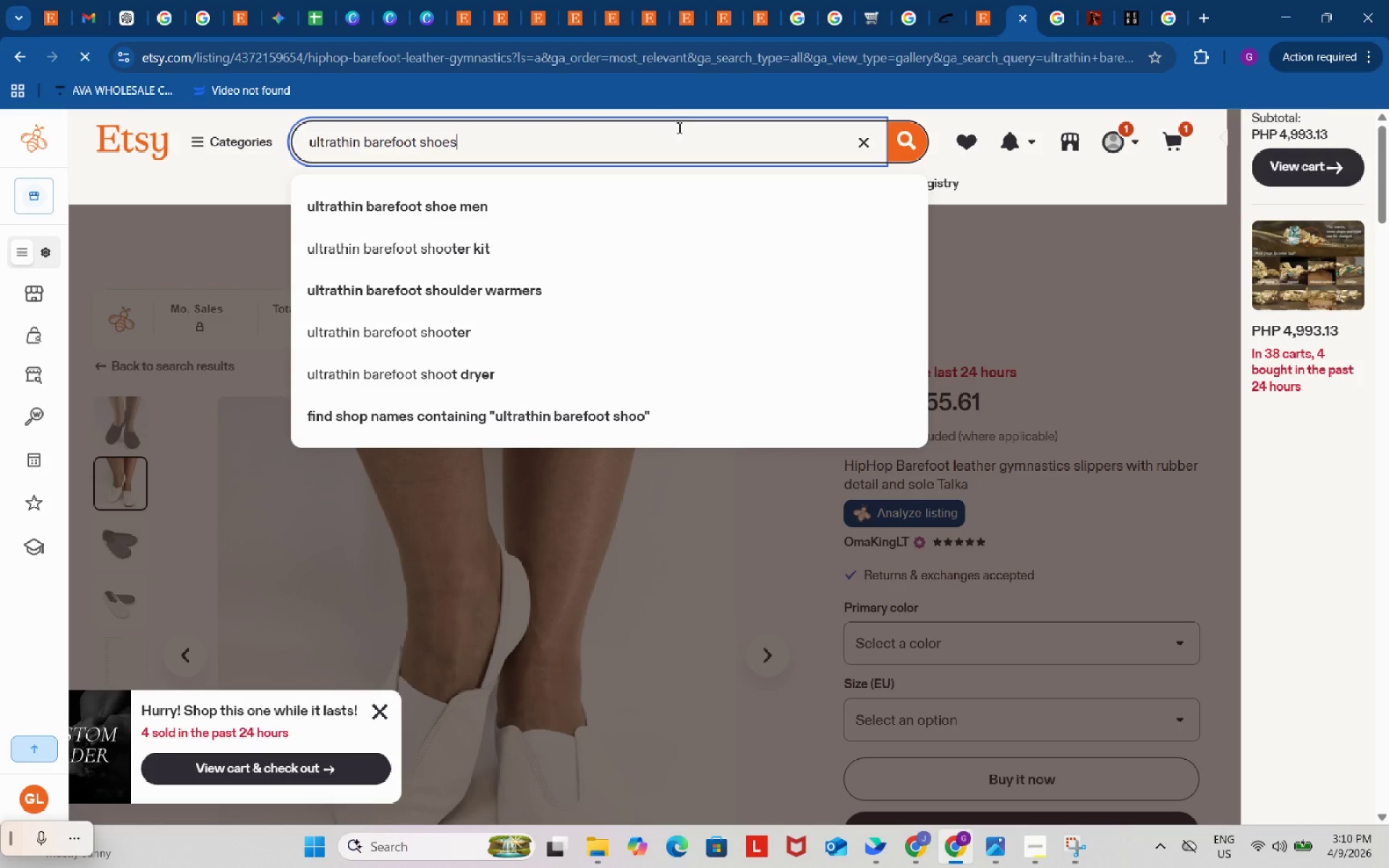 
key(Enter)
 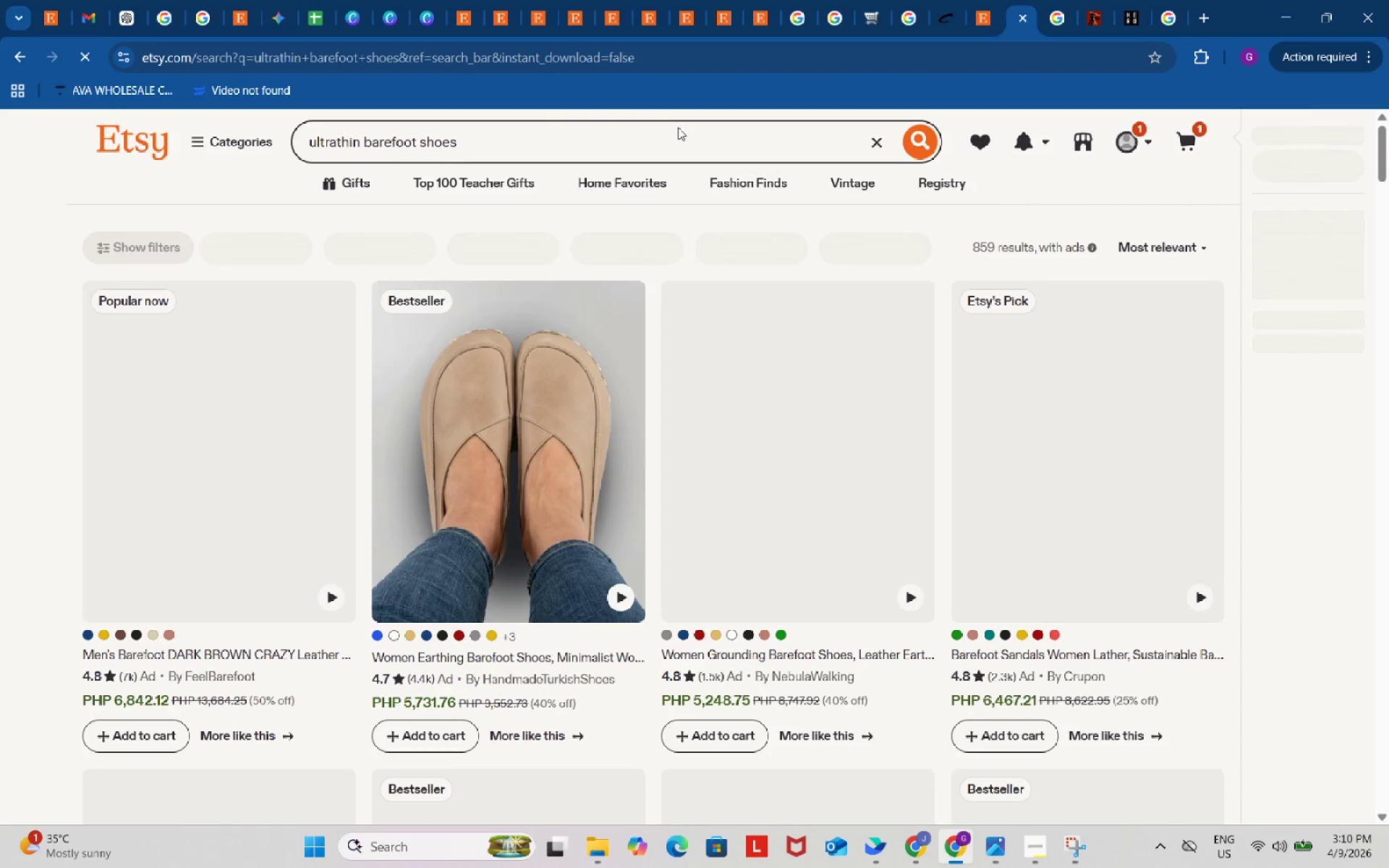 
scroll: coordinate [1218, 416], scroll_direction: down, amount: 17.0
 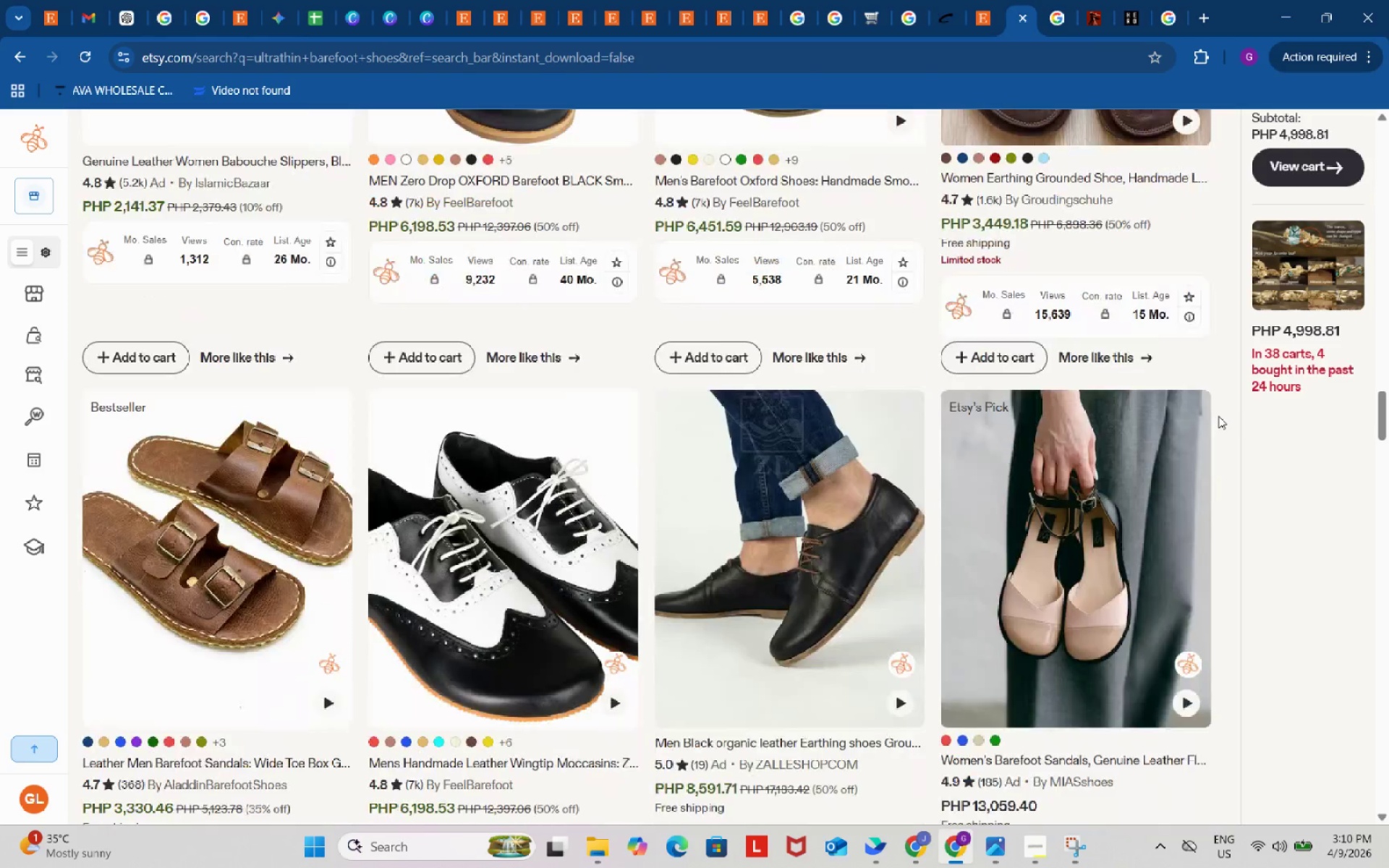 
scroll: coordinate [1218, 416], scroll_direction: up, amount: 3.0
 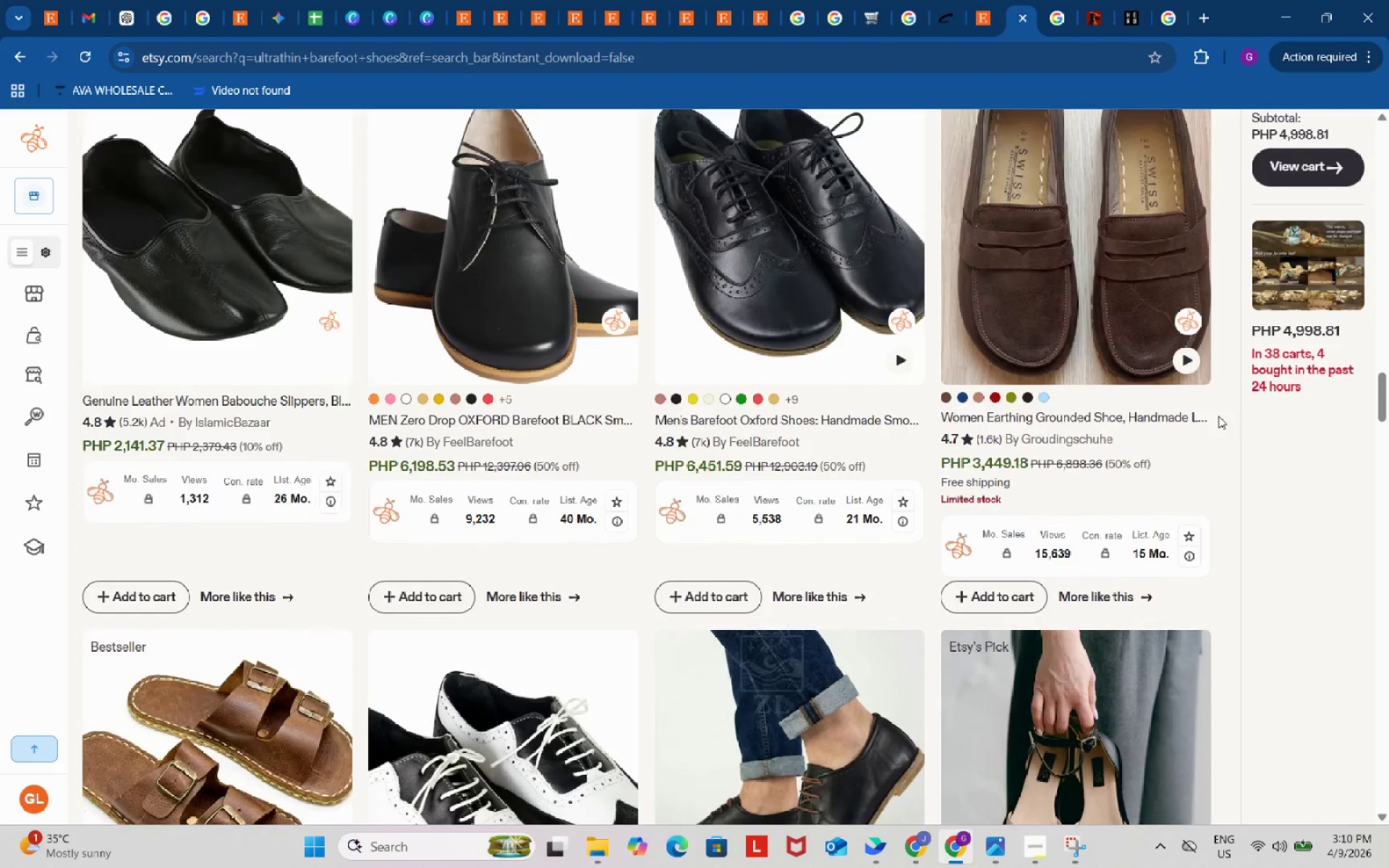 
scroll: coordinate [1218, 416], scroll_direction: down, amount: 15.0
 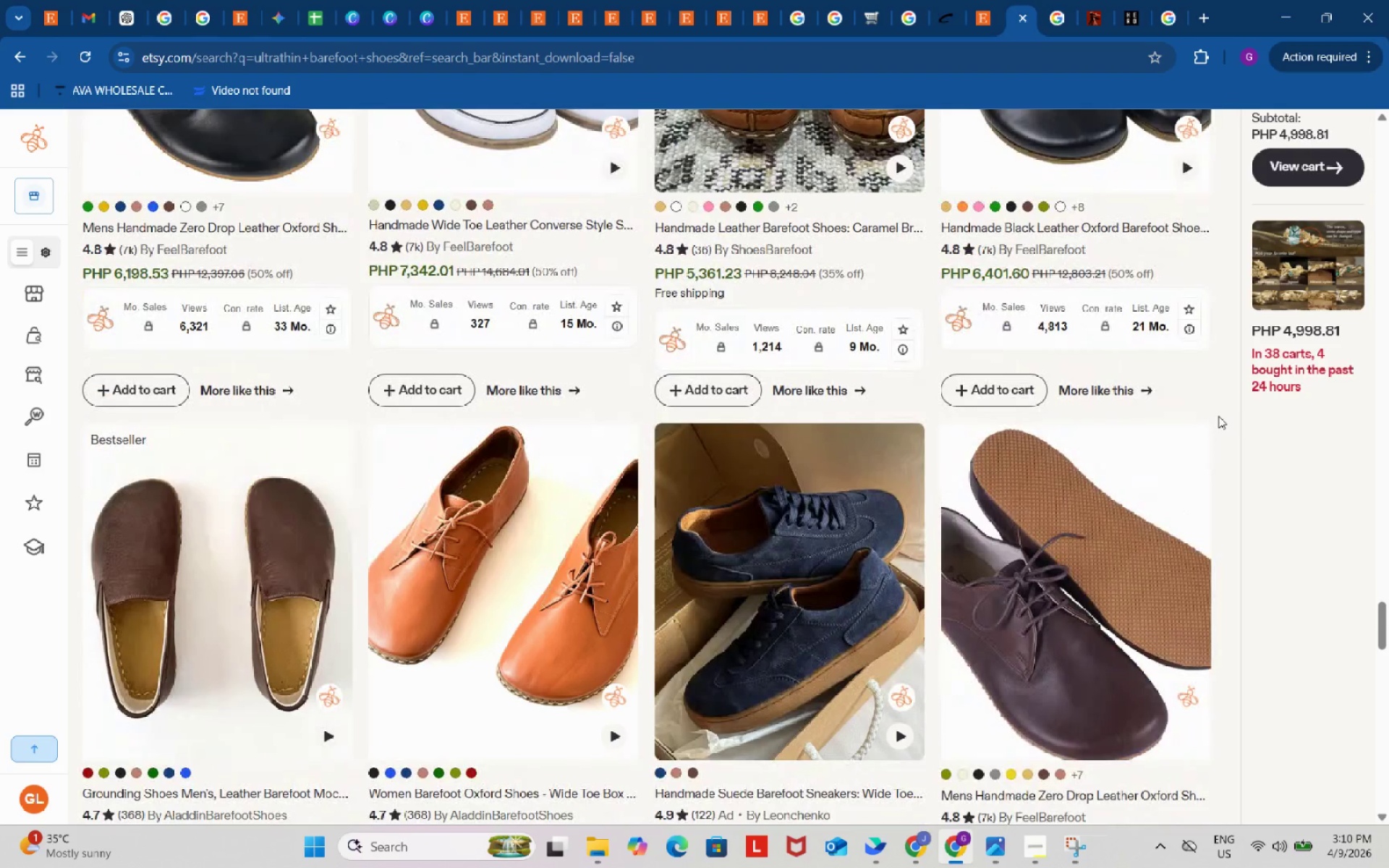 
scroll: coordinate [1218, 416], scroll_direction: up, amount: 4.0
 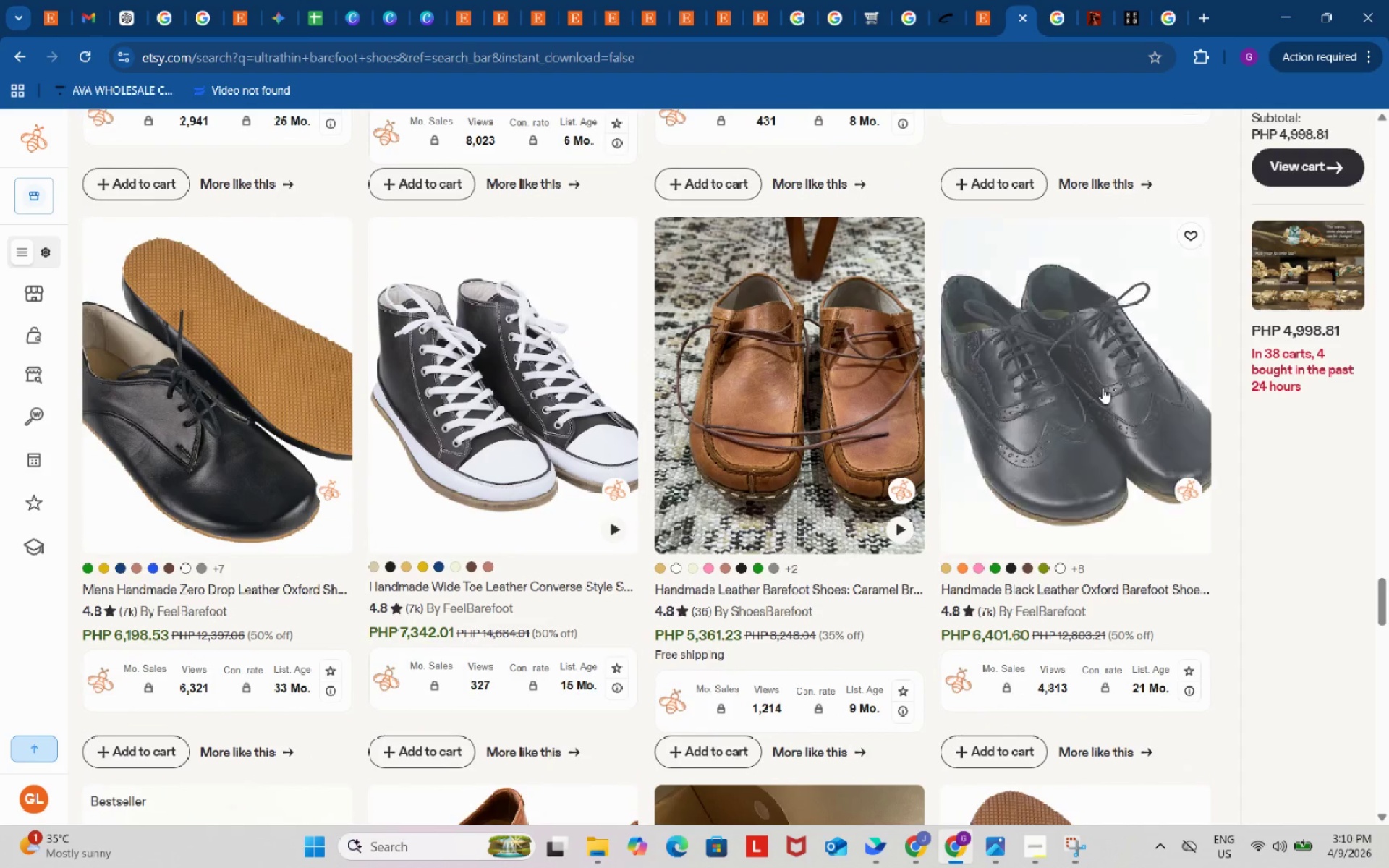 
left_click([1092, 385])
 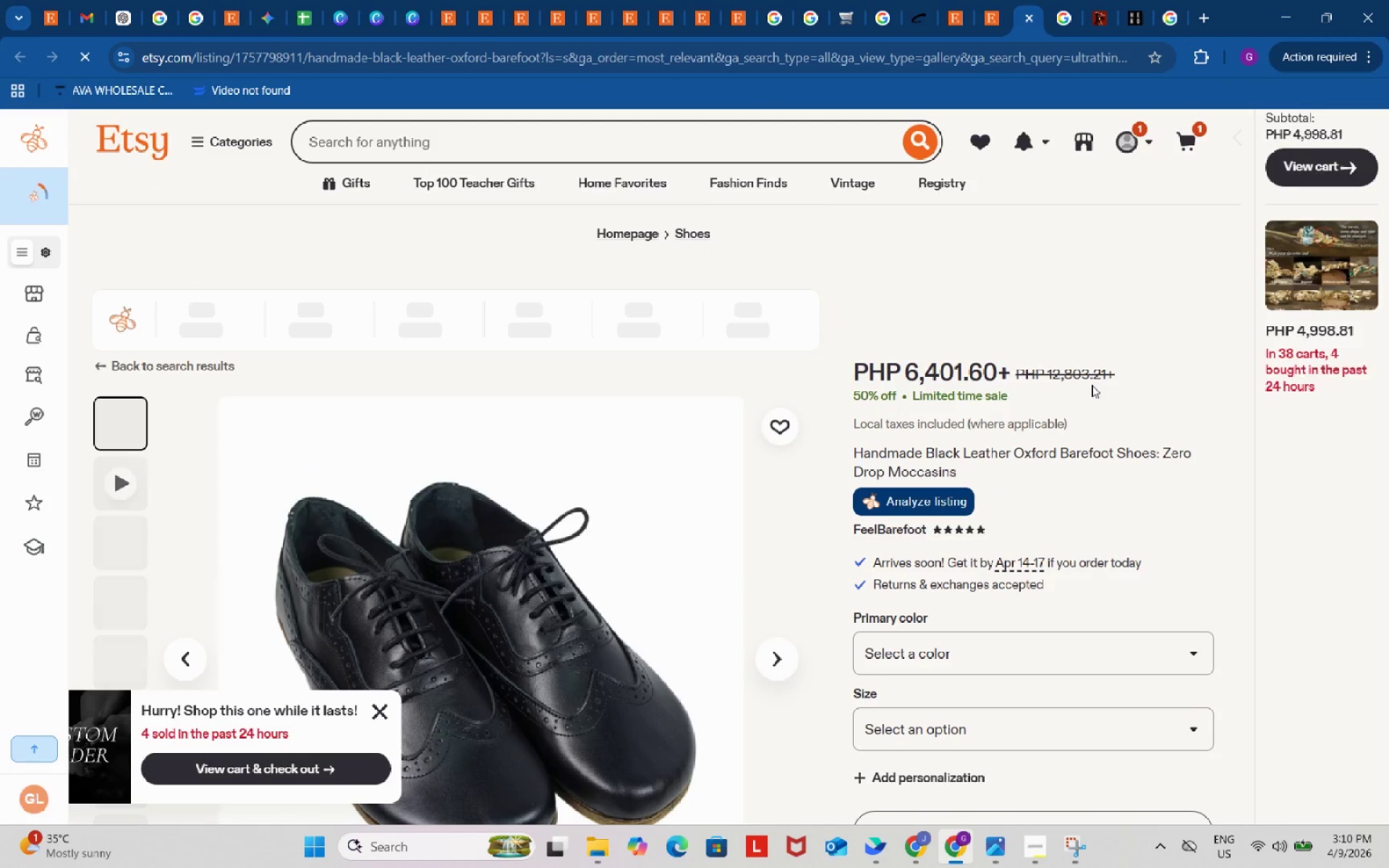 
left_click([381, 711])
 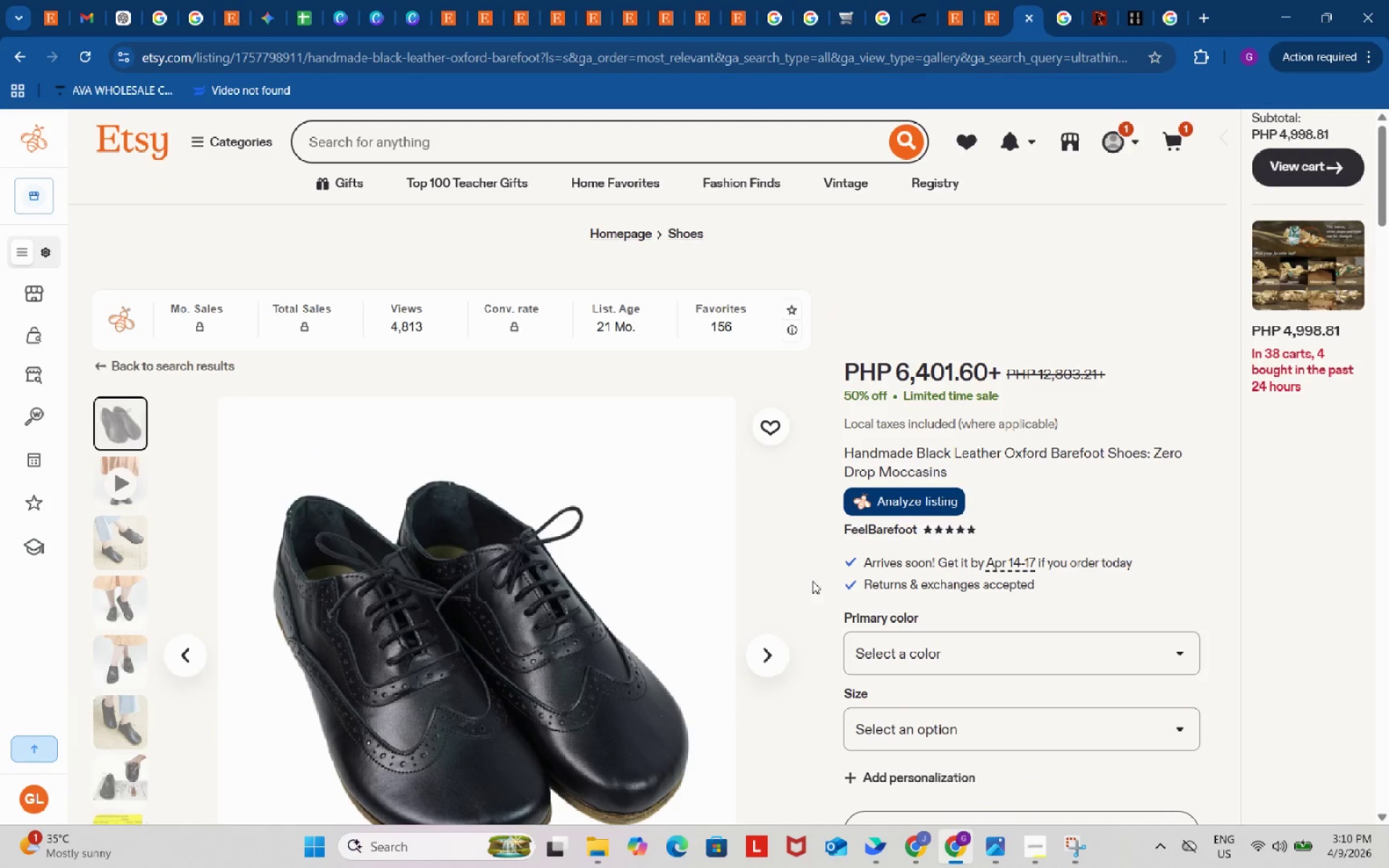 
scroll: coordinate [812, 581], scroll_direction: down, amount: 3.0
 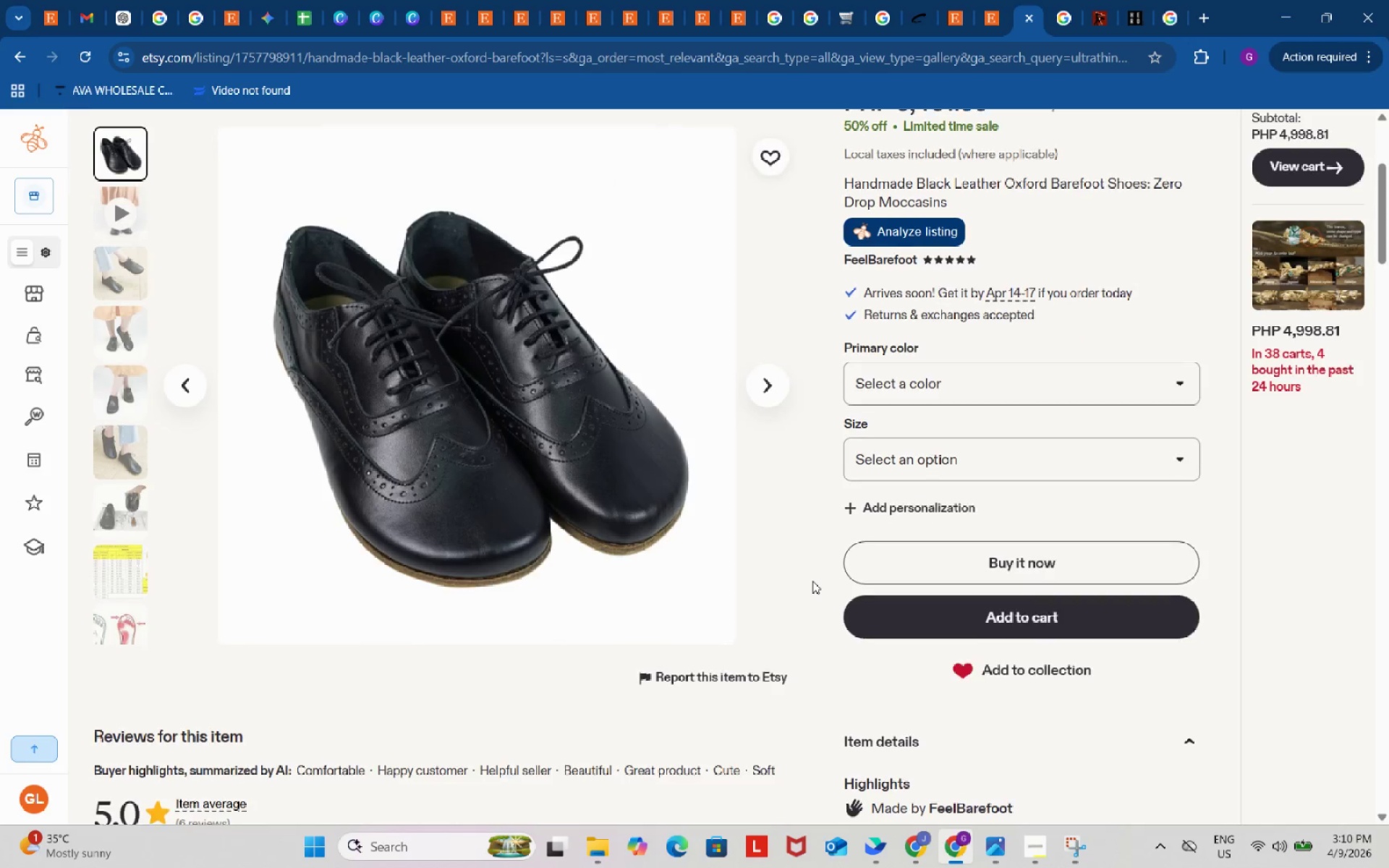 
scroll: coordinate [812, 581], scroll_direction: up, amount: 1.0
 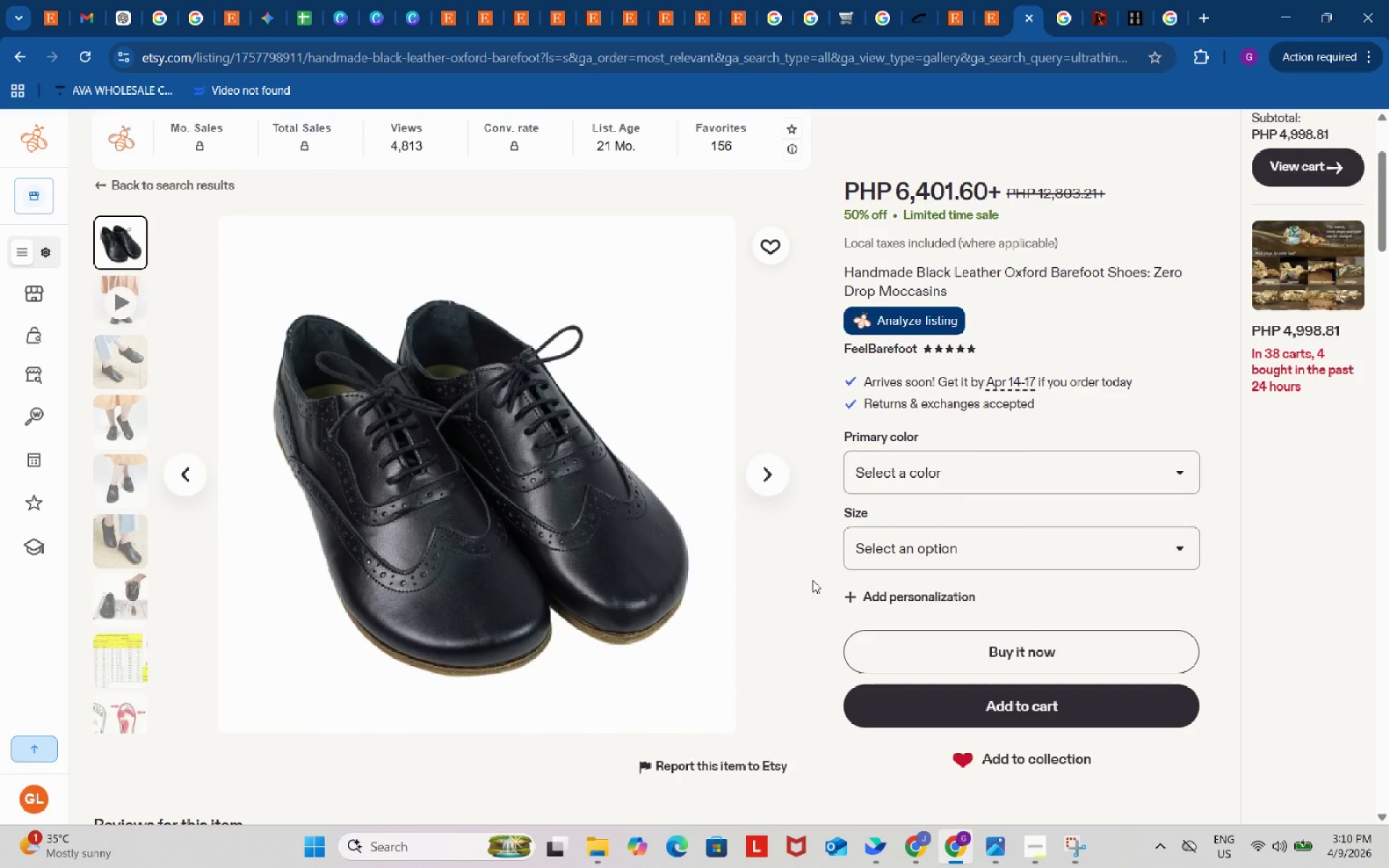 
key(Meta+Shift+S)
 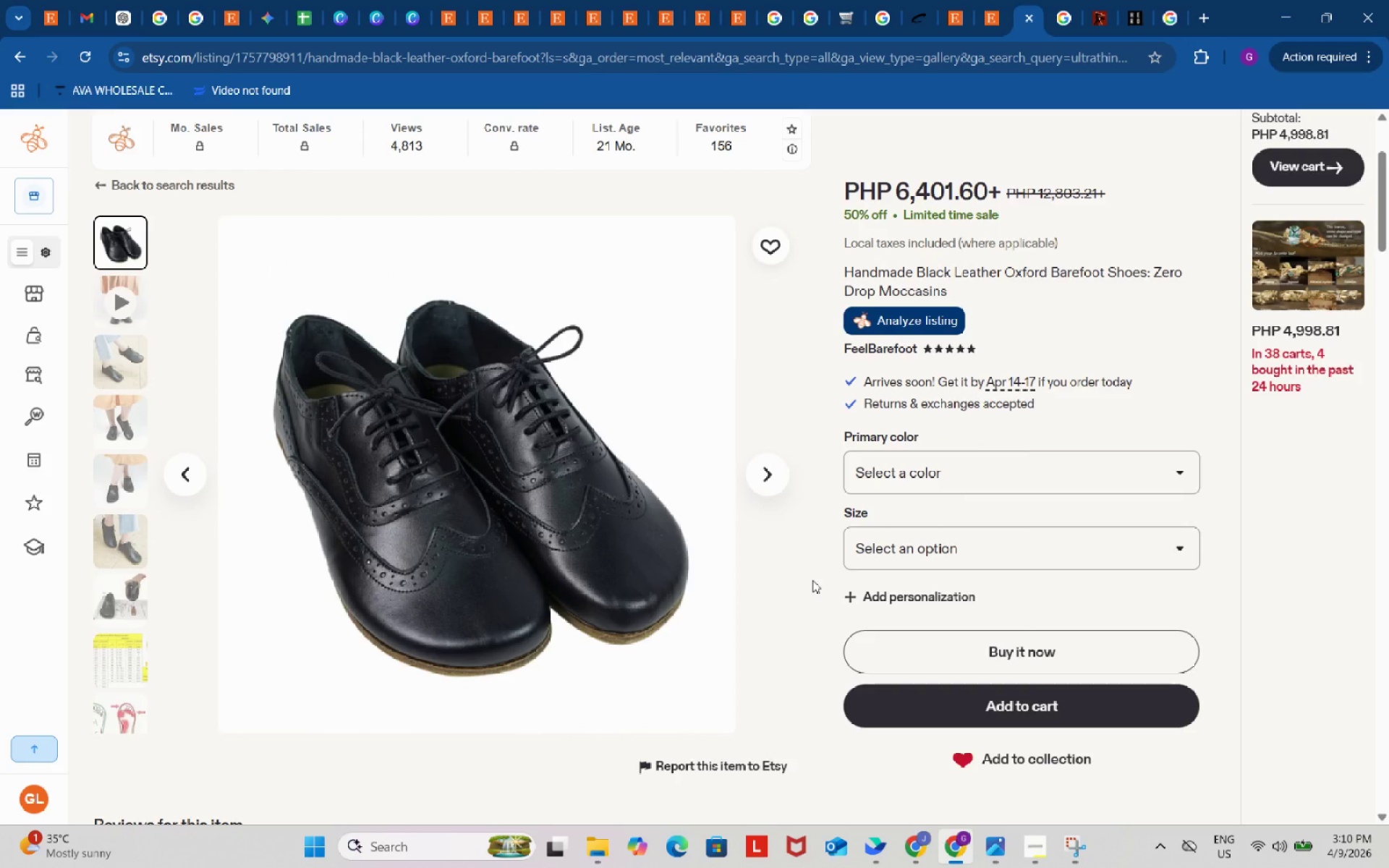 
left_click_drag(start_coordinate=[78, 207], to_coordinate=[154, 746])
 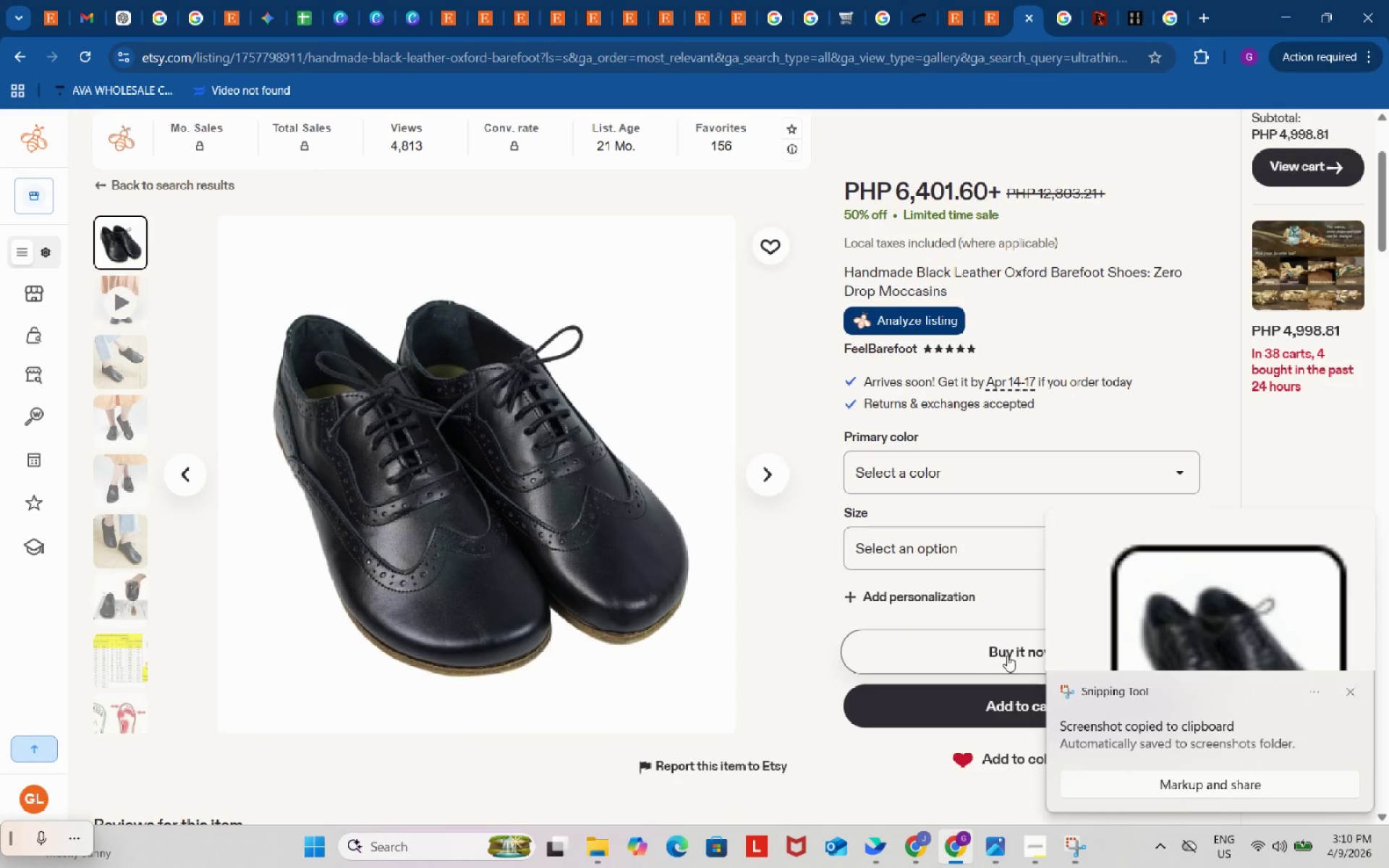 
left_click([1152, 621])
 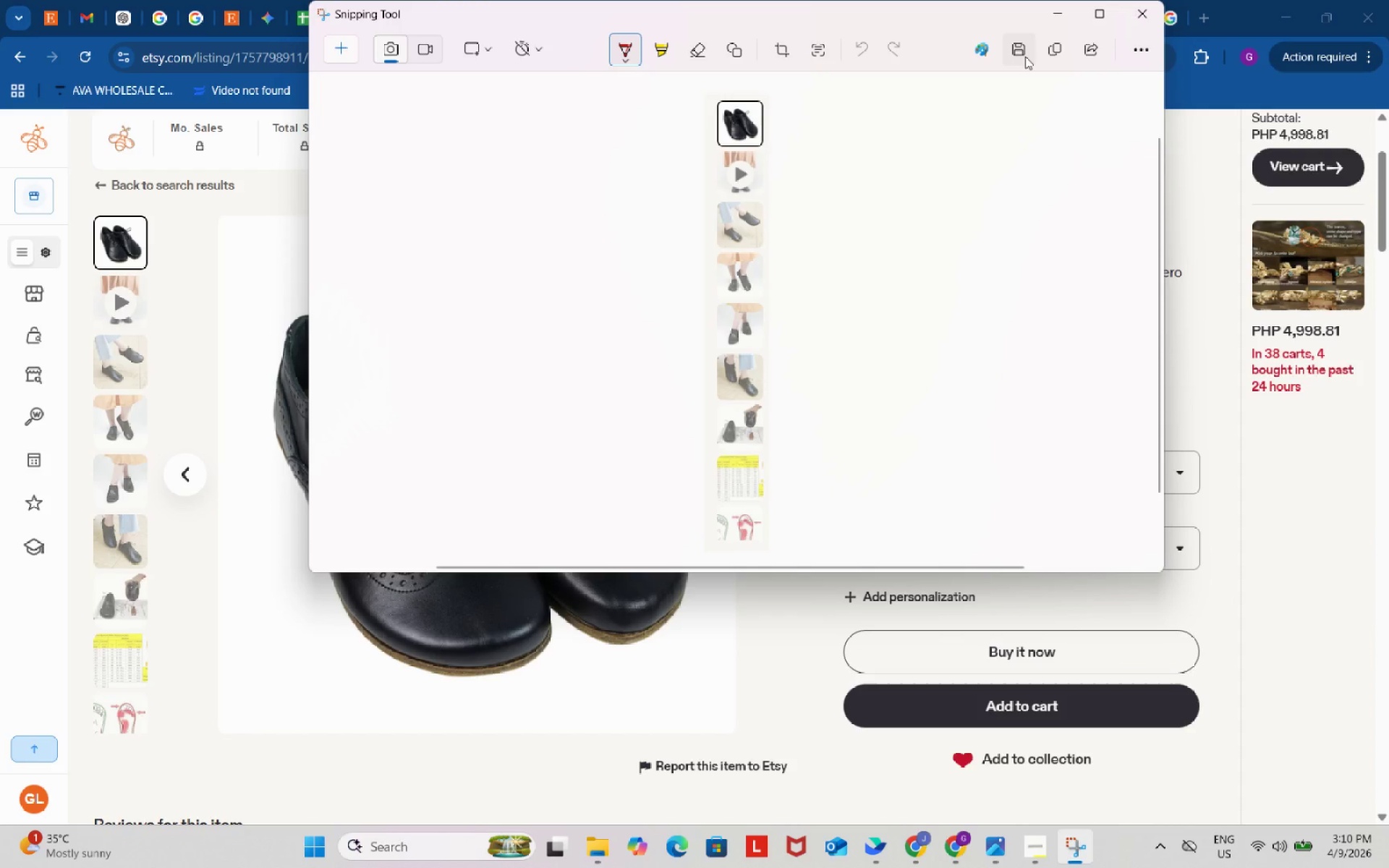 
left_click([1016, 52])
 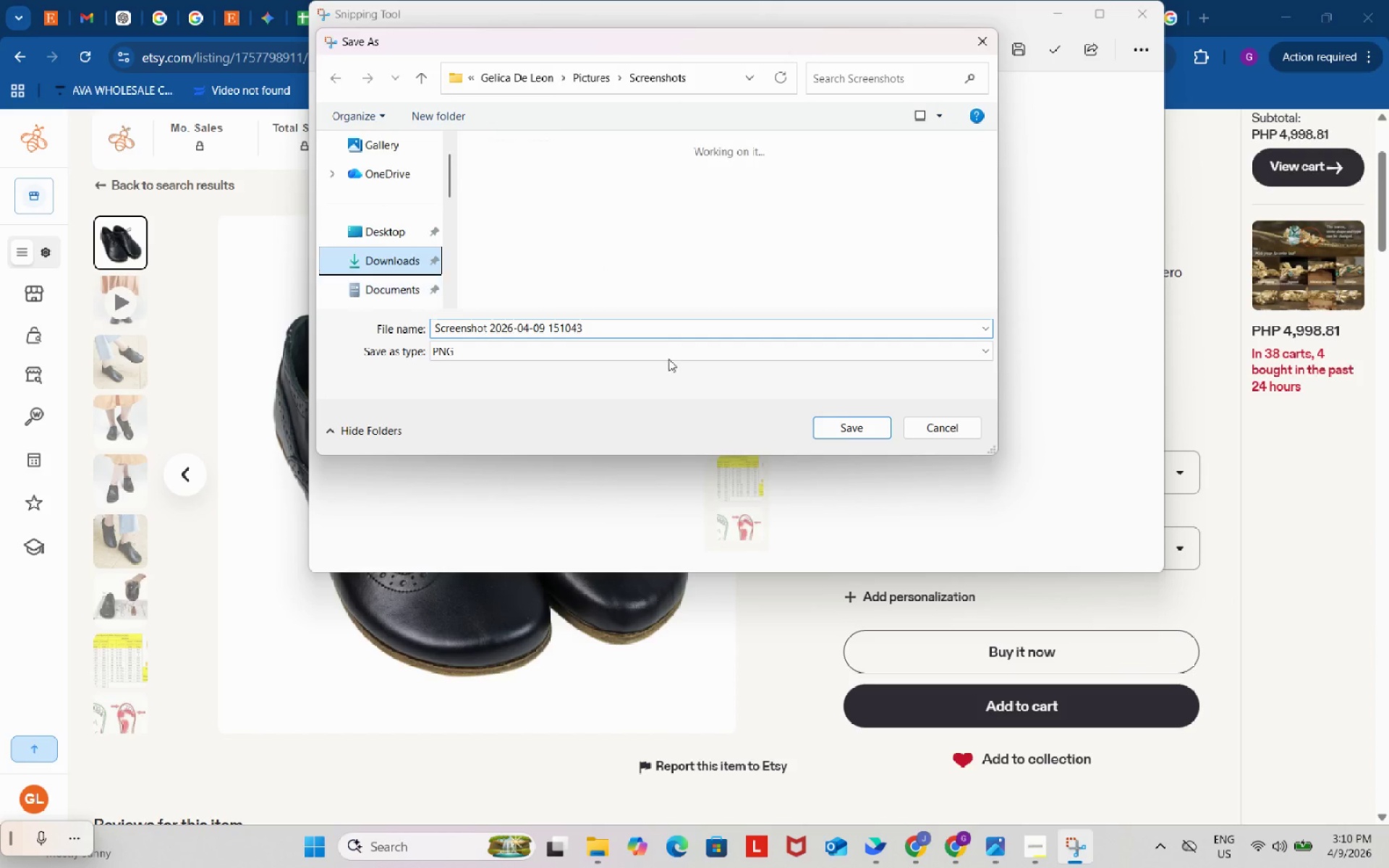 
left_click([859, 418])
 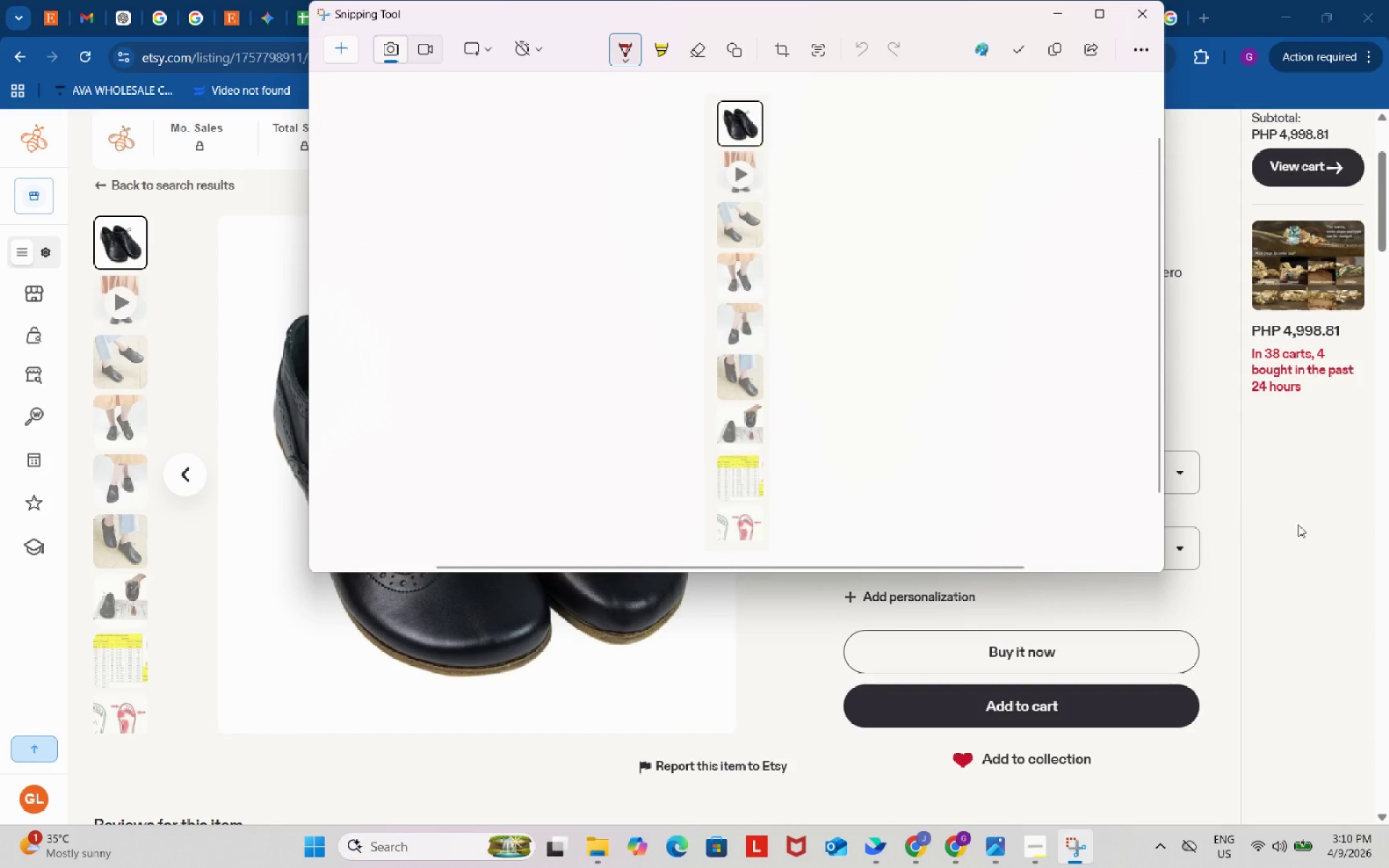 
left_click([1311, 526])
 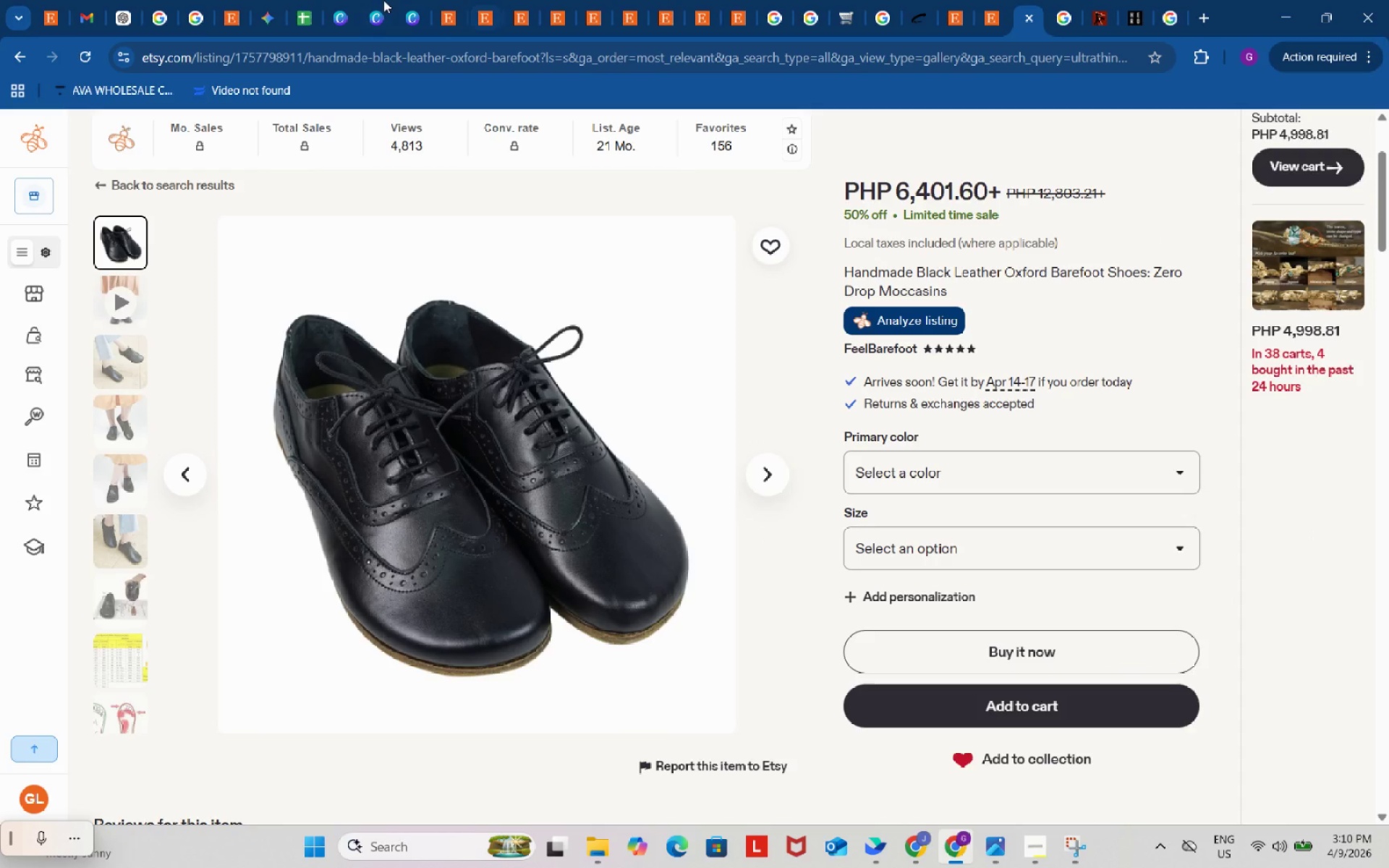 
left_click([375, 0])
 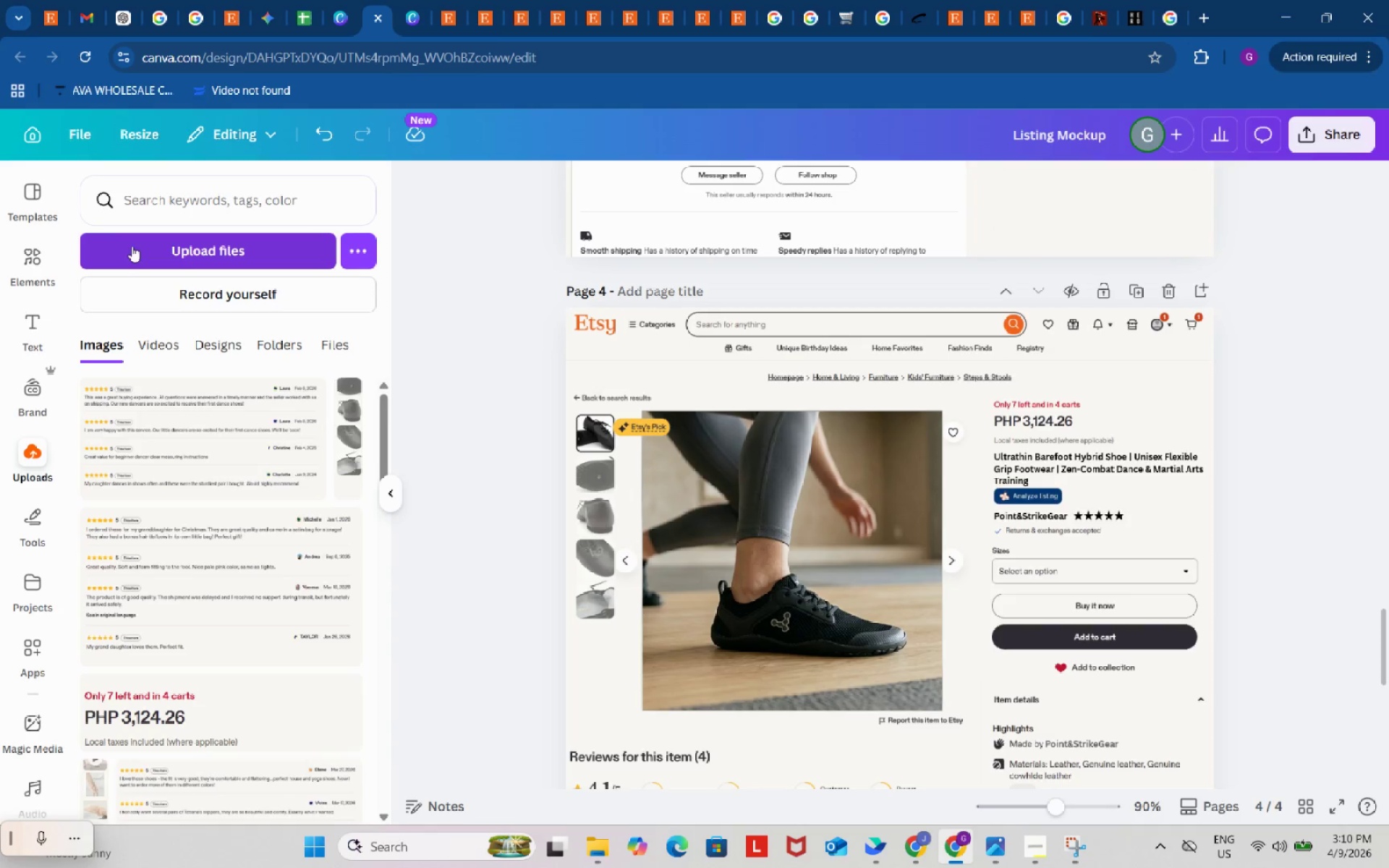 
left_click([132, 245])
 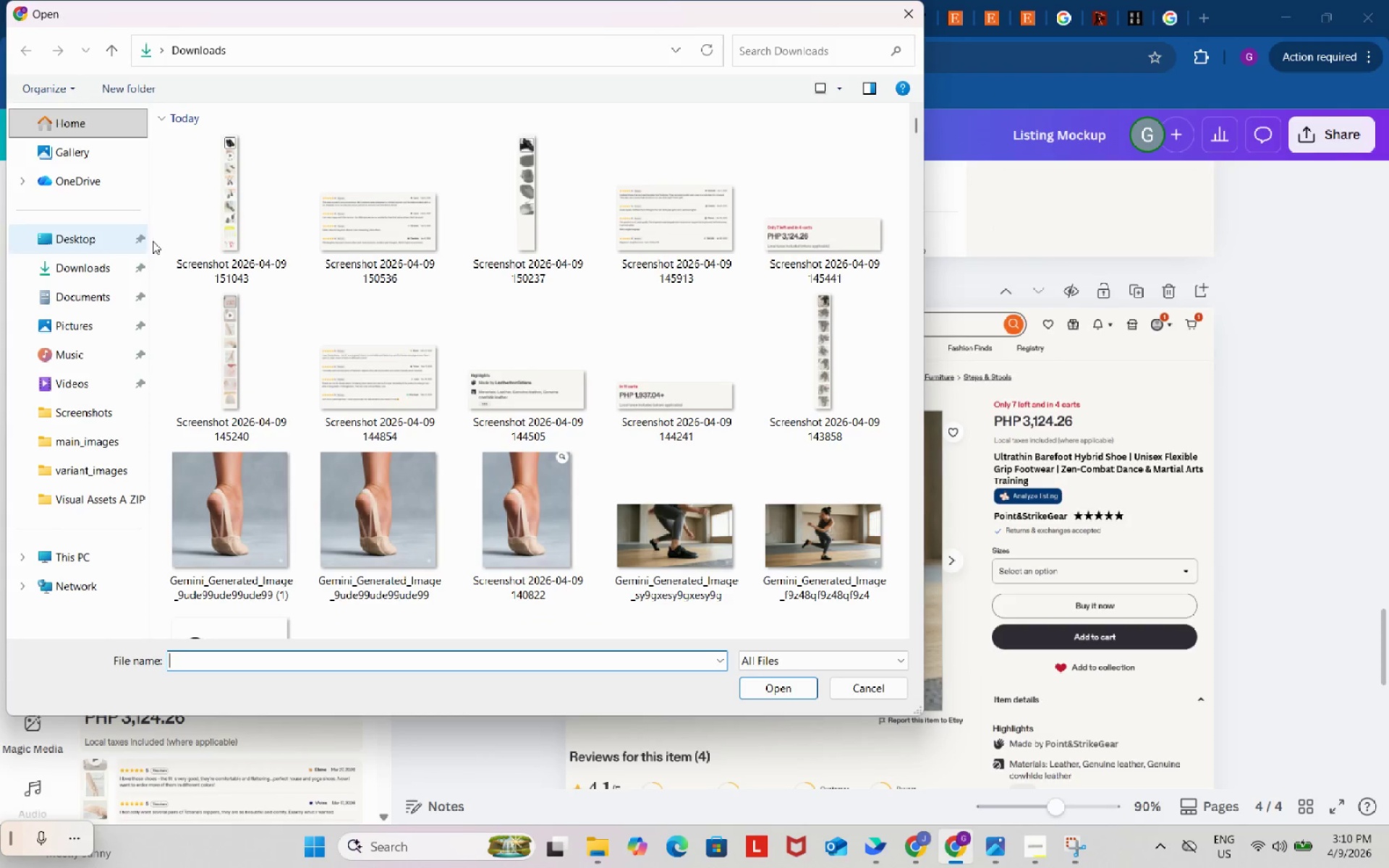 
left_click([224, 196])
 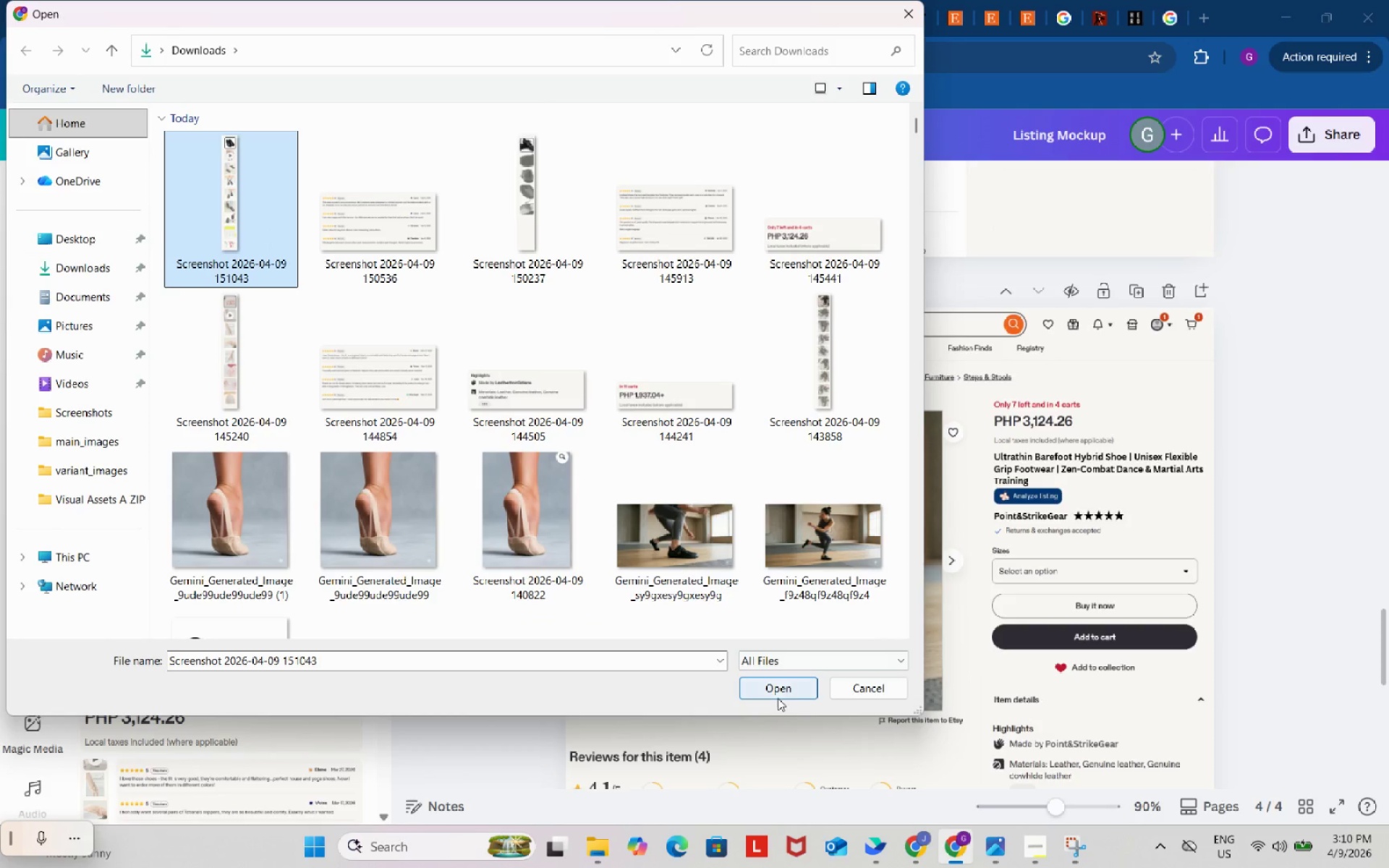 
left_click([777, 690])
 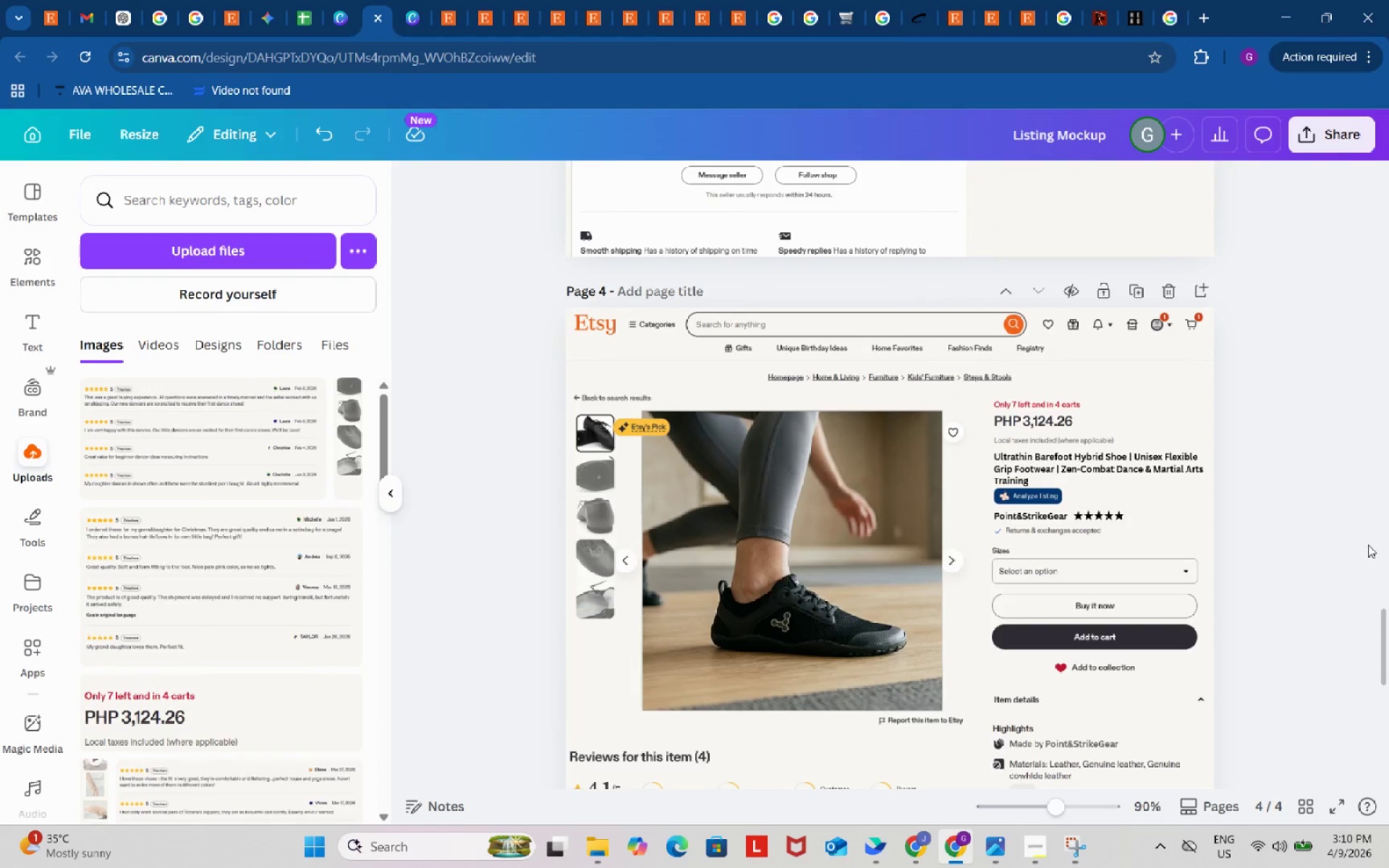 
scroll: coordinate [1368, 543], scroll_direction: down, amount: 3.0
 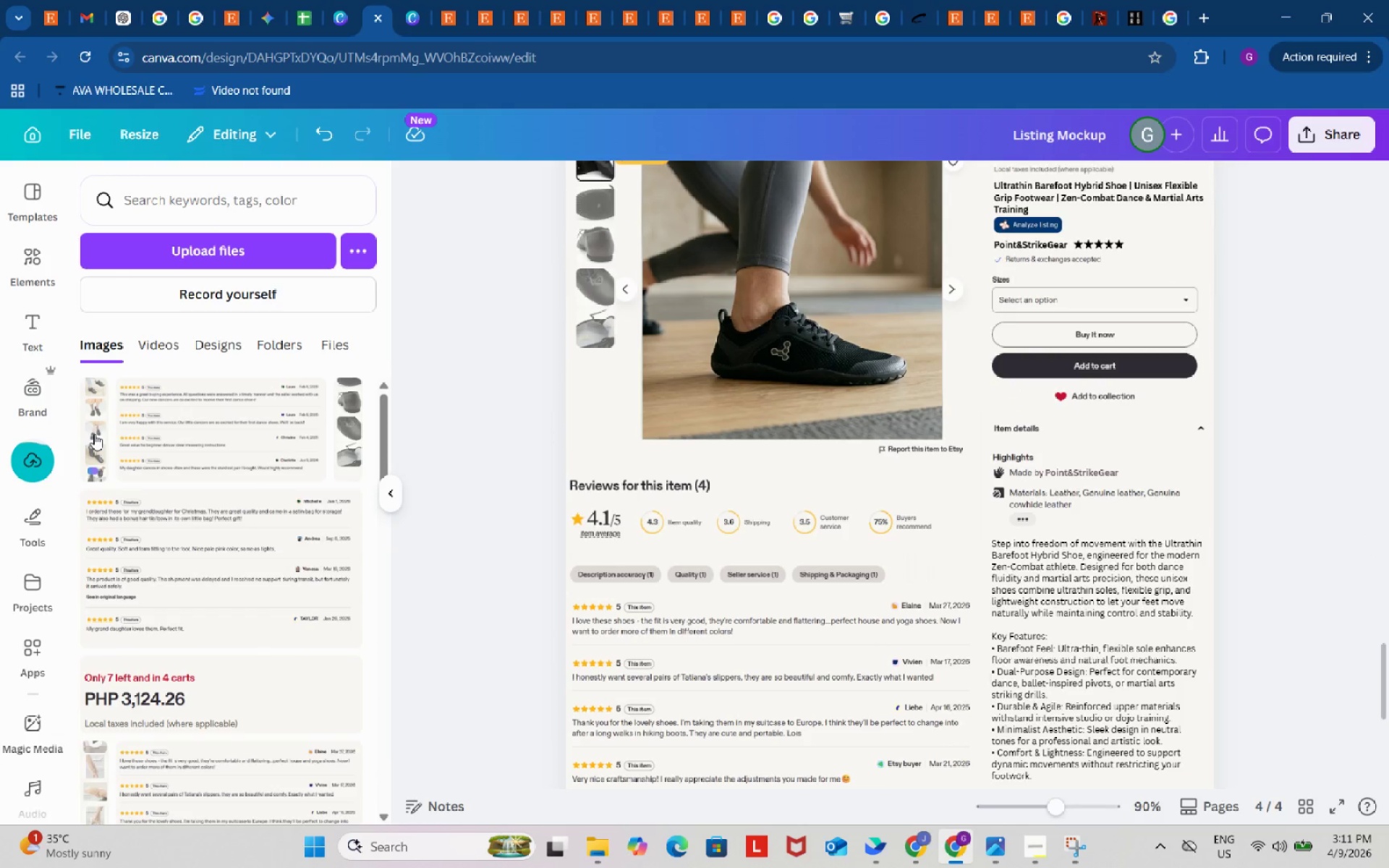 
left_click([85, 423])
 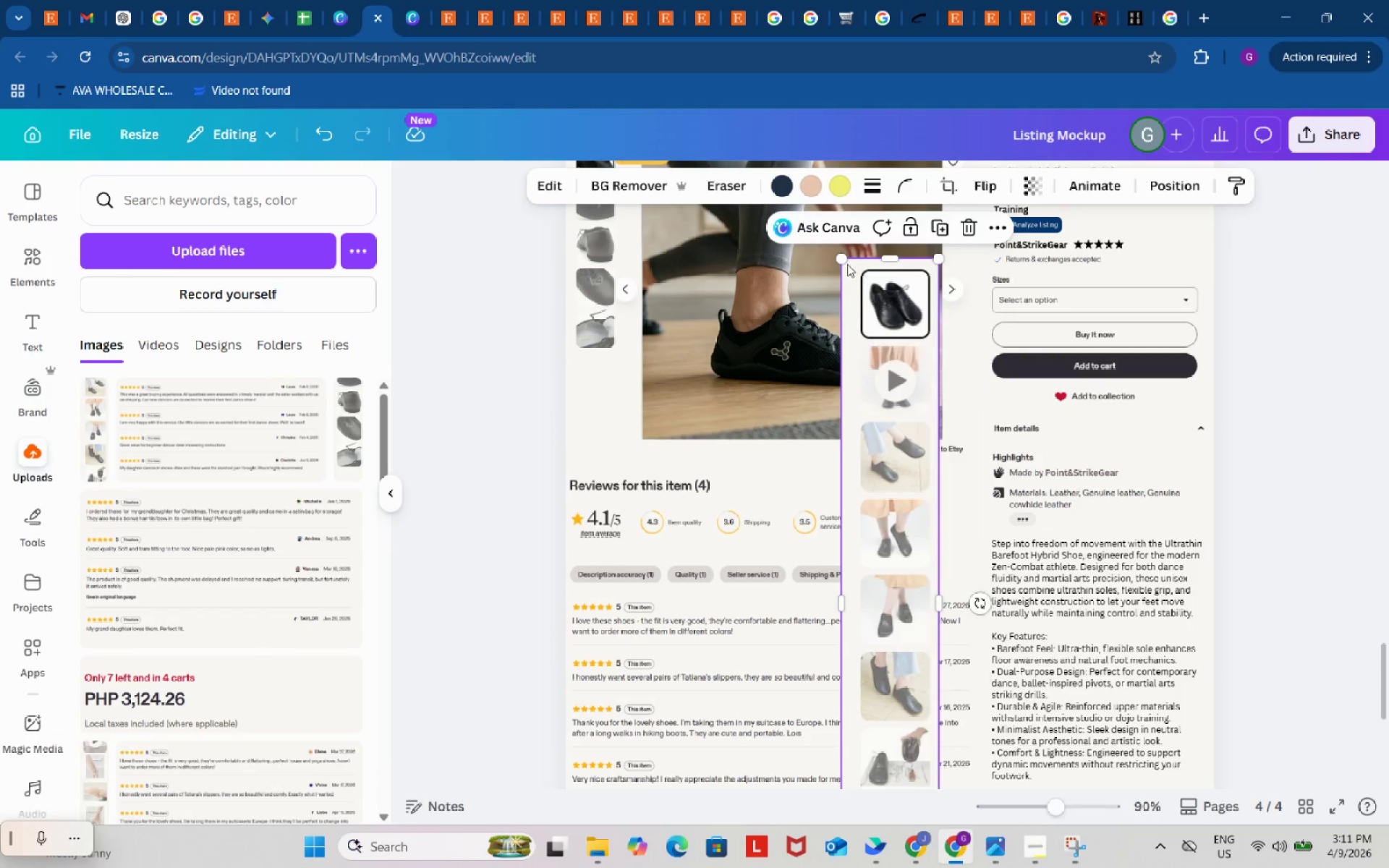 
left_click_drag(start_coordinate=[843, 263], to_coordinate=[925, 517])
 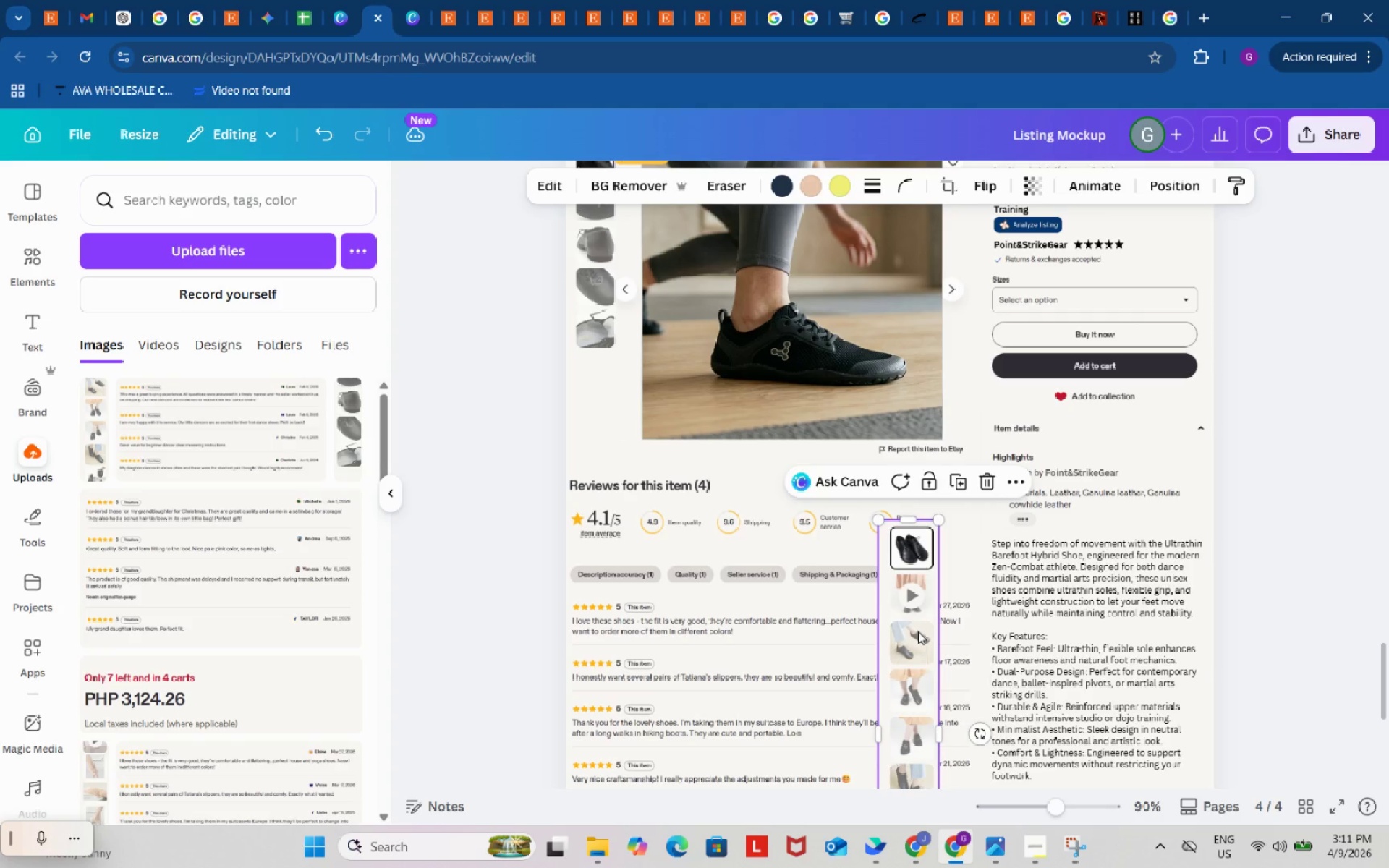 
left_click_drag(start_coordinate=[917, 631], to_coordinate=[591, 307])
 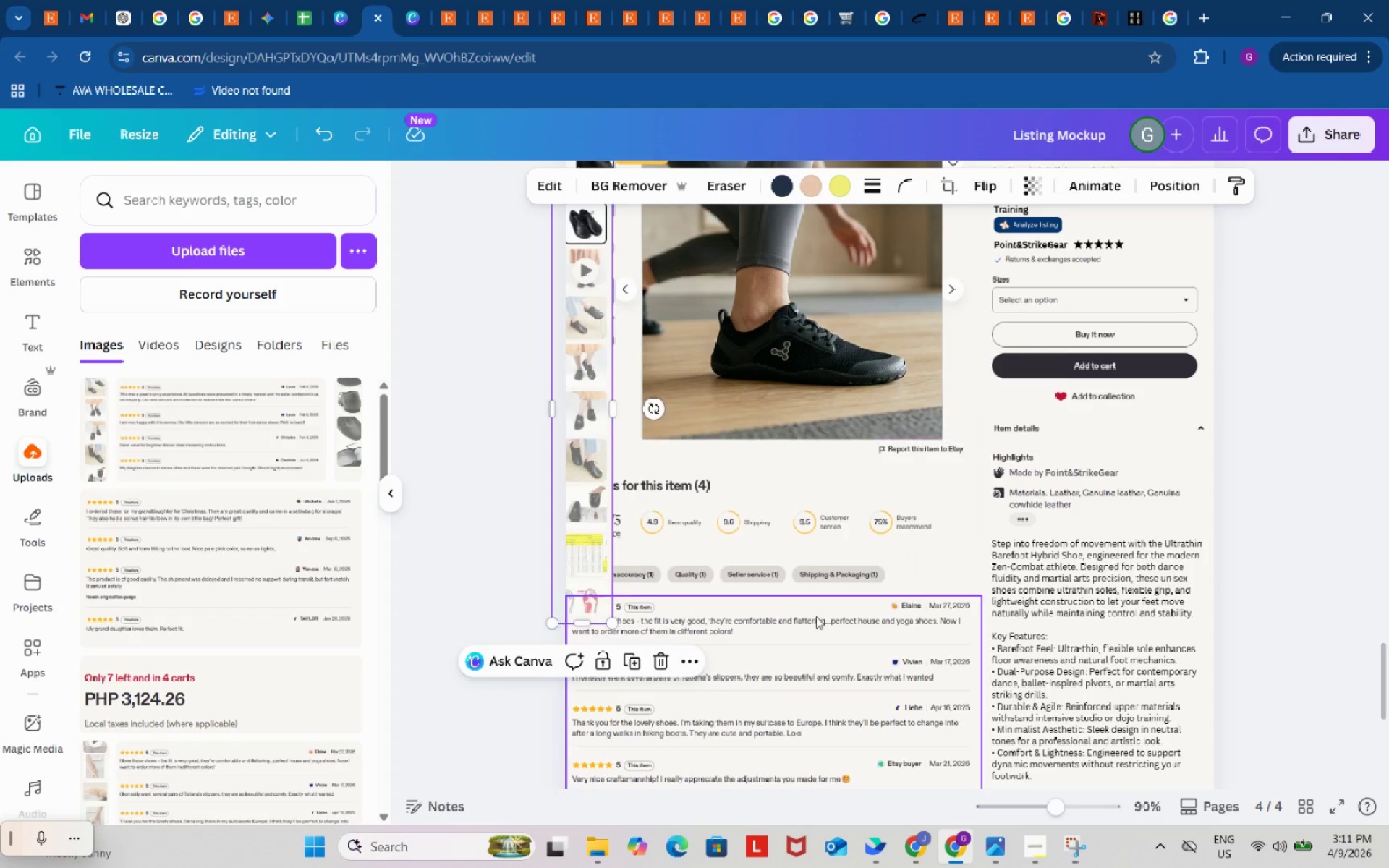 
scroll: coordinate [816, 616], scroll_direction: up, amount: 2.0
 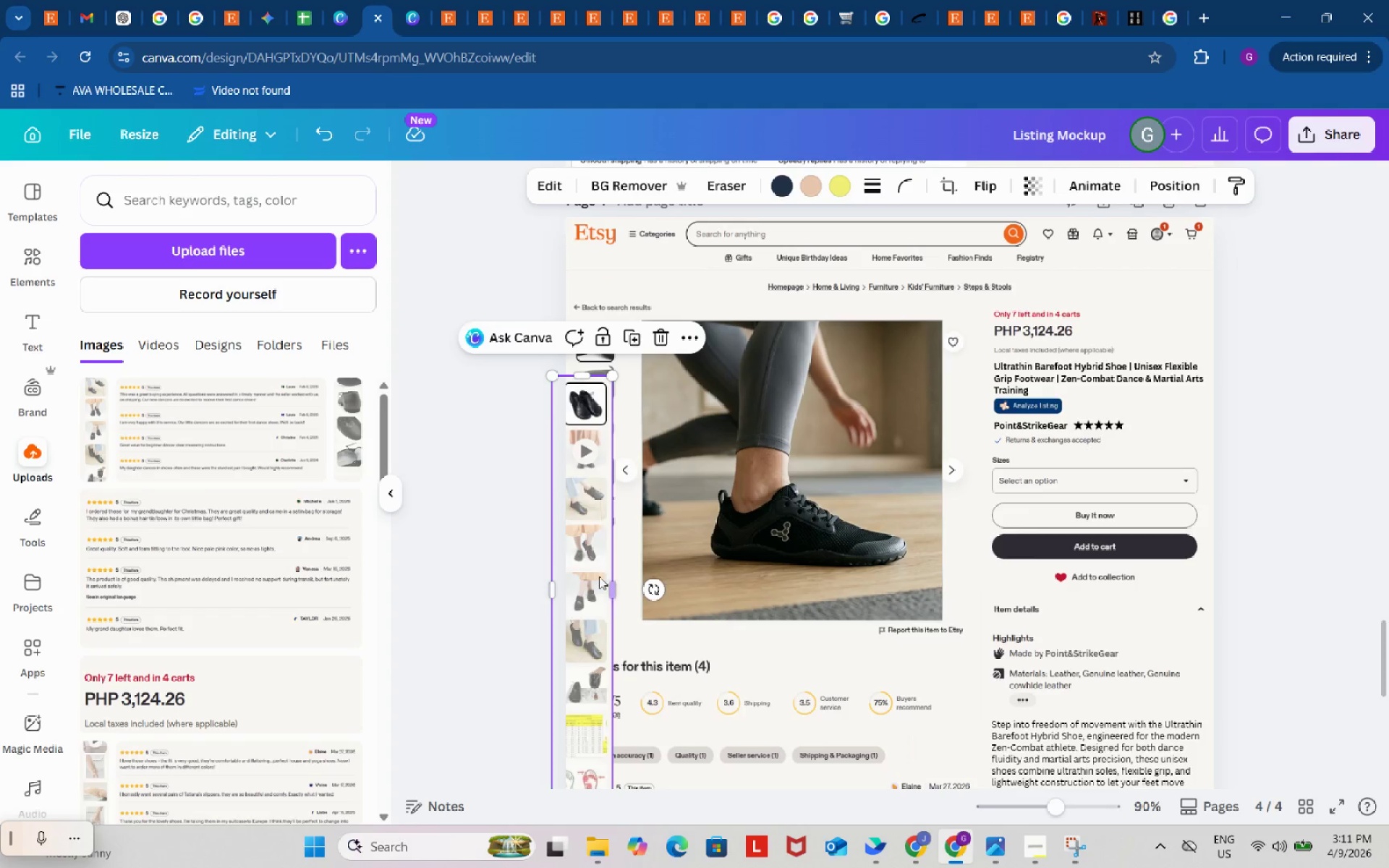 
left_click_drag(start_coordinate=[587, 581], to_coordinate=[584, 527])
 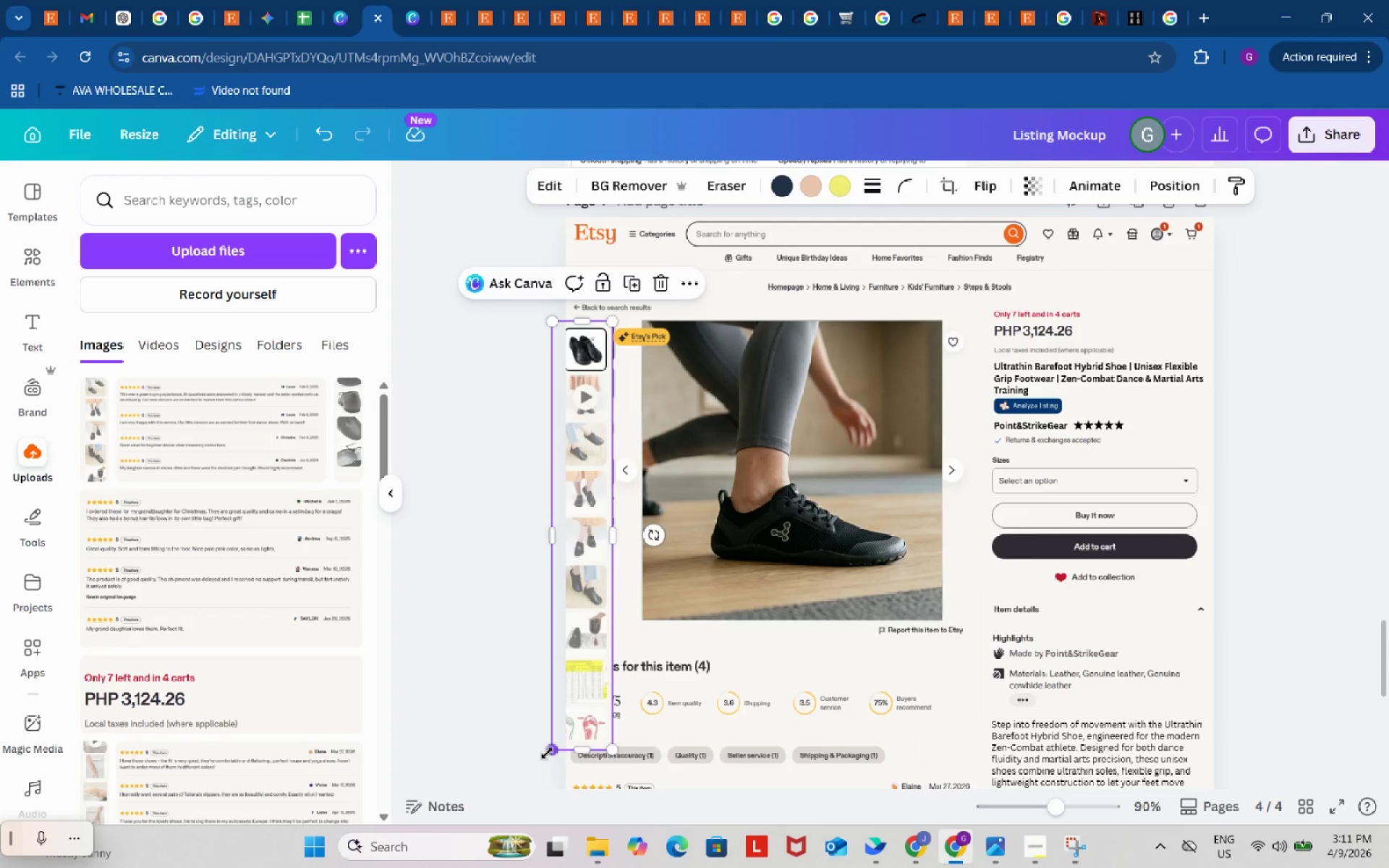 
left_click_drag(start_coordinate=[547, 752], to_coordinate=[592, 624])
 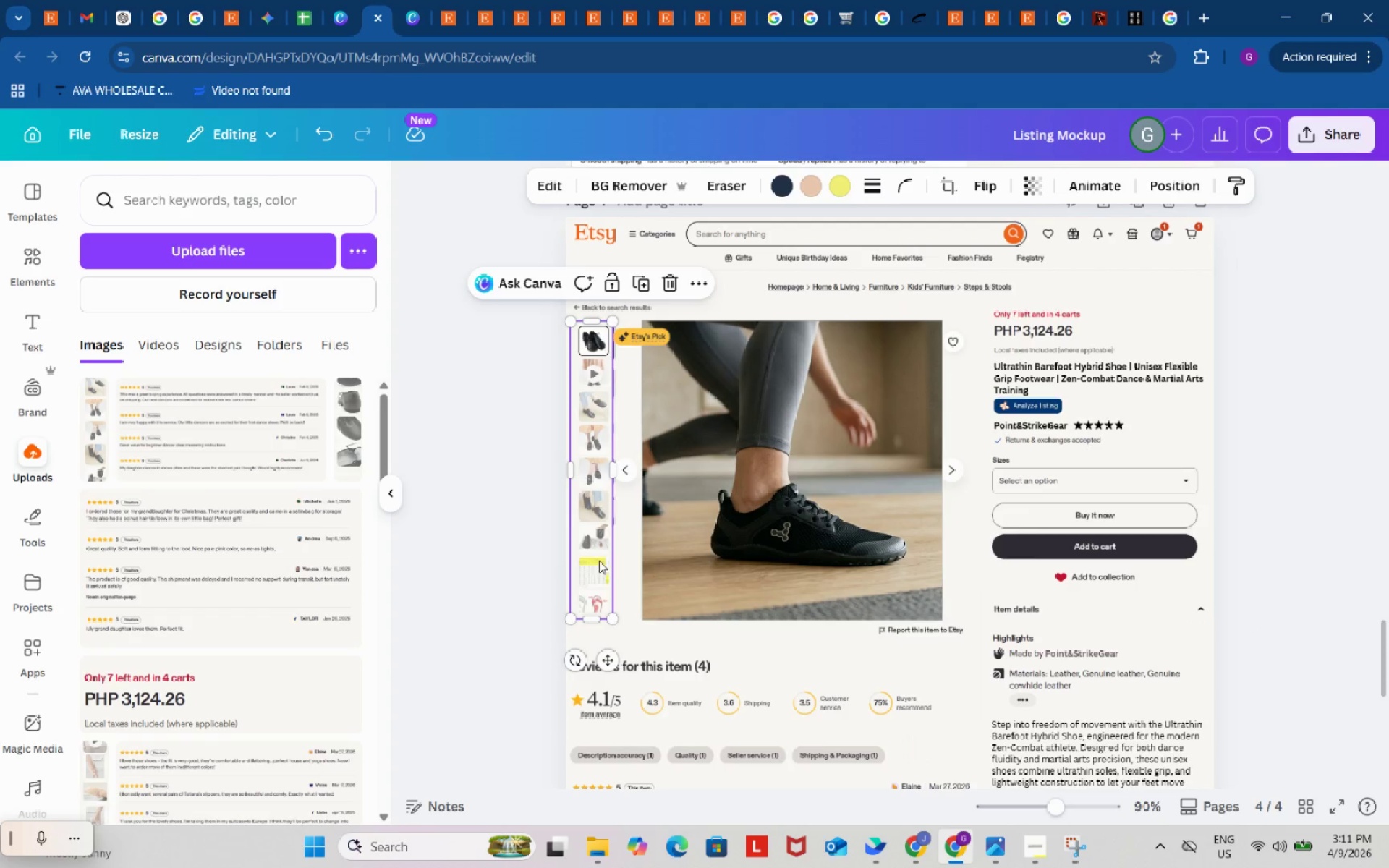 
left_click_drag(start_coordinate=[599, 561], to_coordinate=[604, 562])
 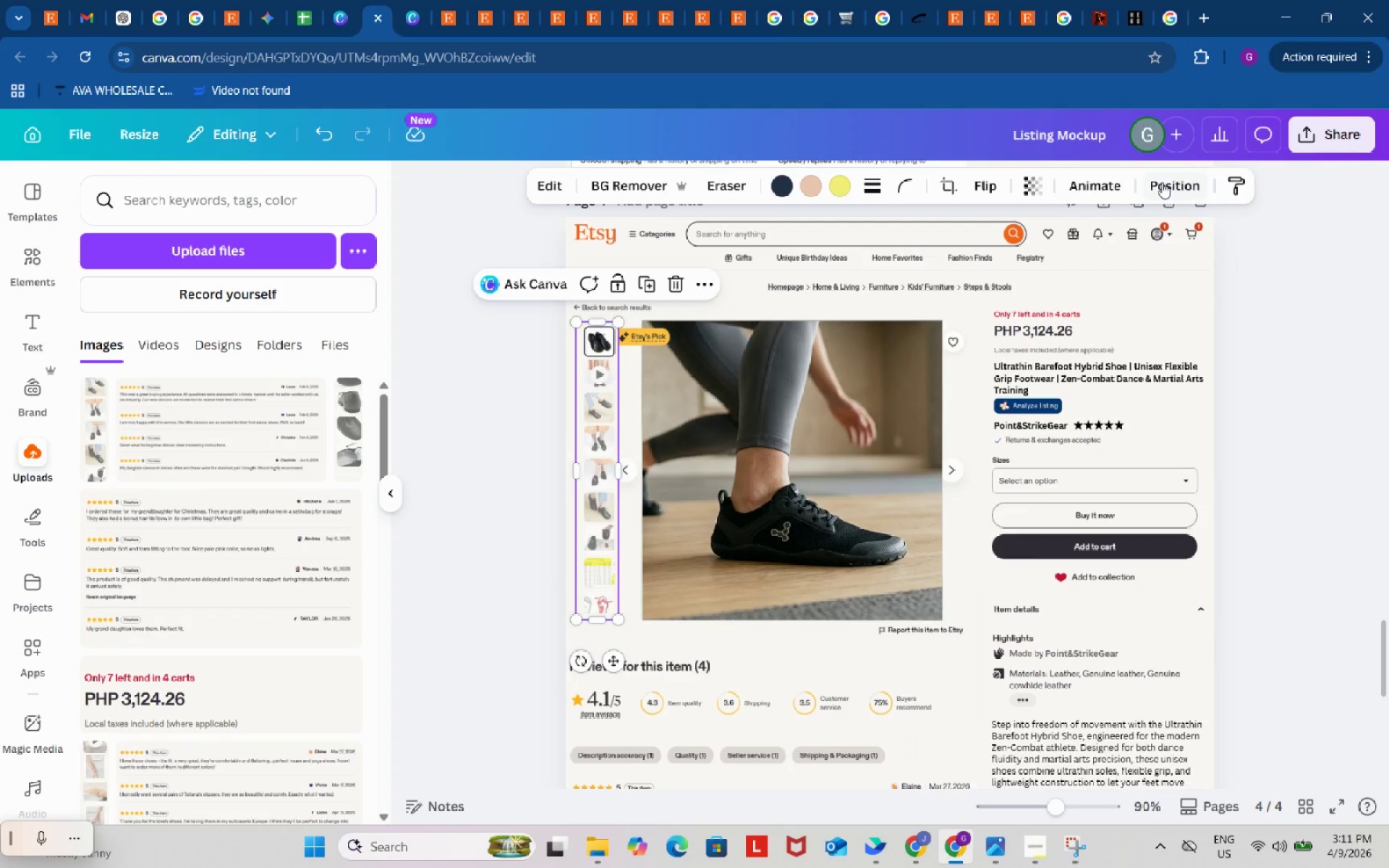 
left_click([1163, 183])
 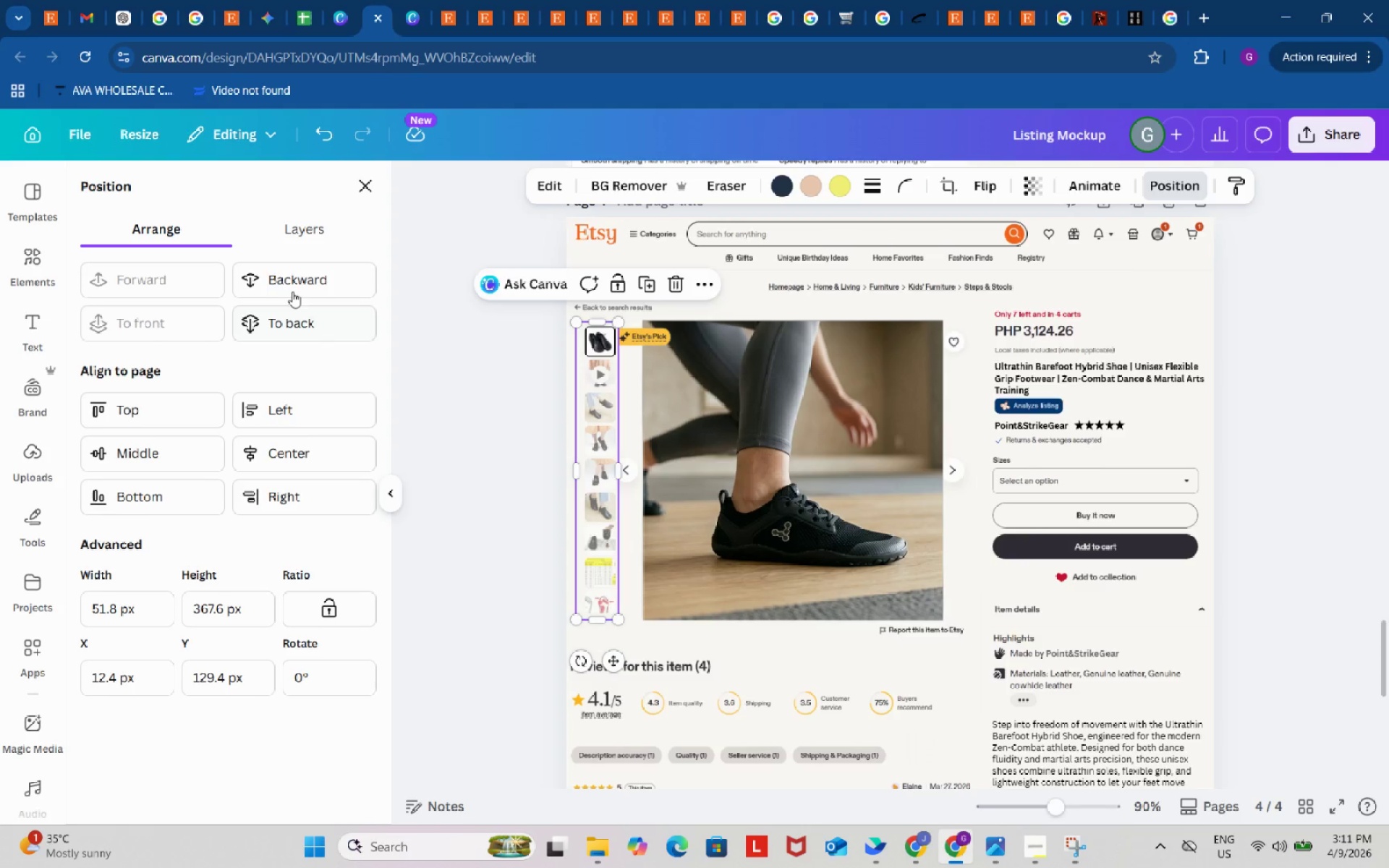 
left_click([286, 277])
 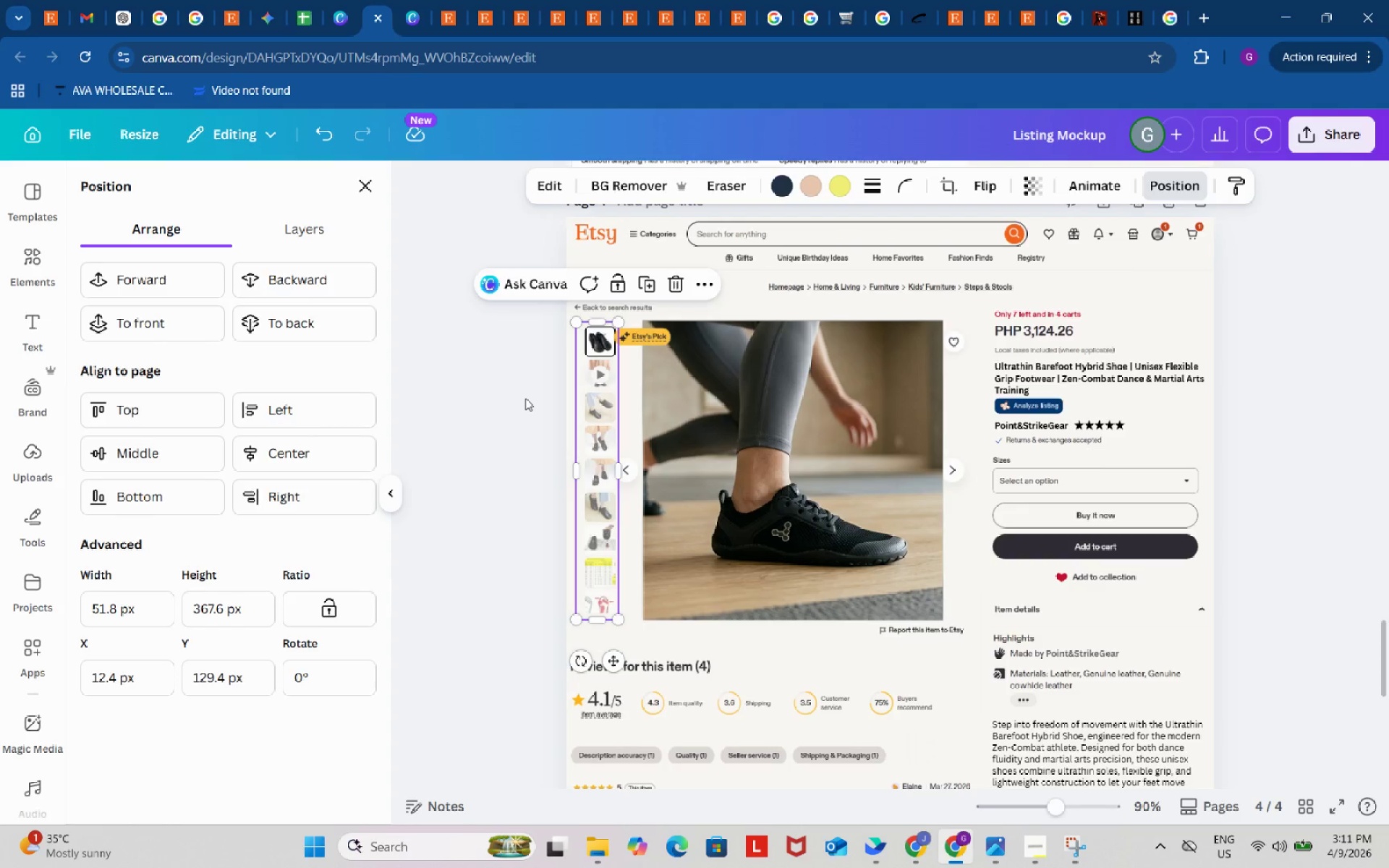 
double_click([525, 398])
 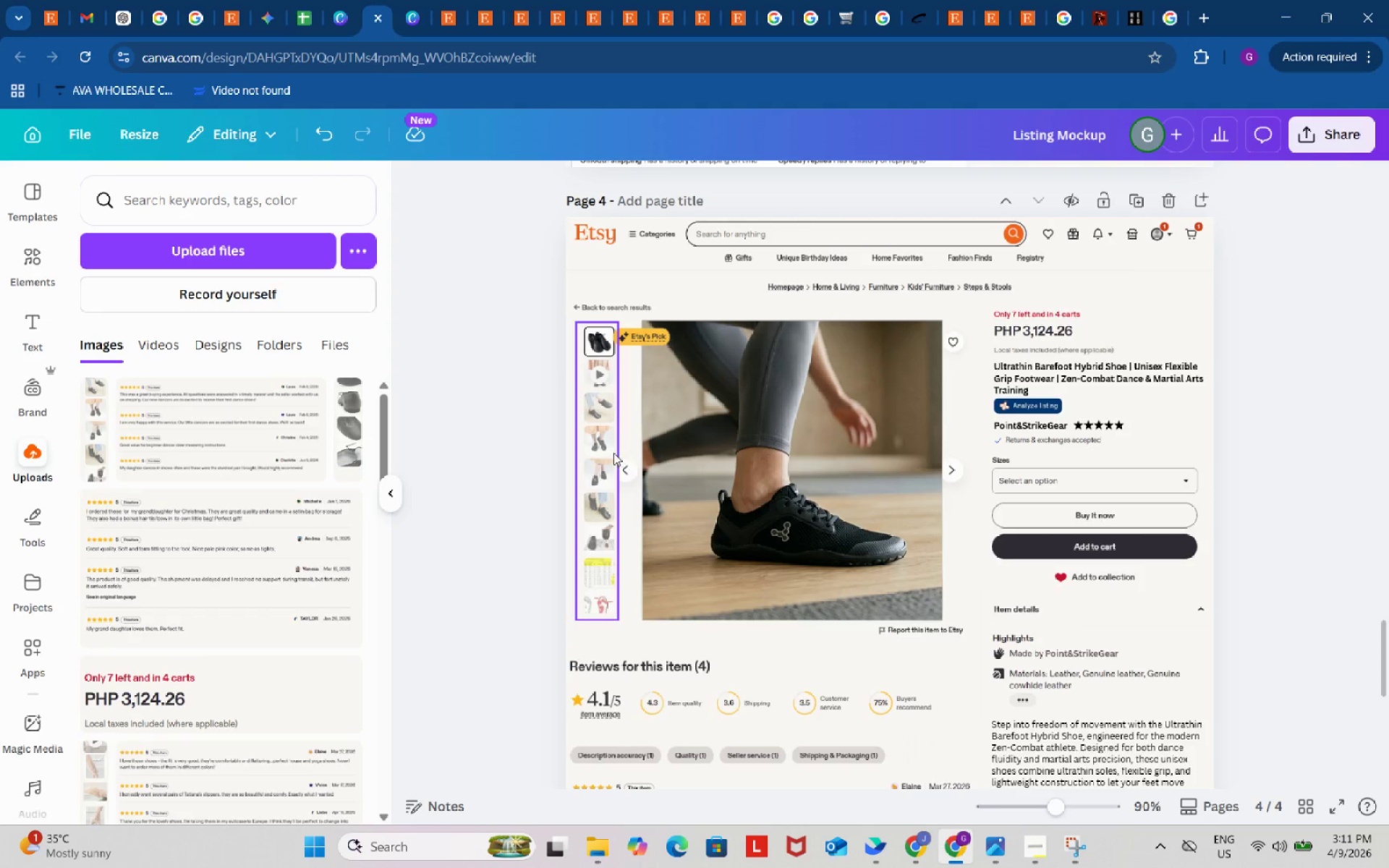 
left_click_drag(start_coordinate=[605, 446], to_coordinate=[600, 445])
 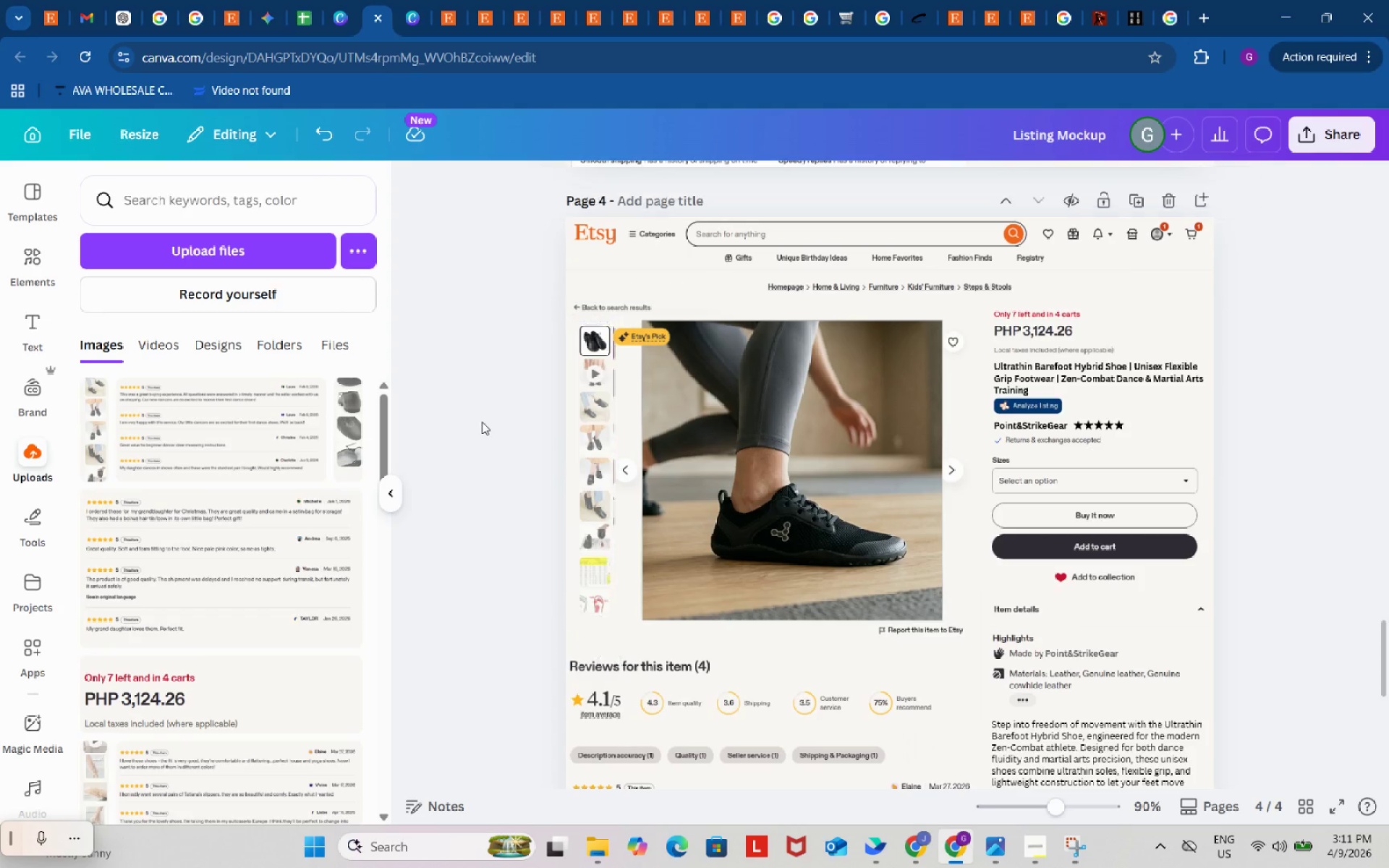 
double_click([482, 422])
 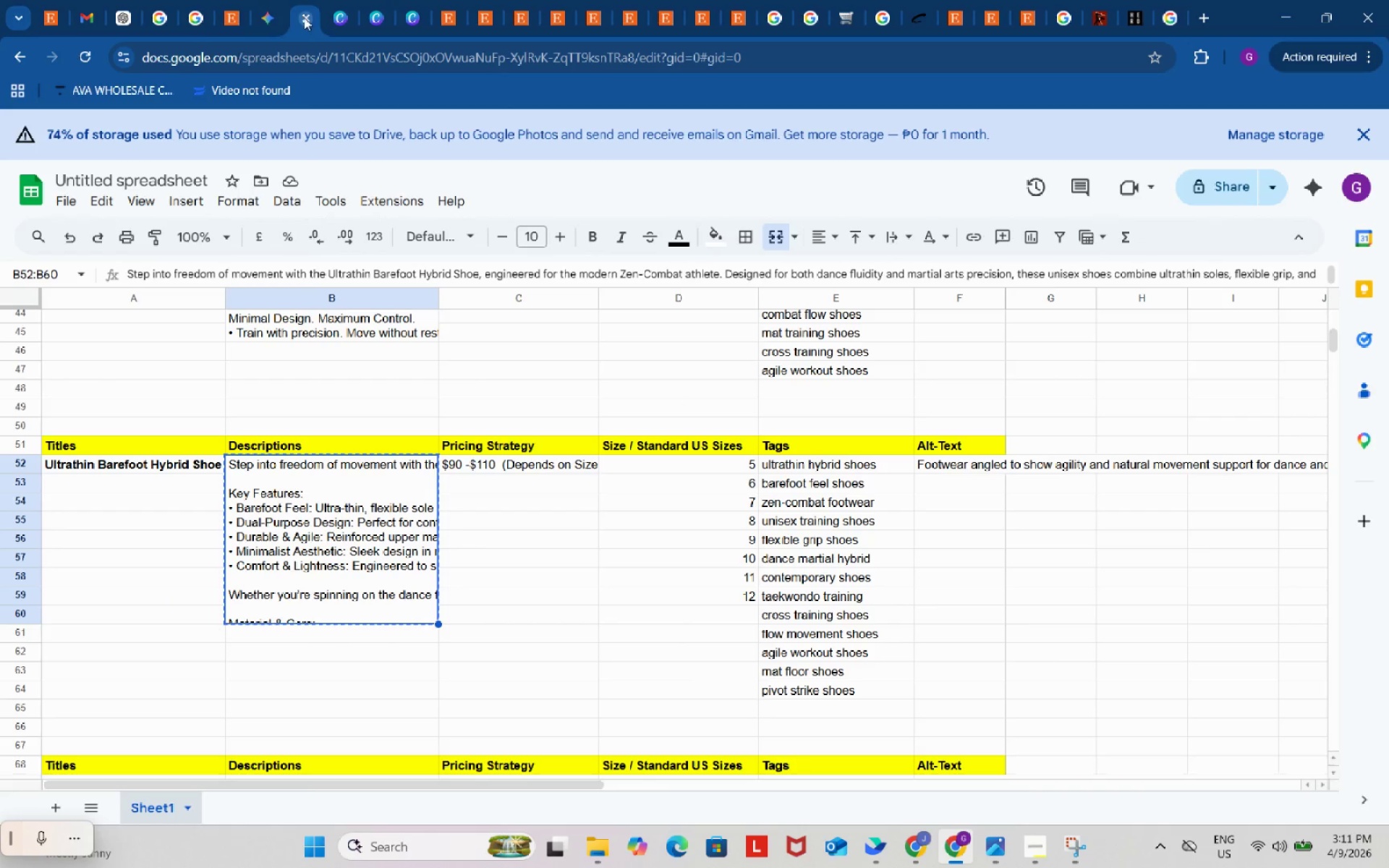 
wait(7.27)
 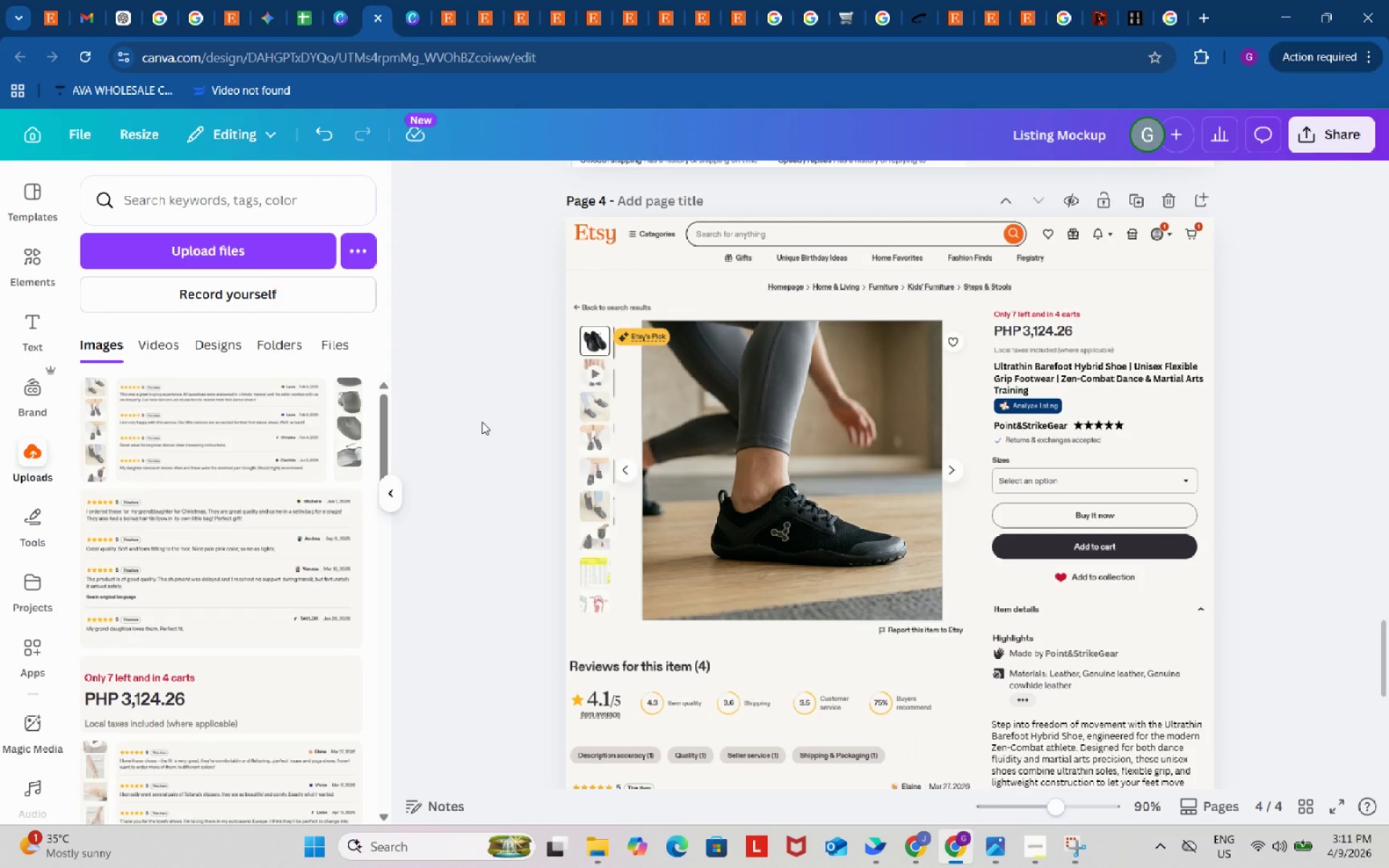 
left_click([383, 4])
 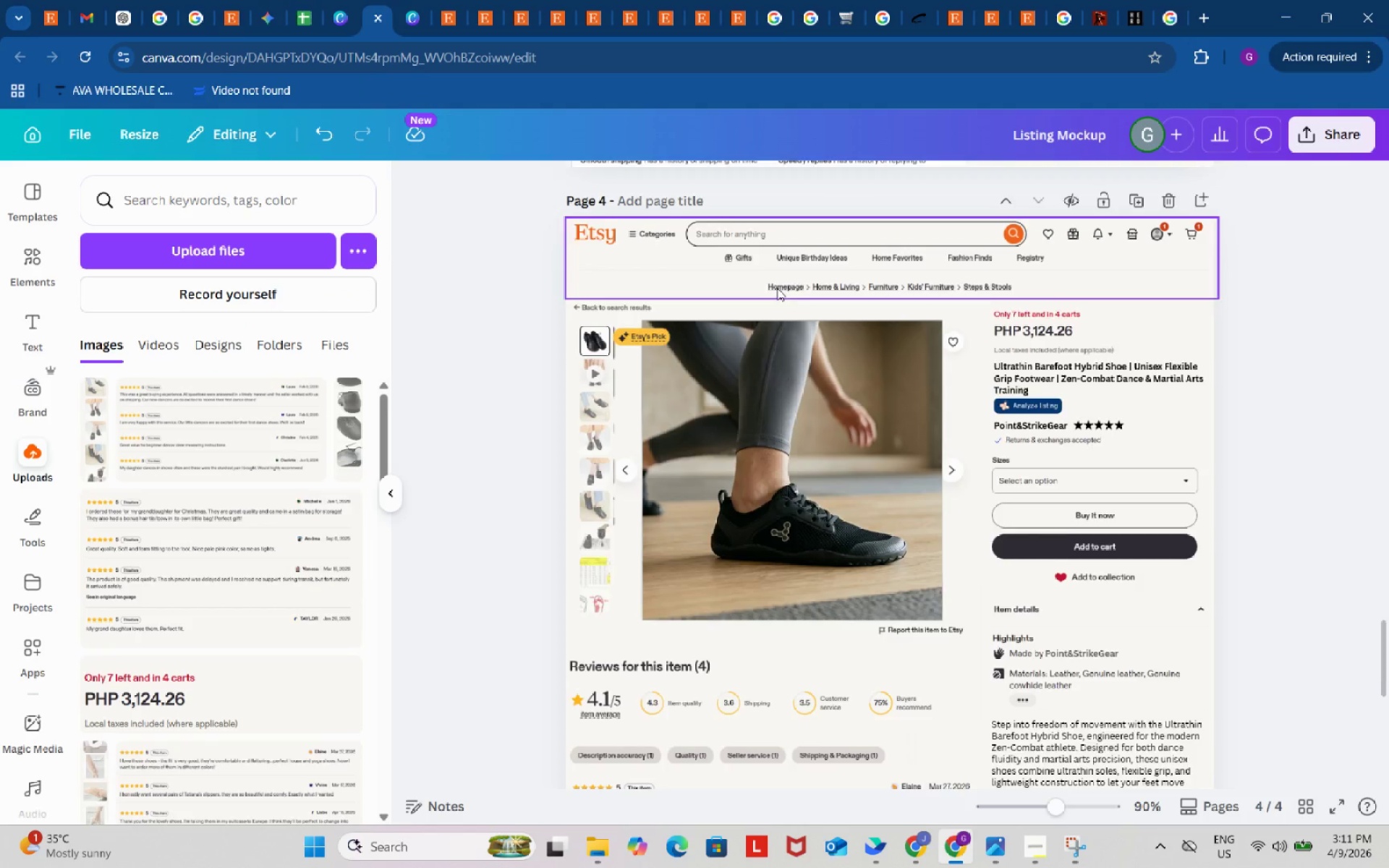 
scroll: coordinate [799, 367], scroll_direction: down, amount: 4.0
 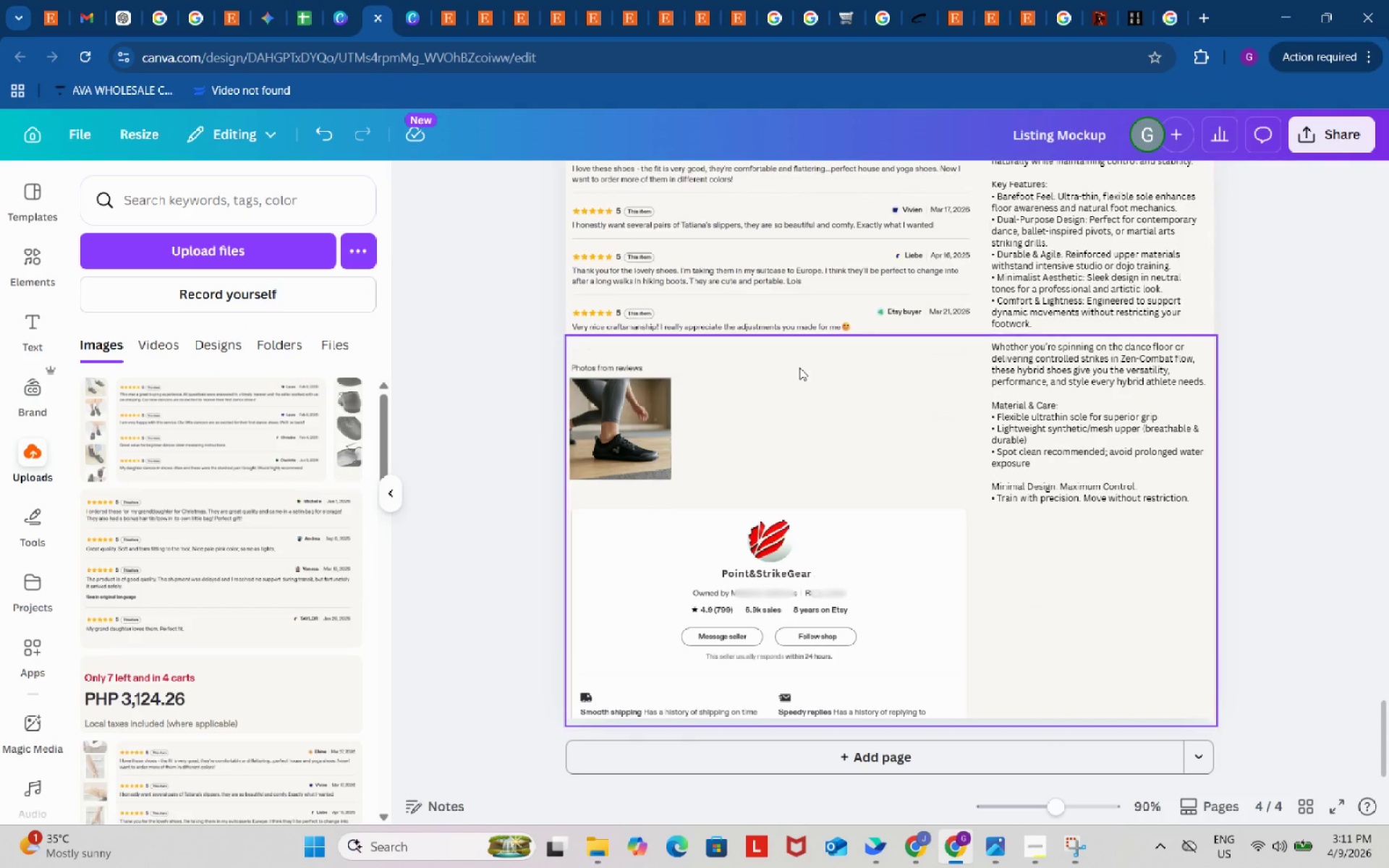 
scroll: coordinate [799, 367], scroll_direction: up, amount: 2.0
 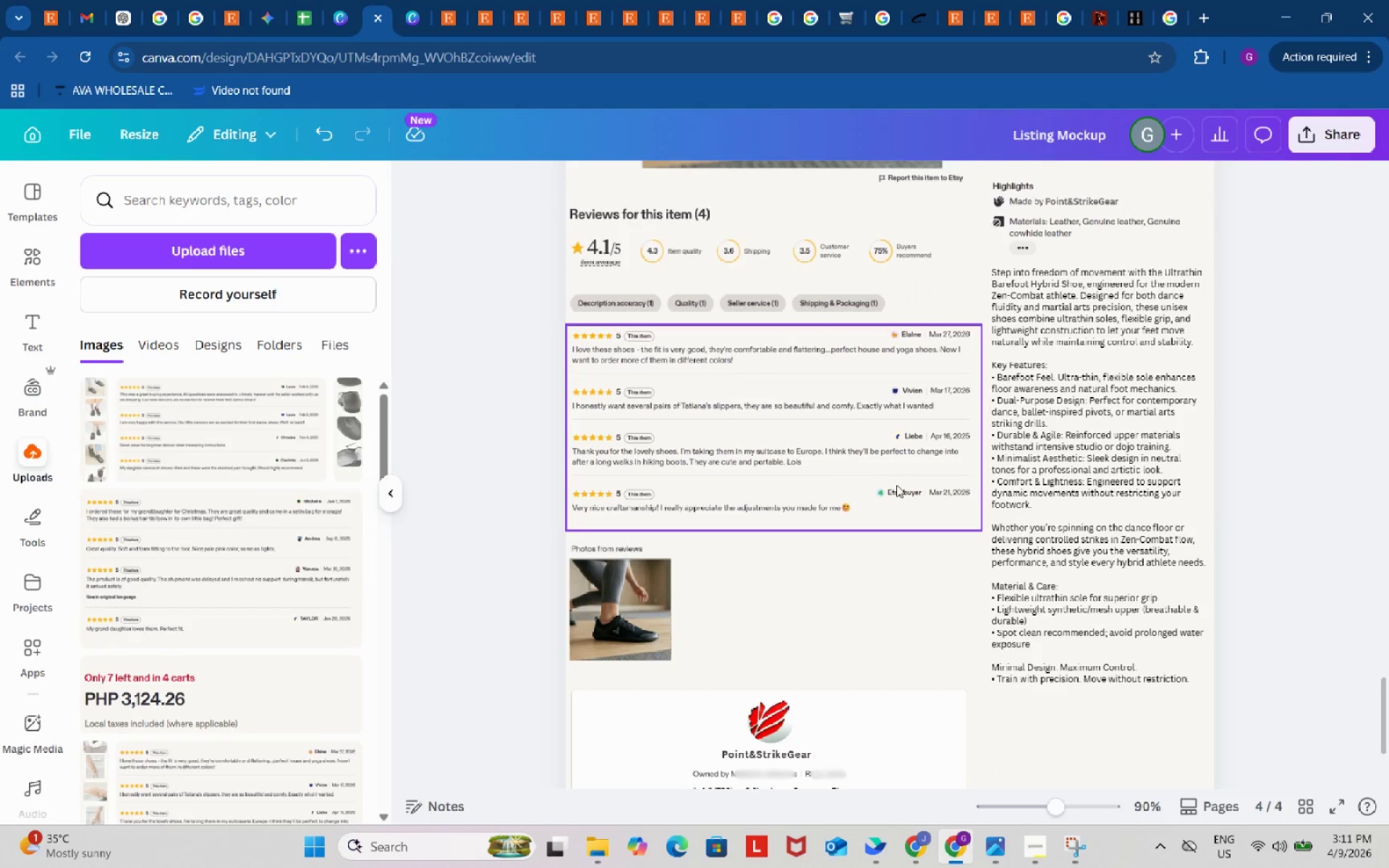 
scroll: coordinate [897, 486], scroll_direction: down, amount: 10.0
 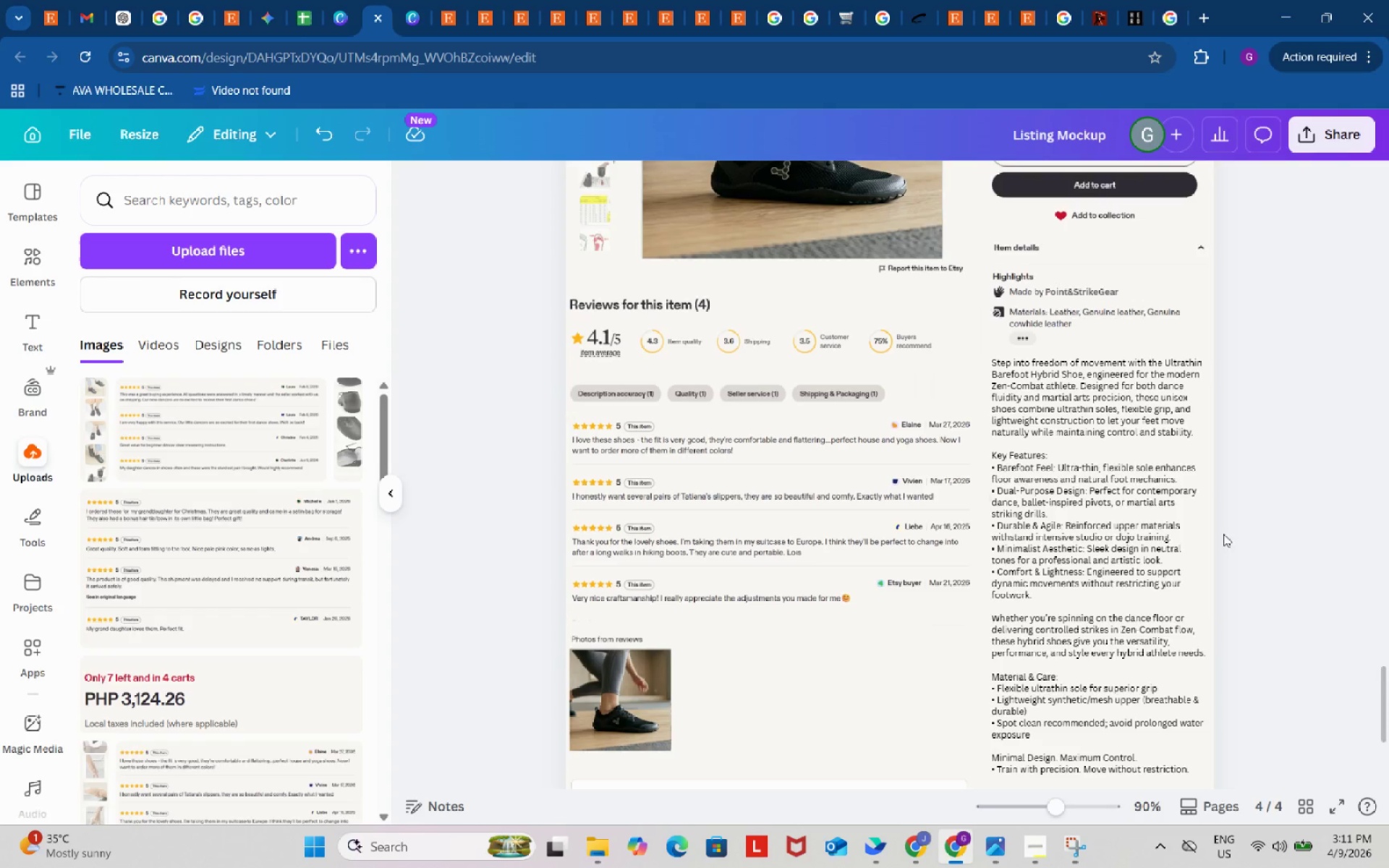 
scroll: coordinate [1267, 553], scroll_direction: up, amount: 2.0
 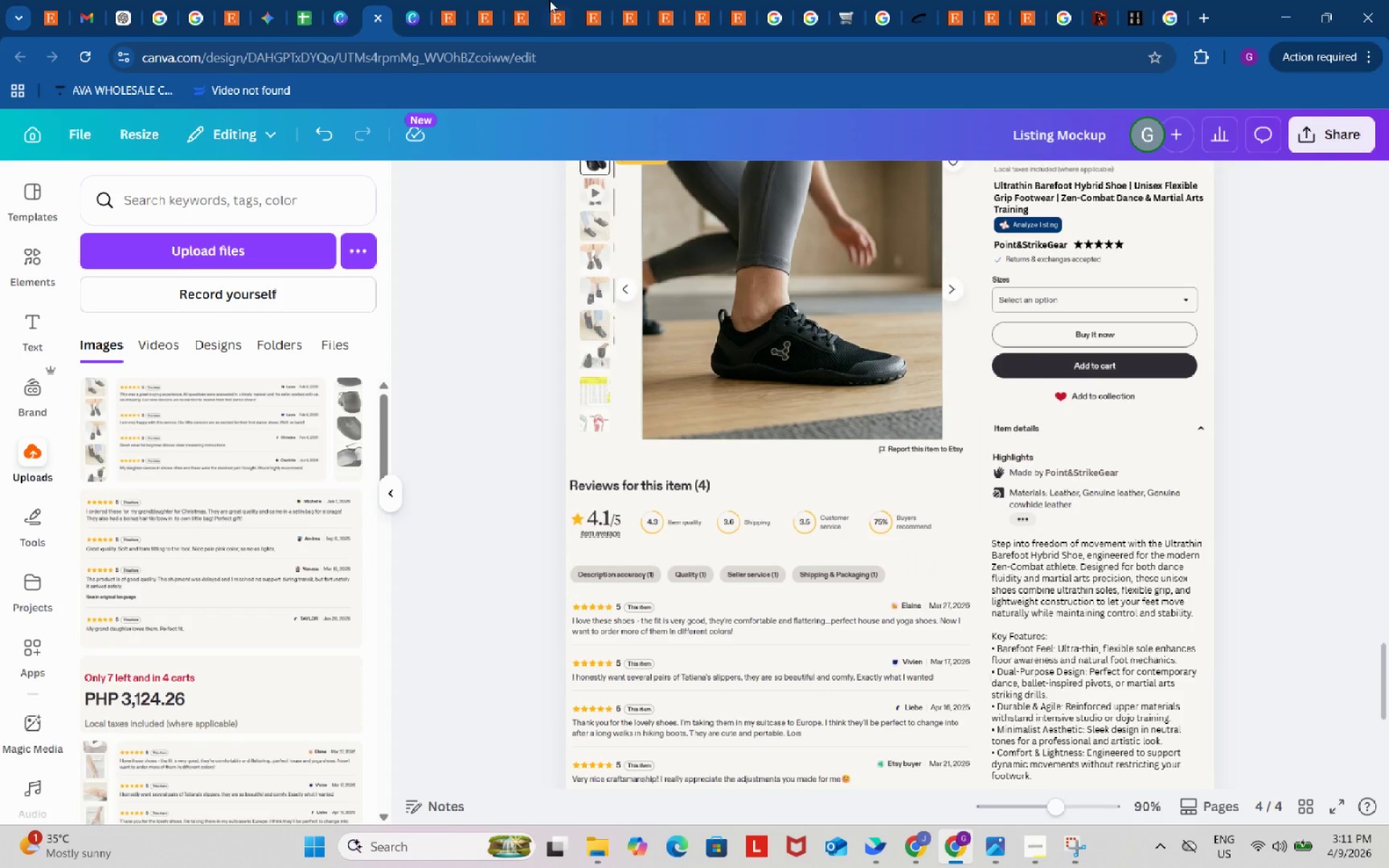 
left_click([552, 0])
 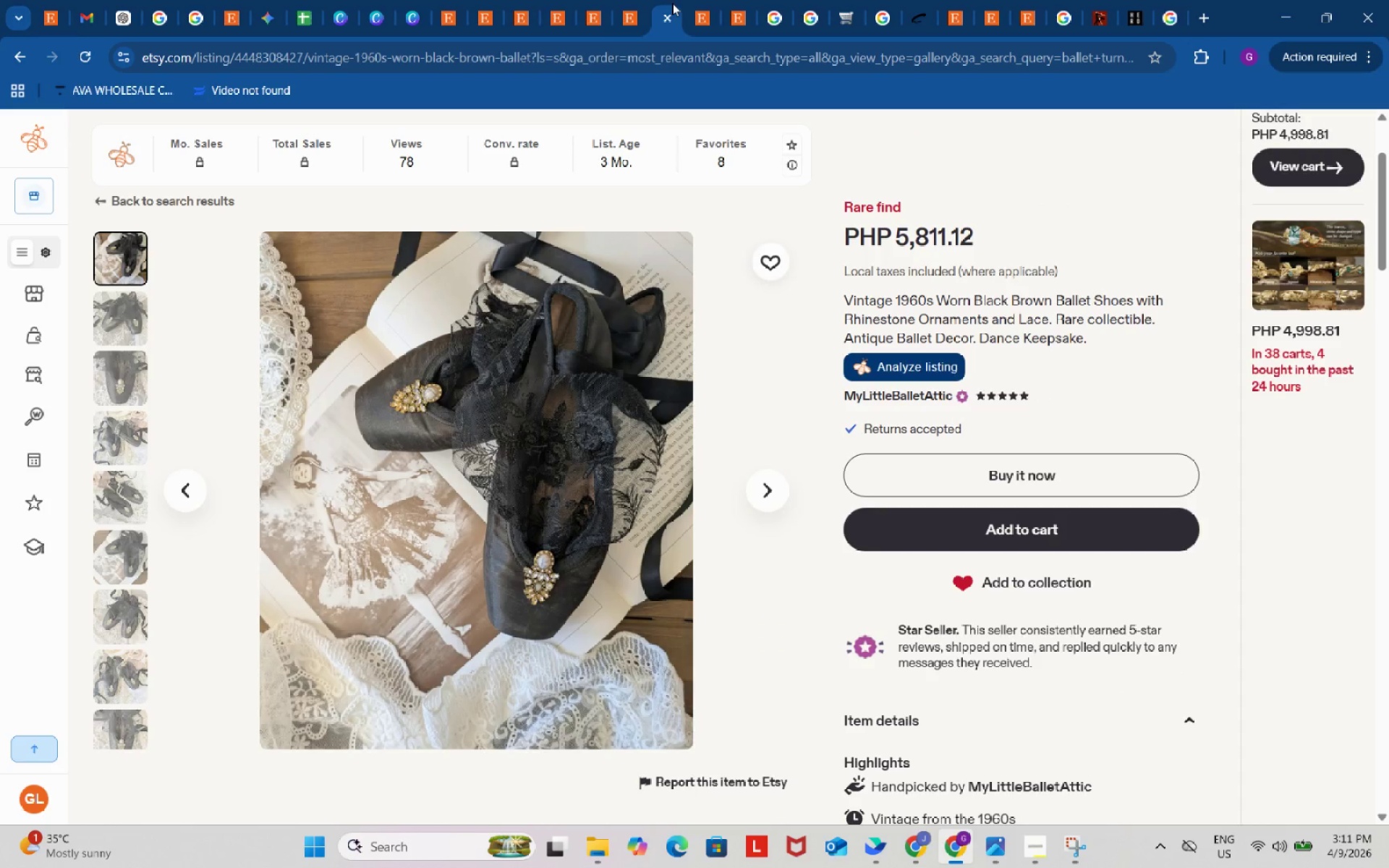 
left_click([628, 0])
 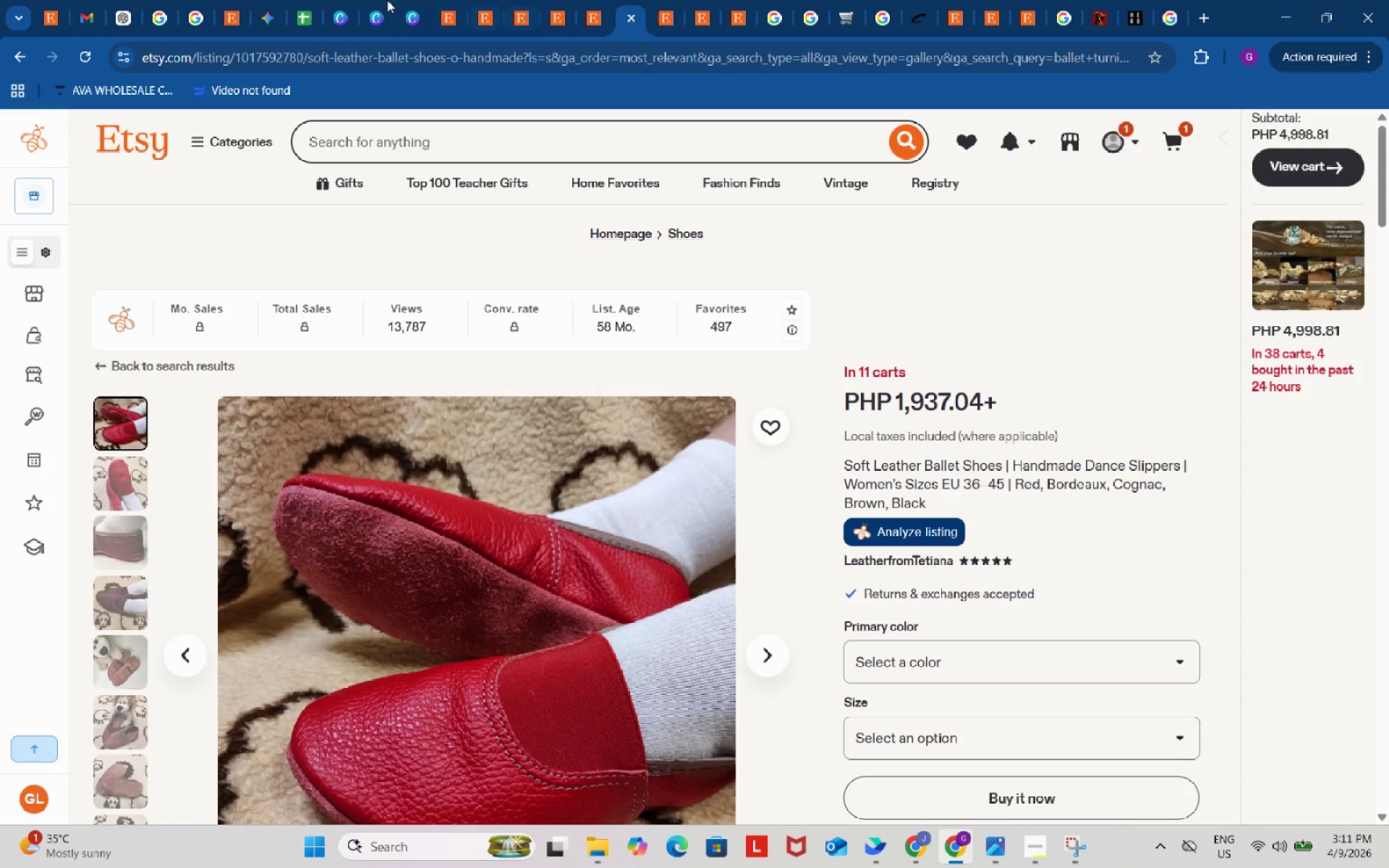 
left_click([296, 7])
 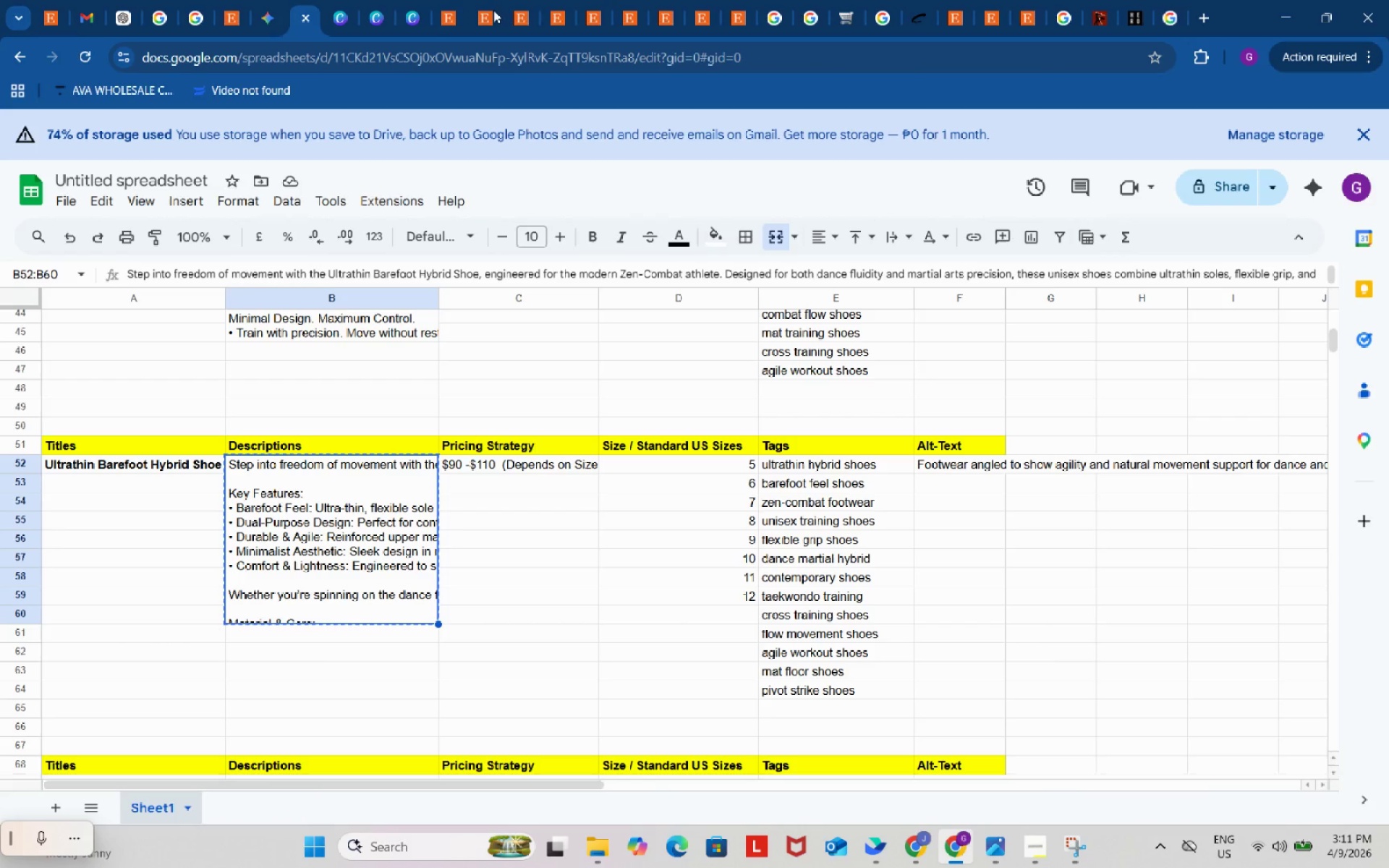 
left_click([560, 12])
 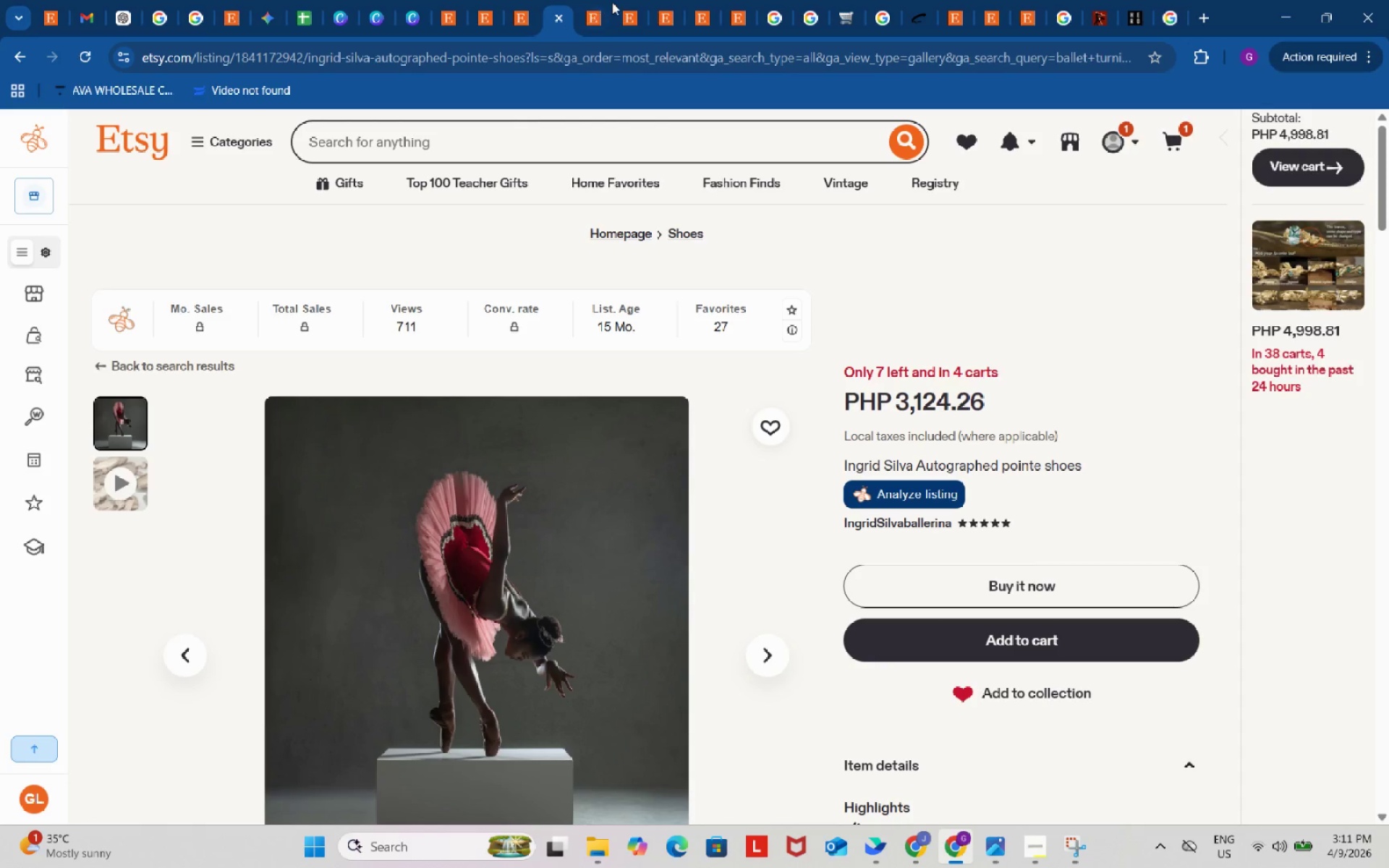 
left_click([612, 2])
 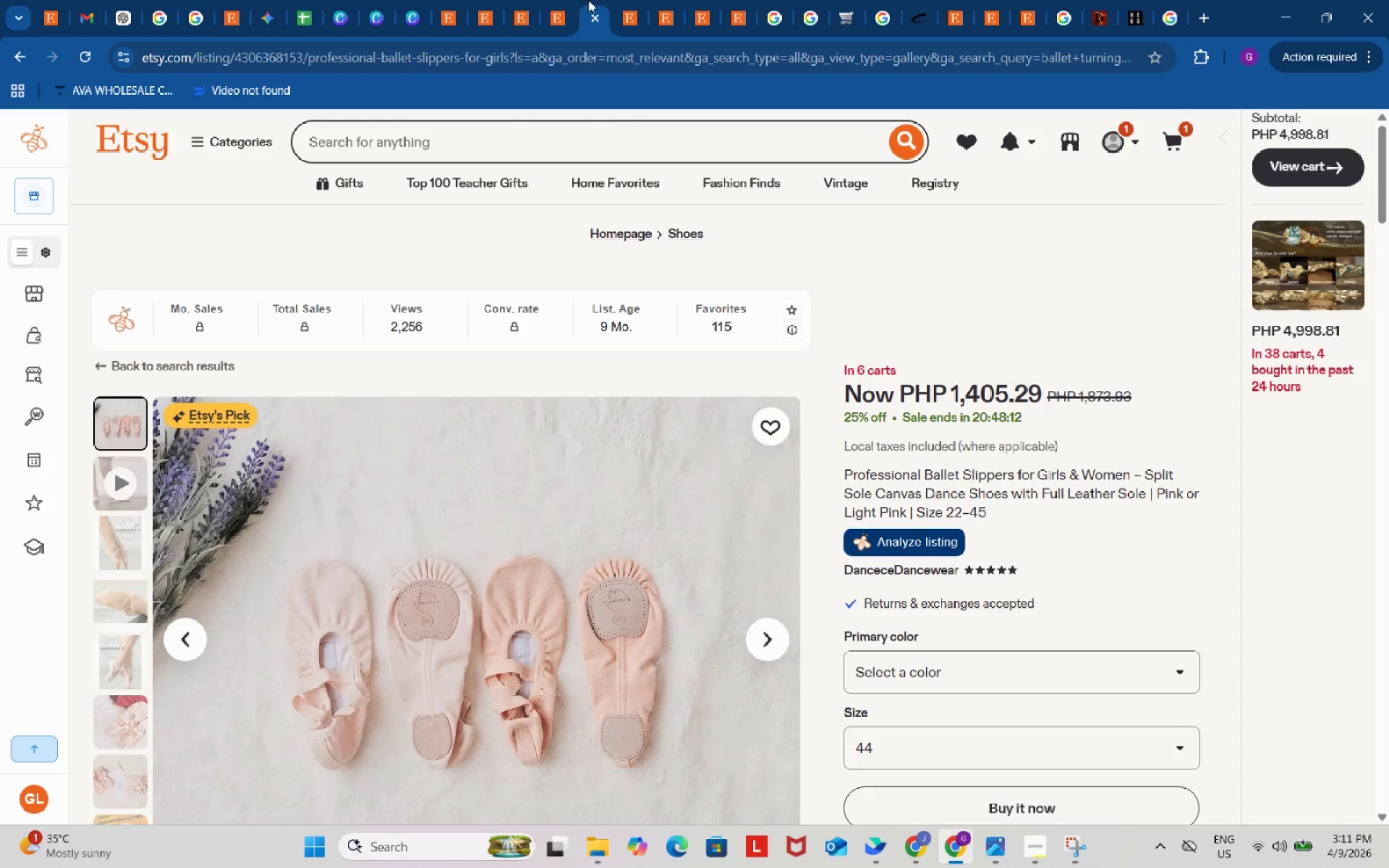 
left_click([587, 0])
 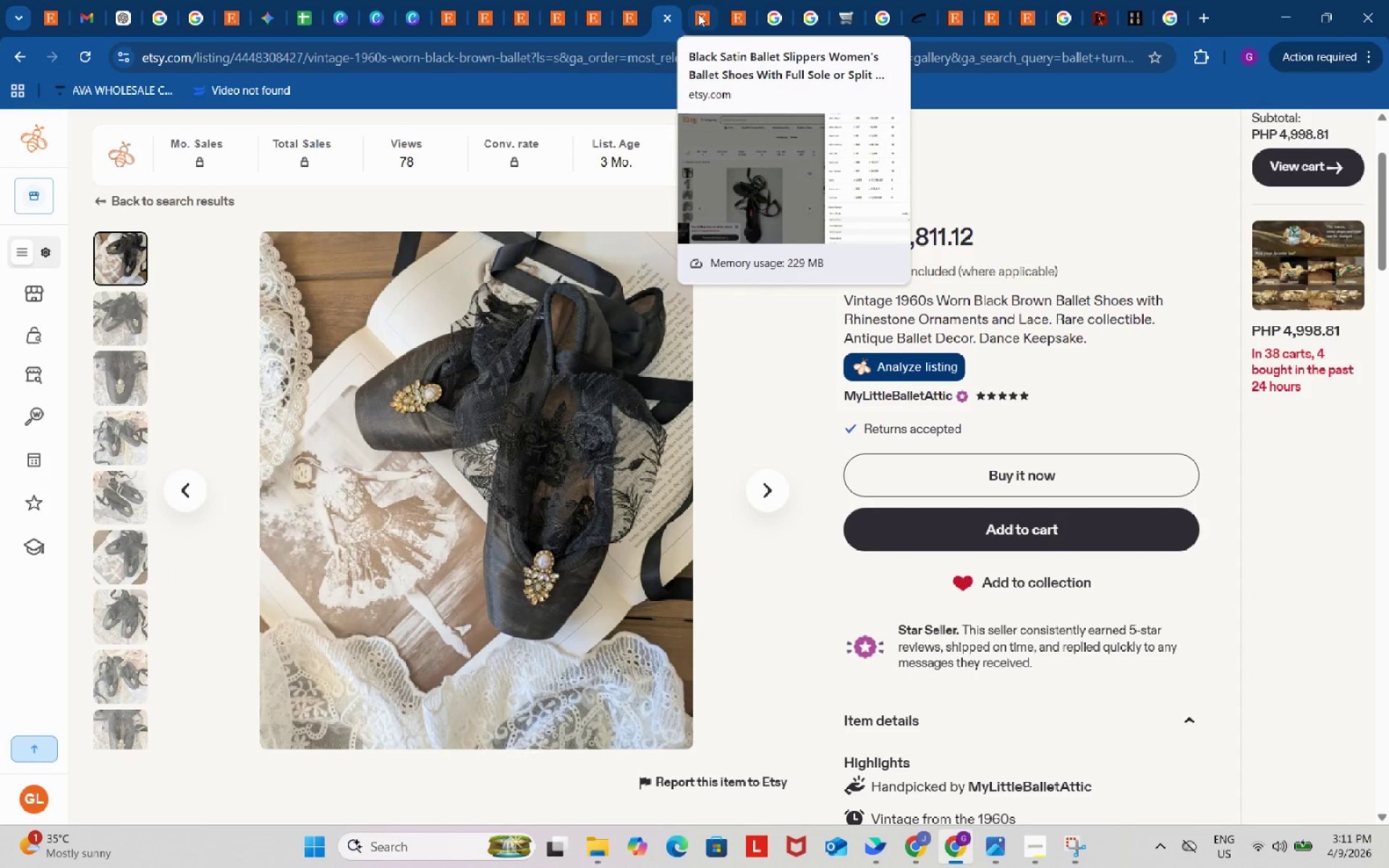 
left_click([698, 7])
 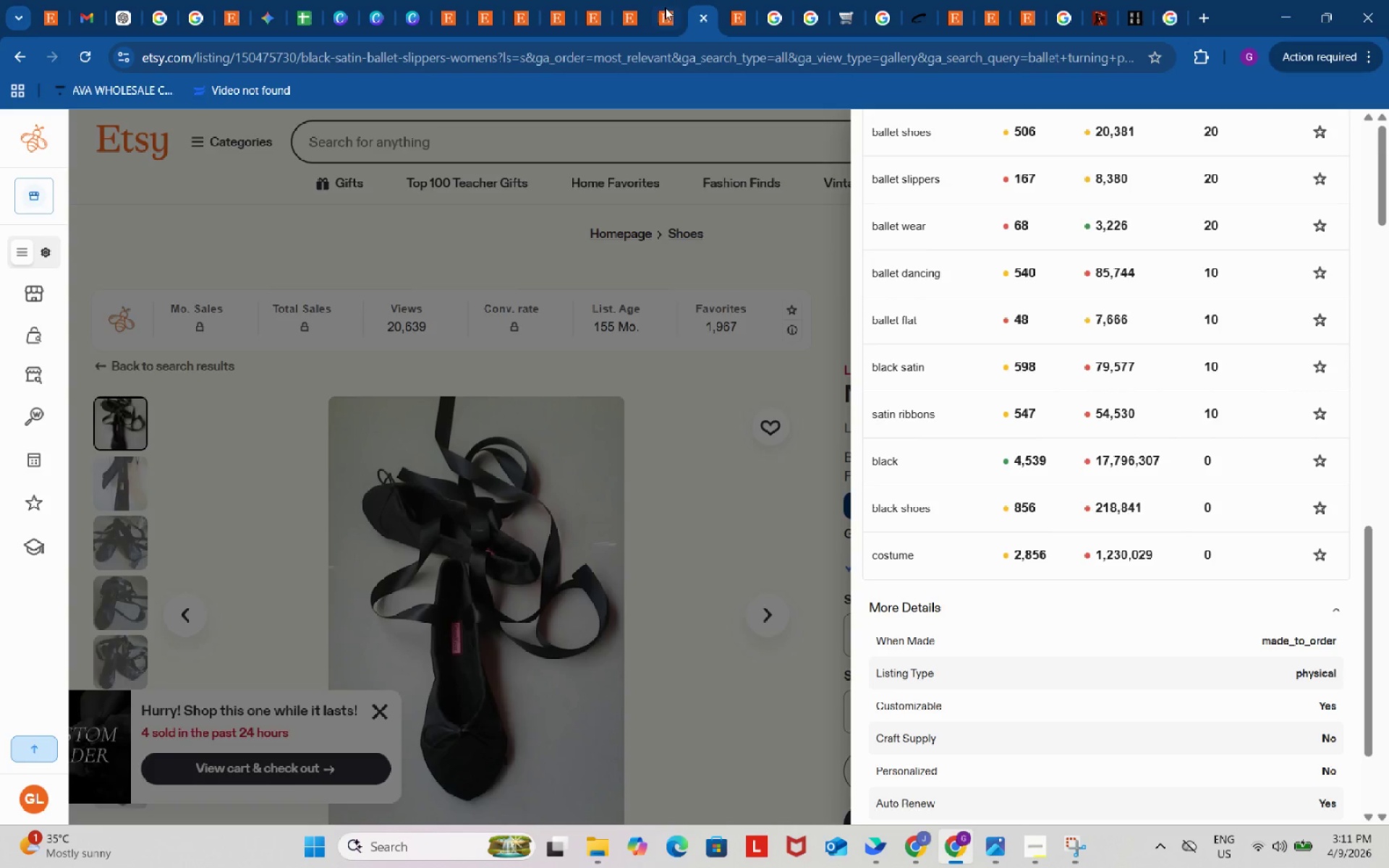 
left_click([664, 7])
 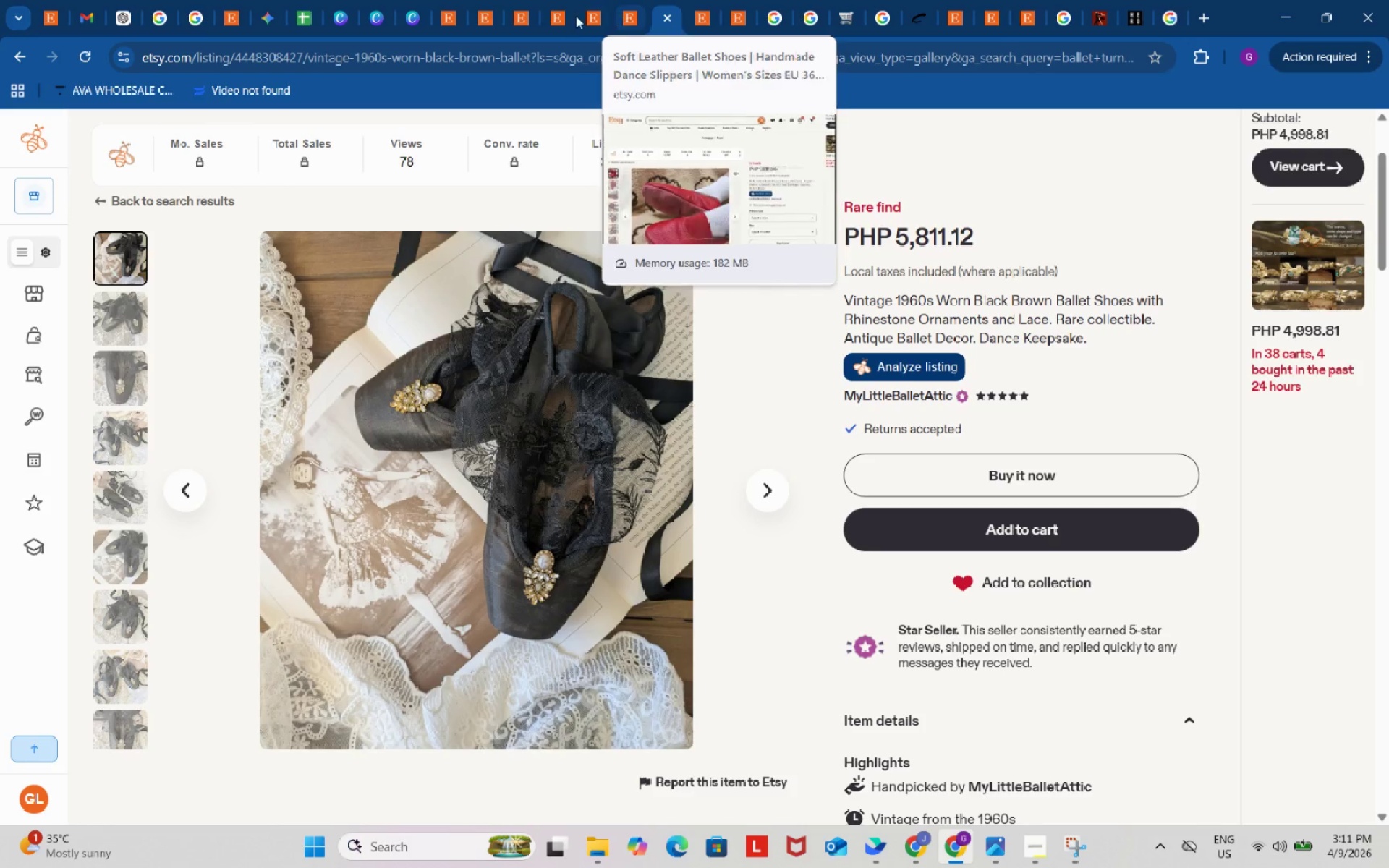 
left_click([310, 9])
 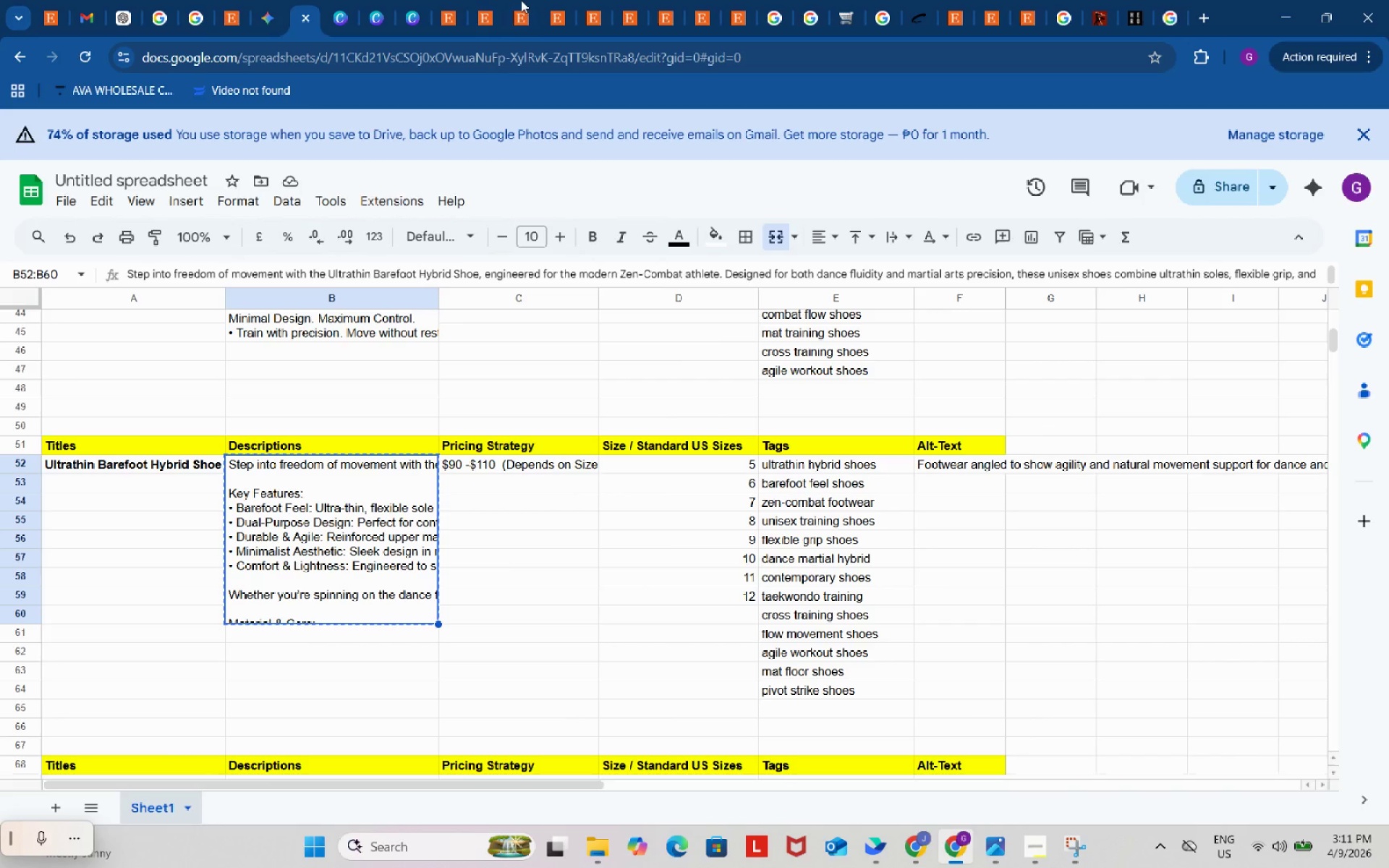 
left_click([521, 0])
 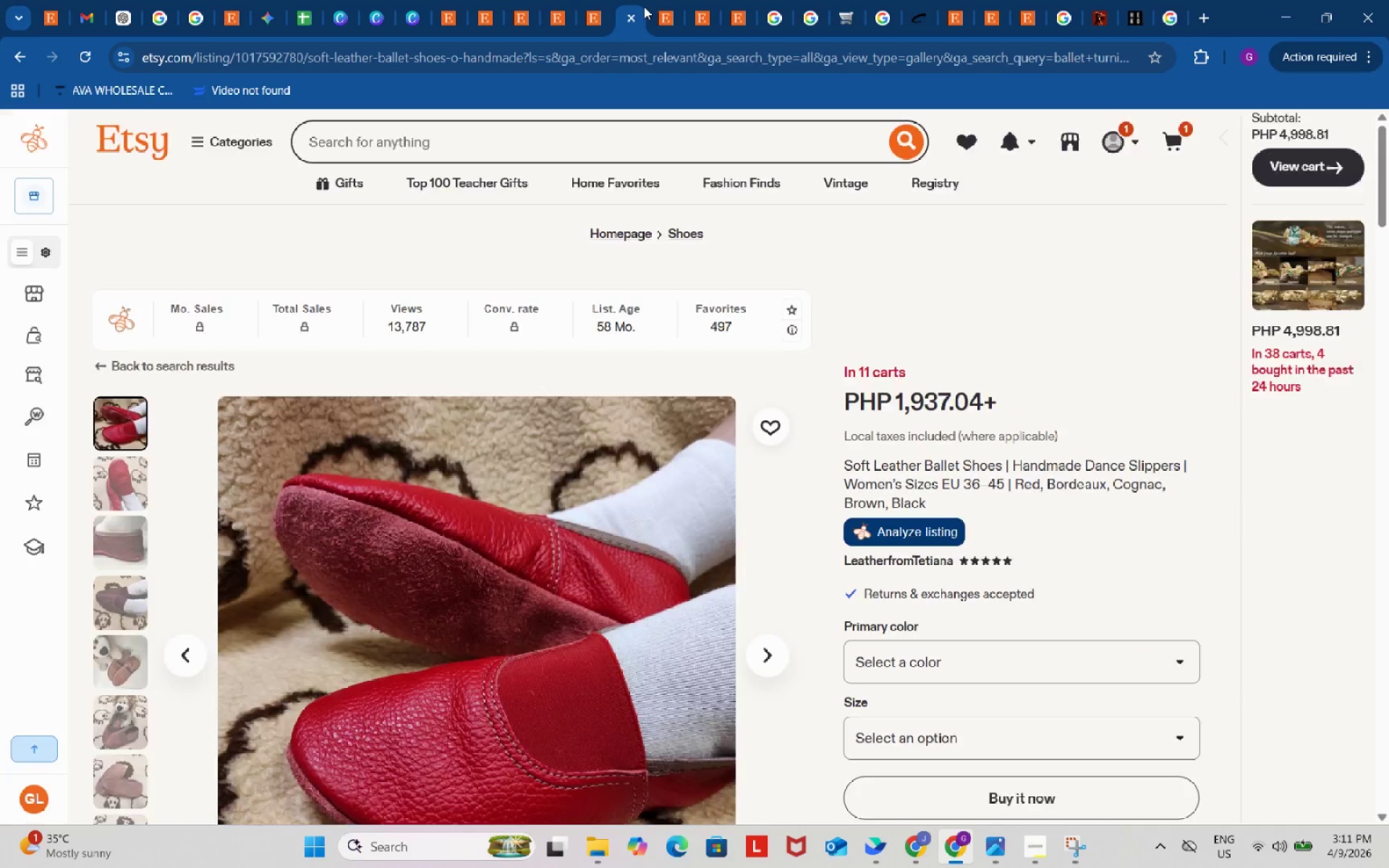 
left_click([690, 17])
 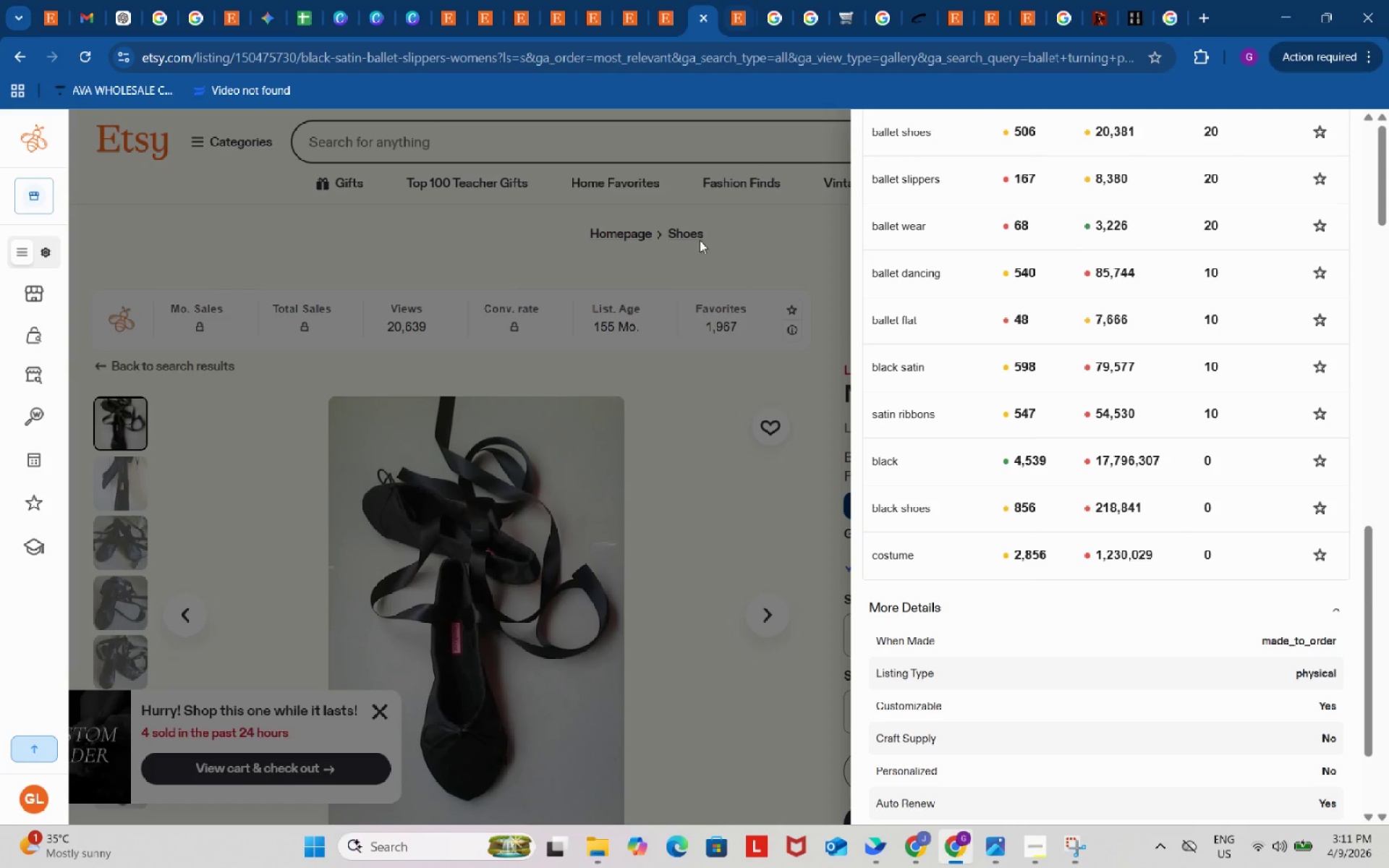 
left_click([756, 425])
 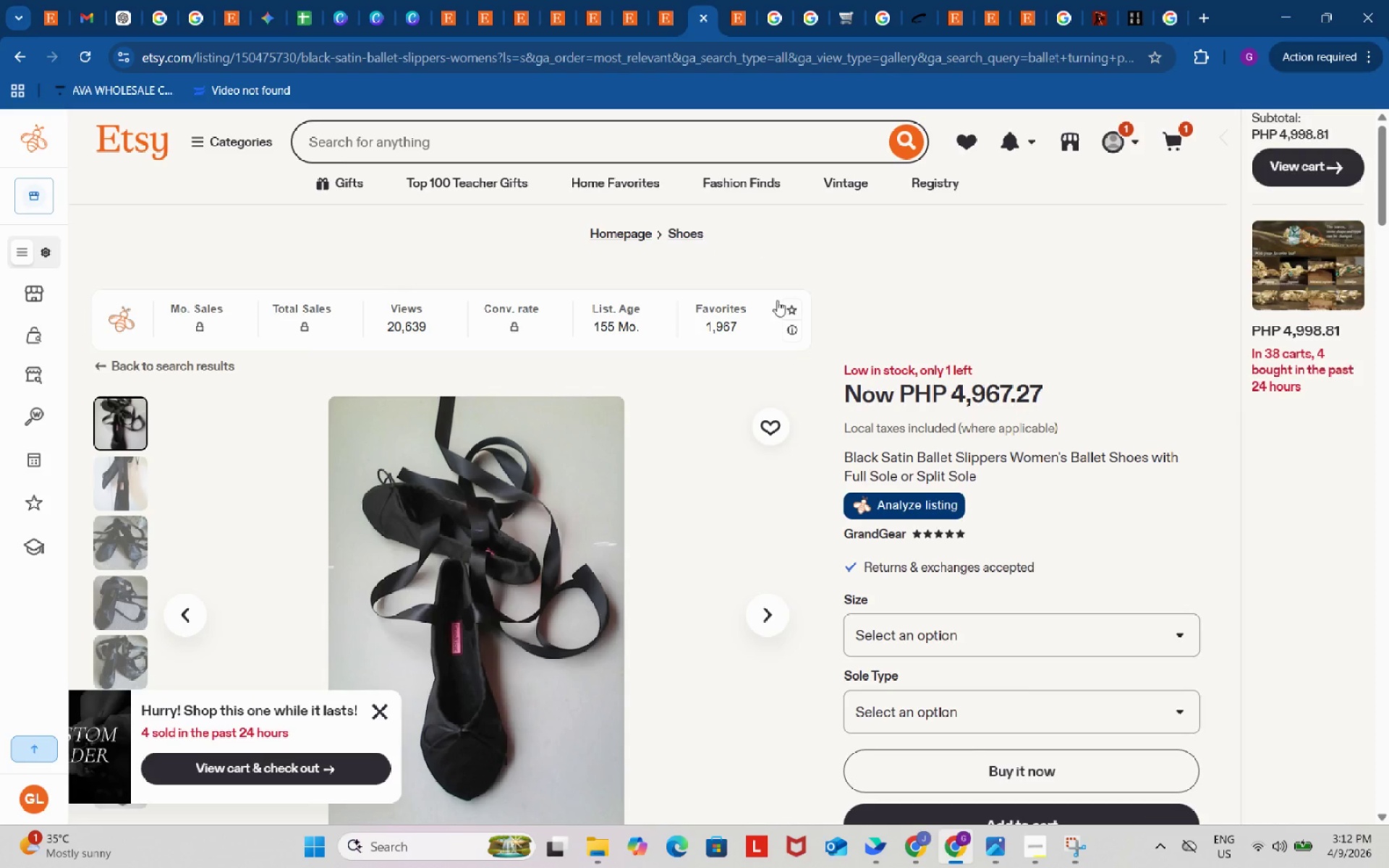 
scroll: coordinate [744, 551], scroll_direction: down, amount: 1.0
 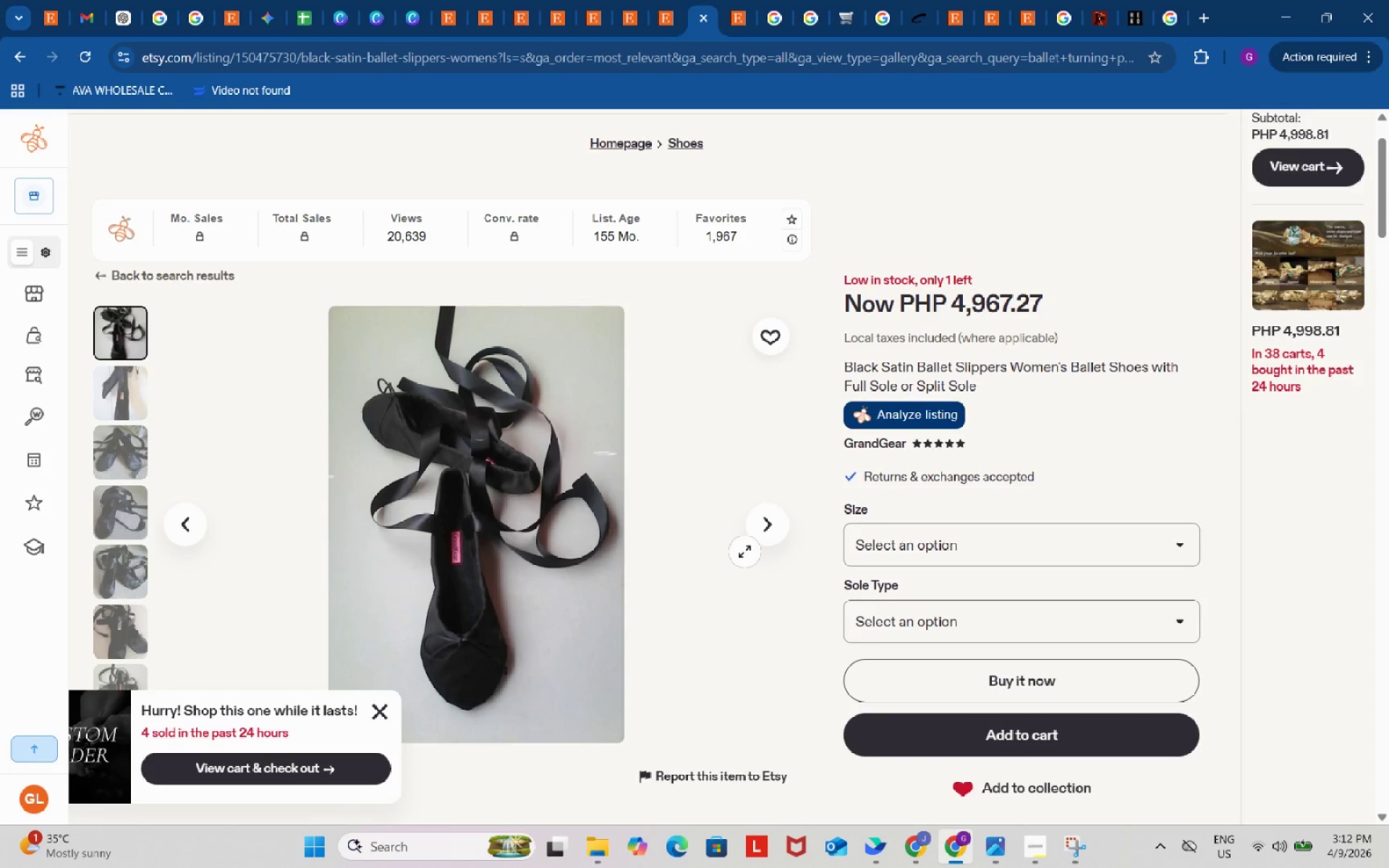 
key(Meta+Shift+S)
 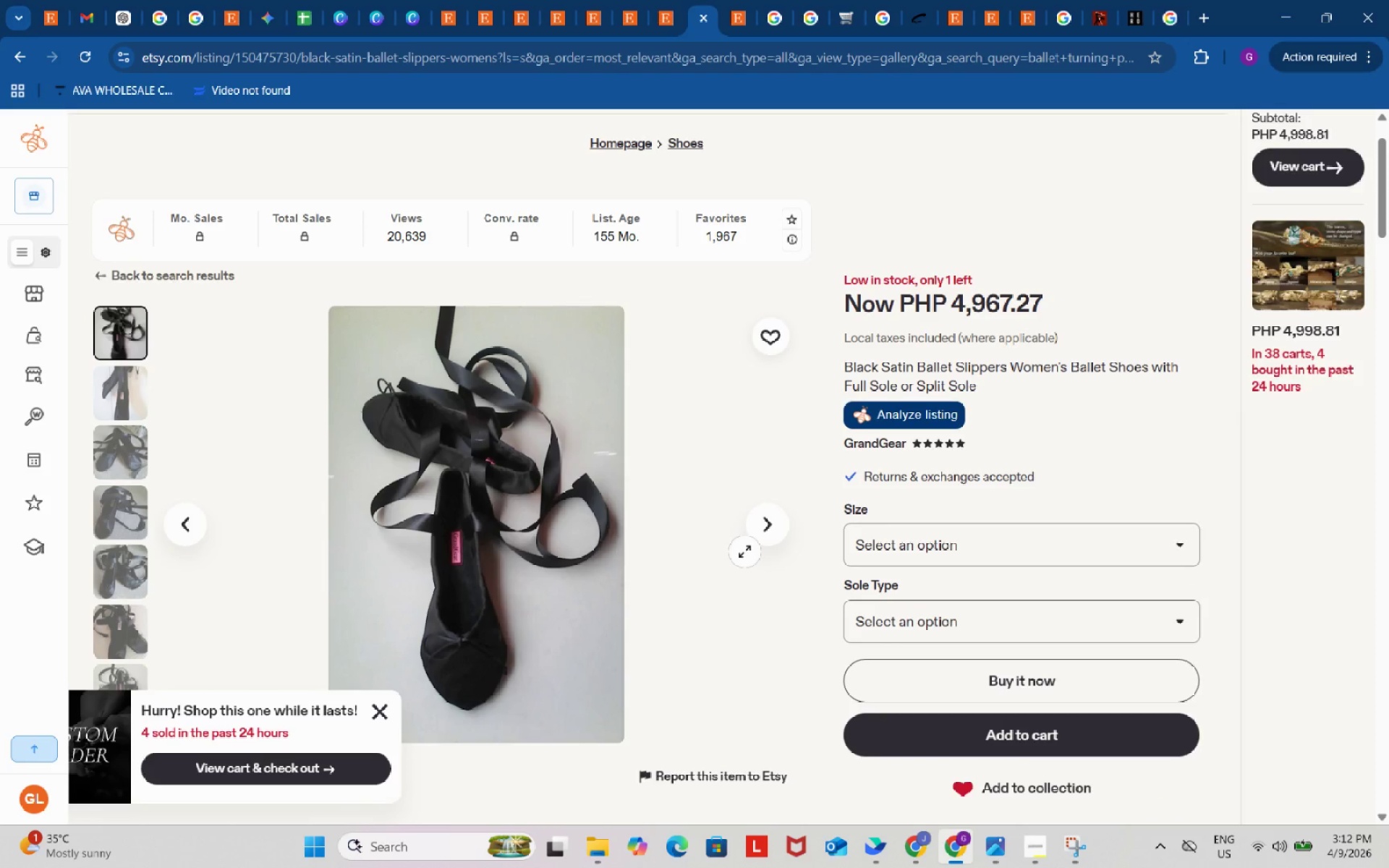 
left_click_drag(start_coordinate=[840, 244], to_coordinate=[1223, 352])
 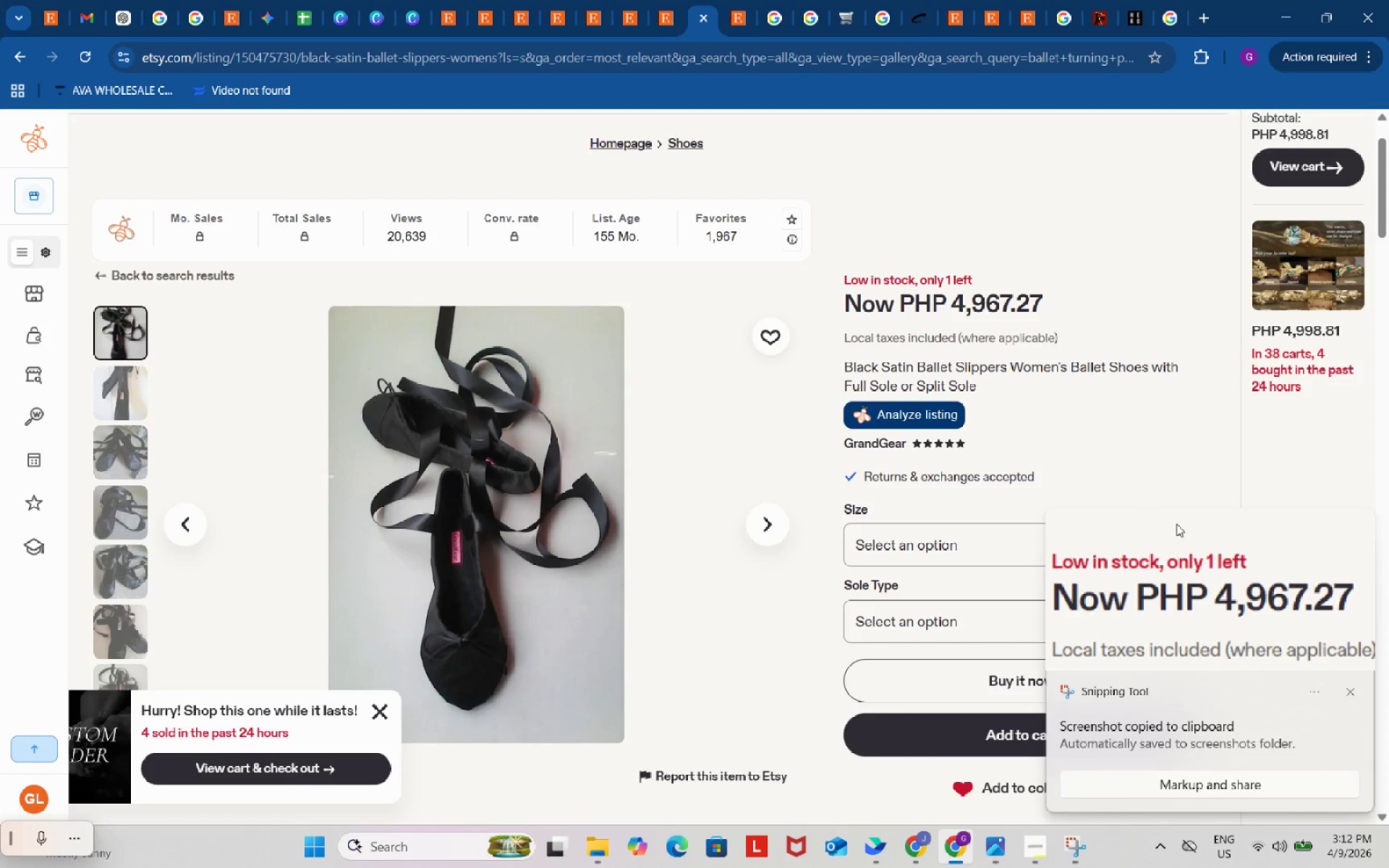 
left_click([1189, 598])
 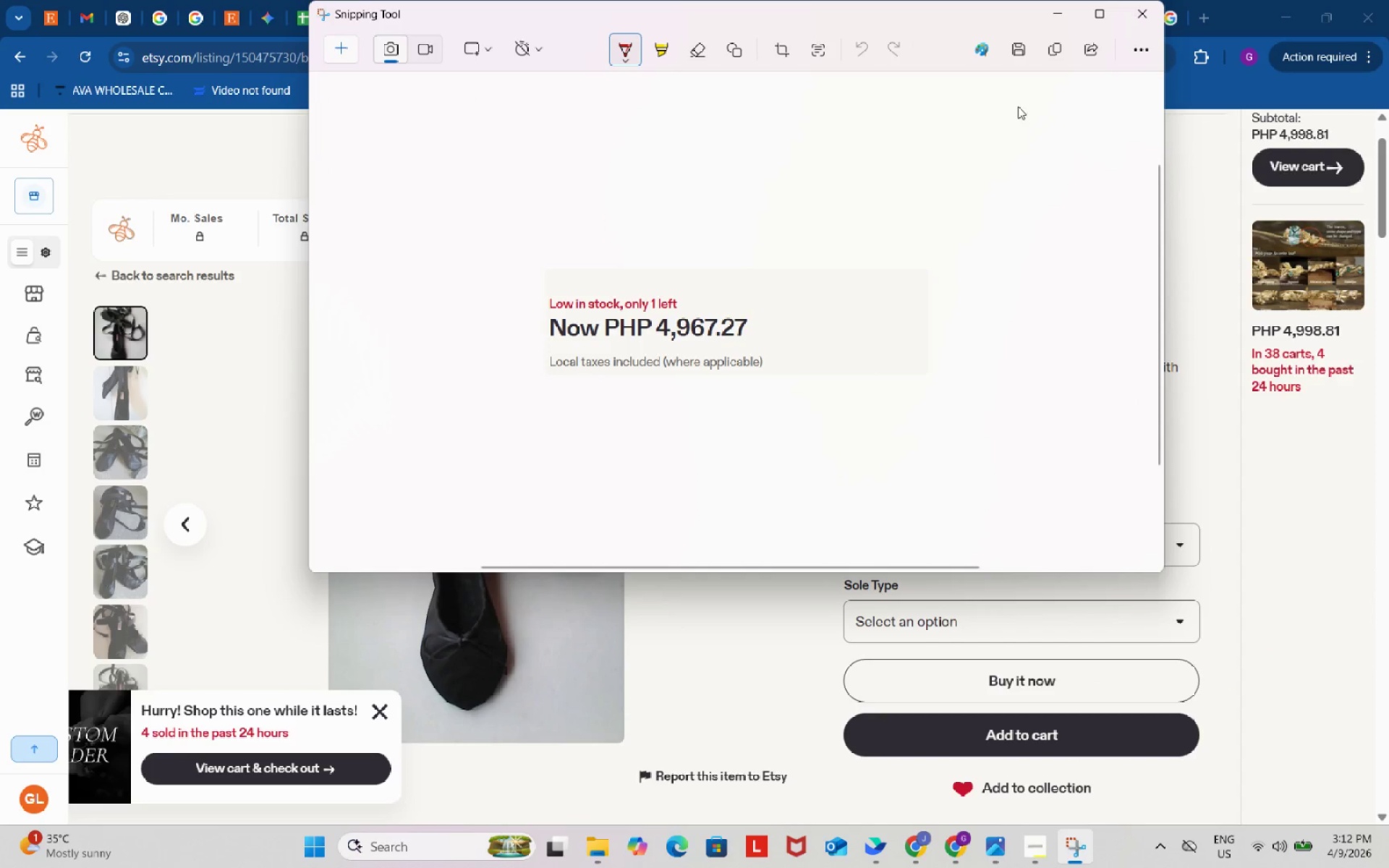 
left_click([1018, 54])
 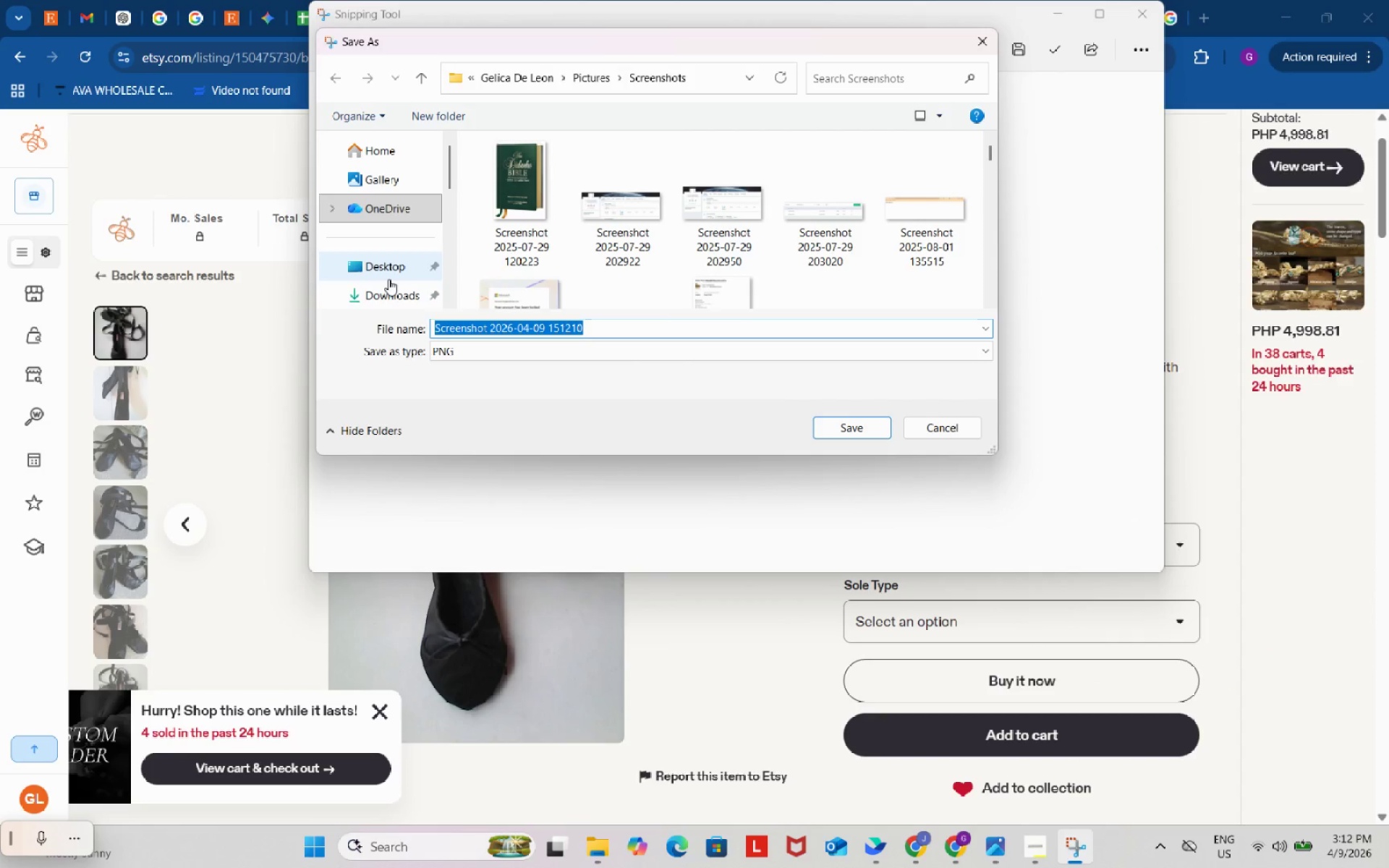 
left_click([394, 297])
 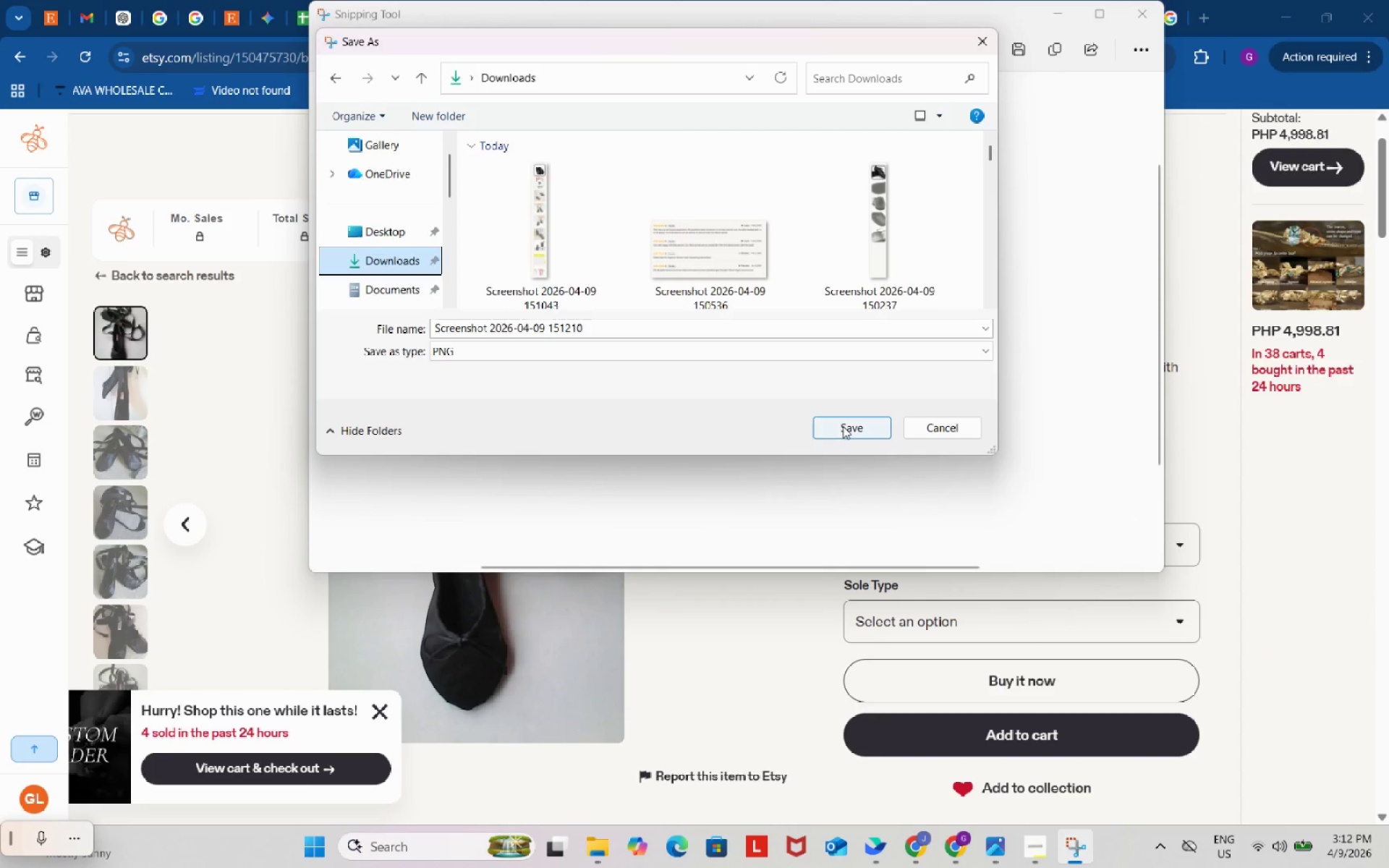 
left_click([843, 426])
 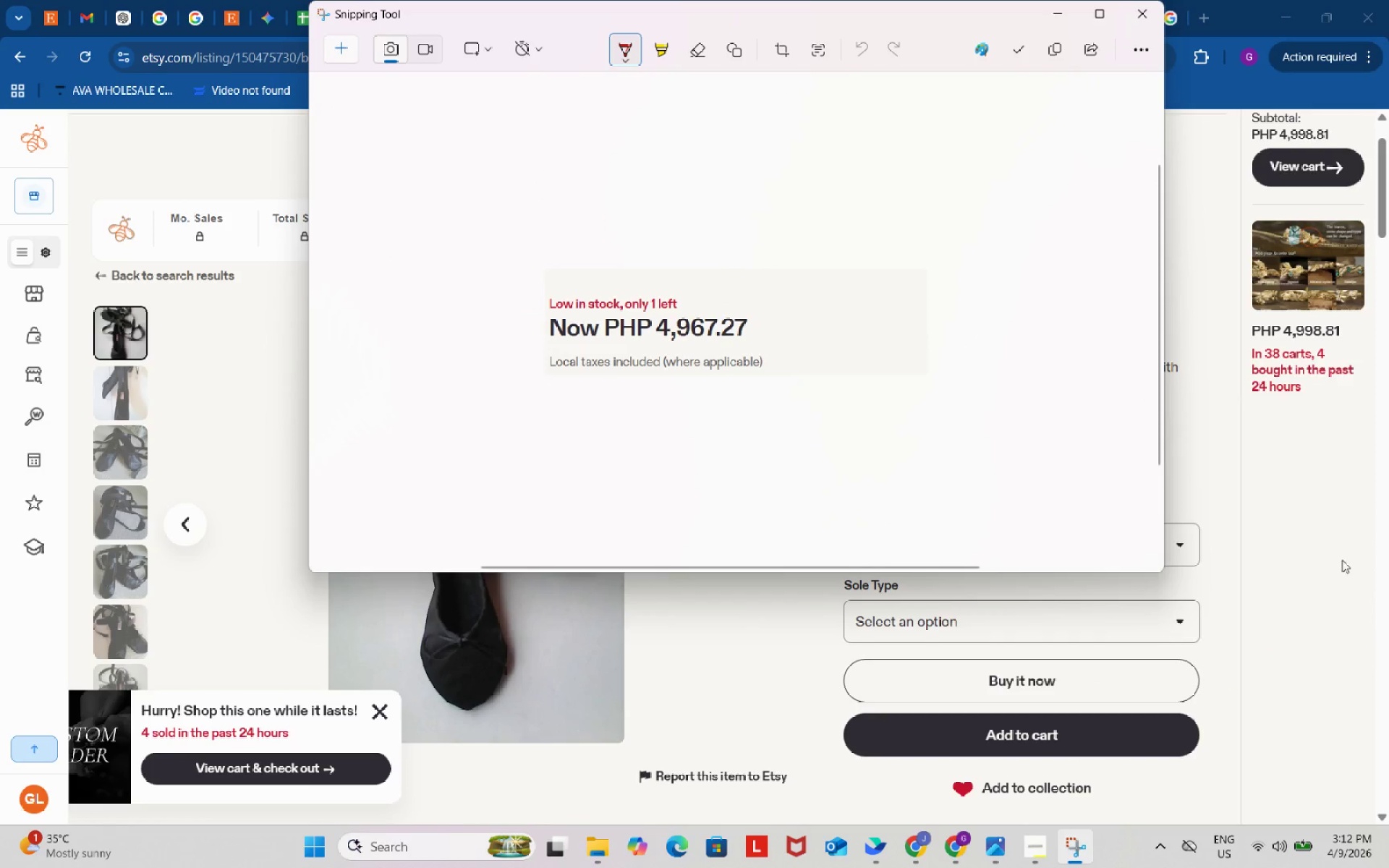 
left_click([1352, 563])
 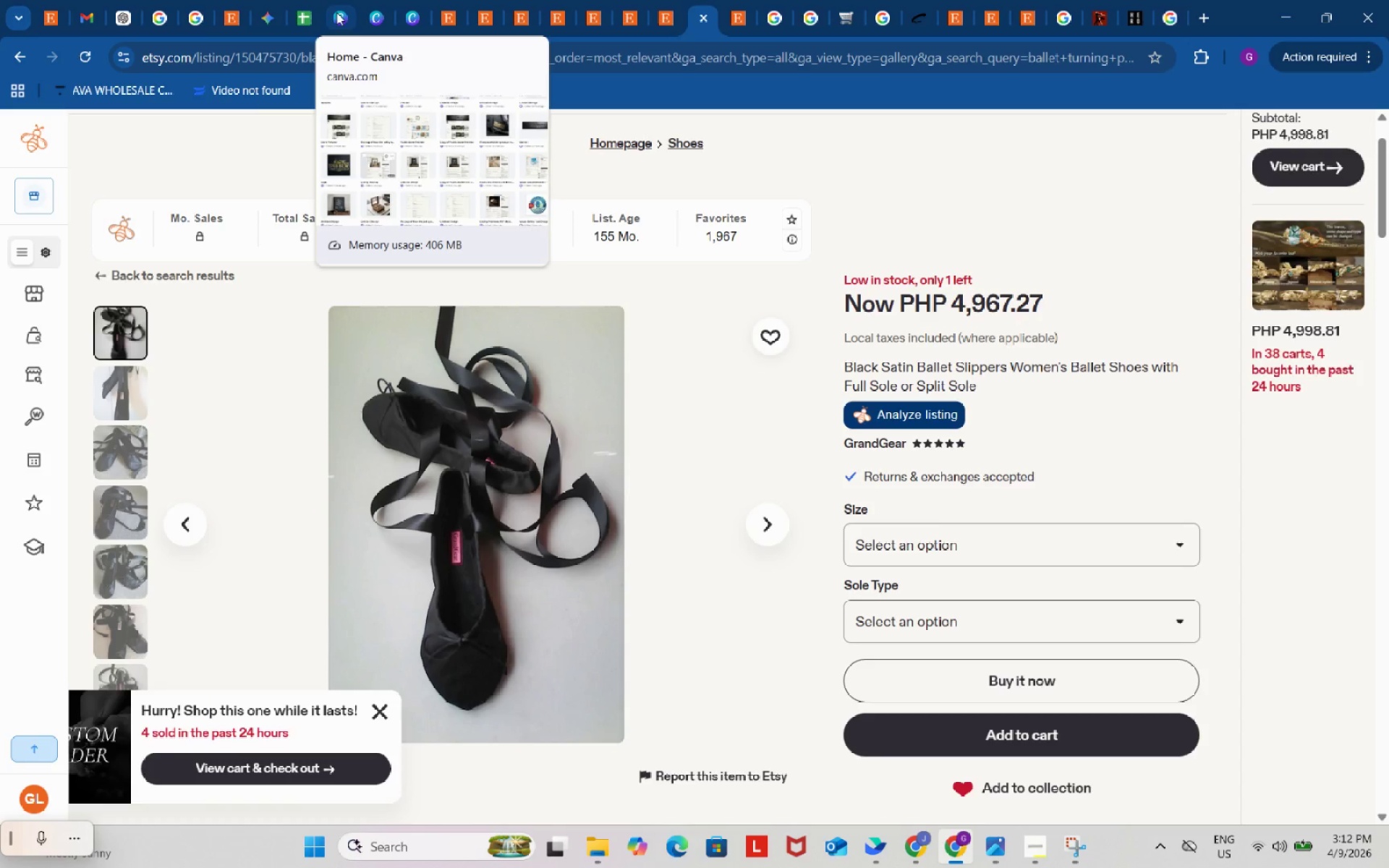 
left_click([372, 7])
 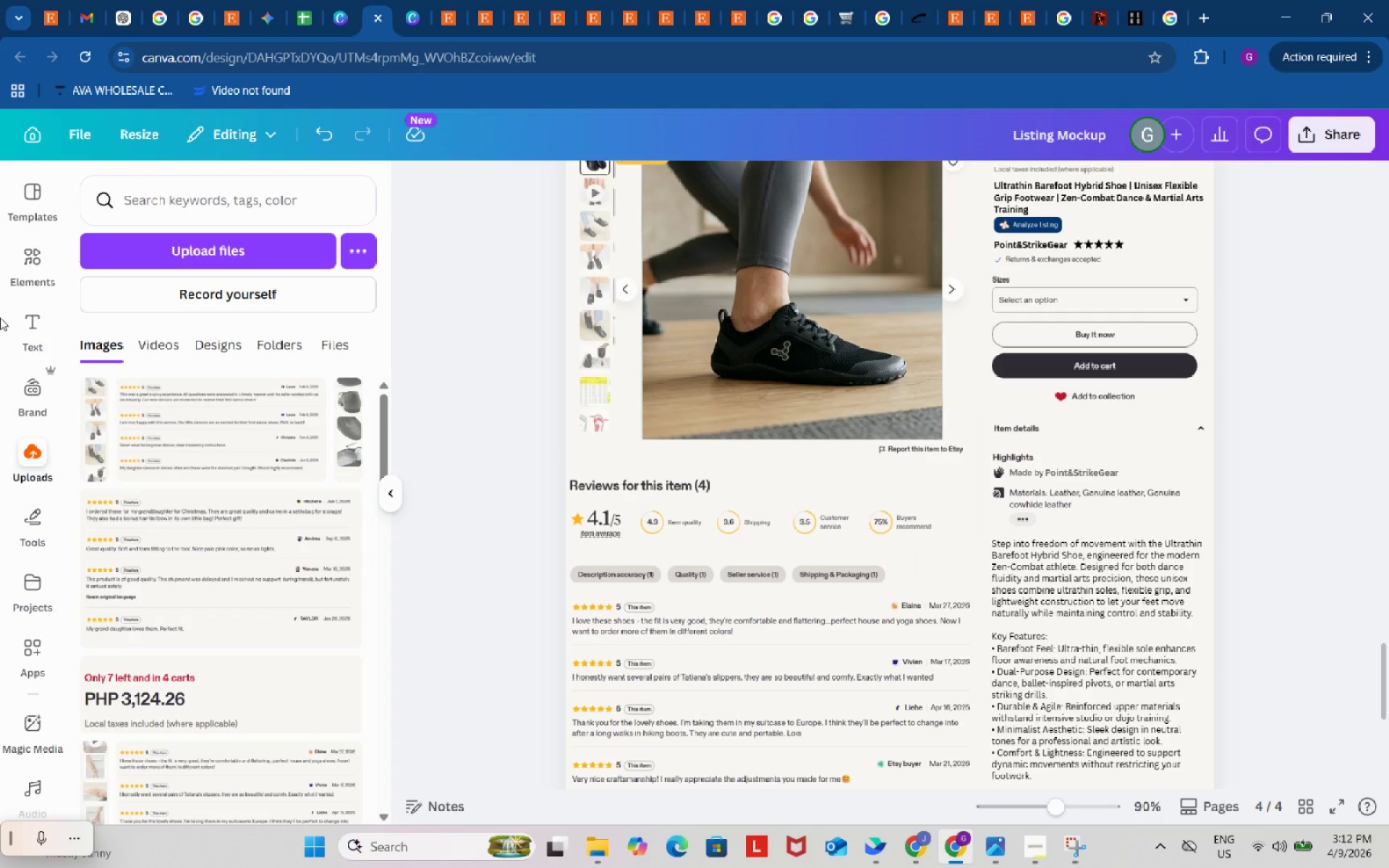 
left_click([148, 248])
 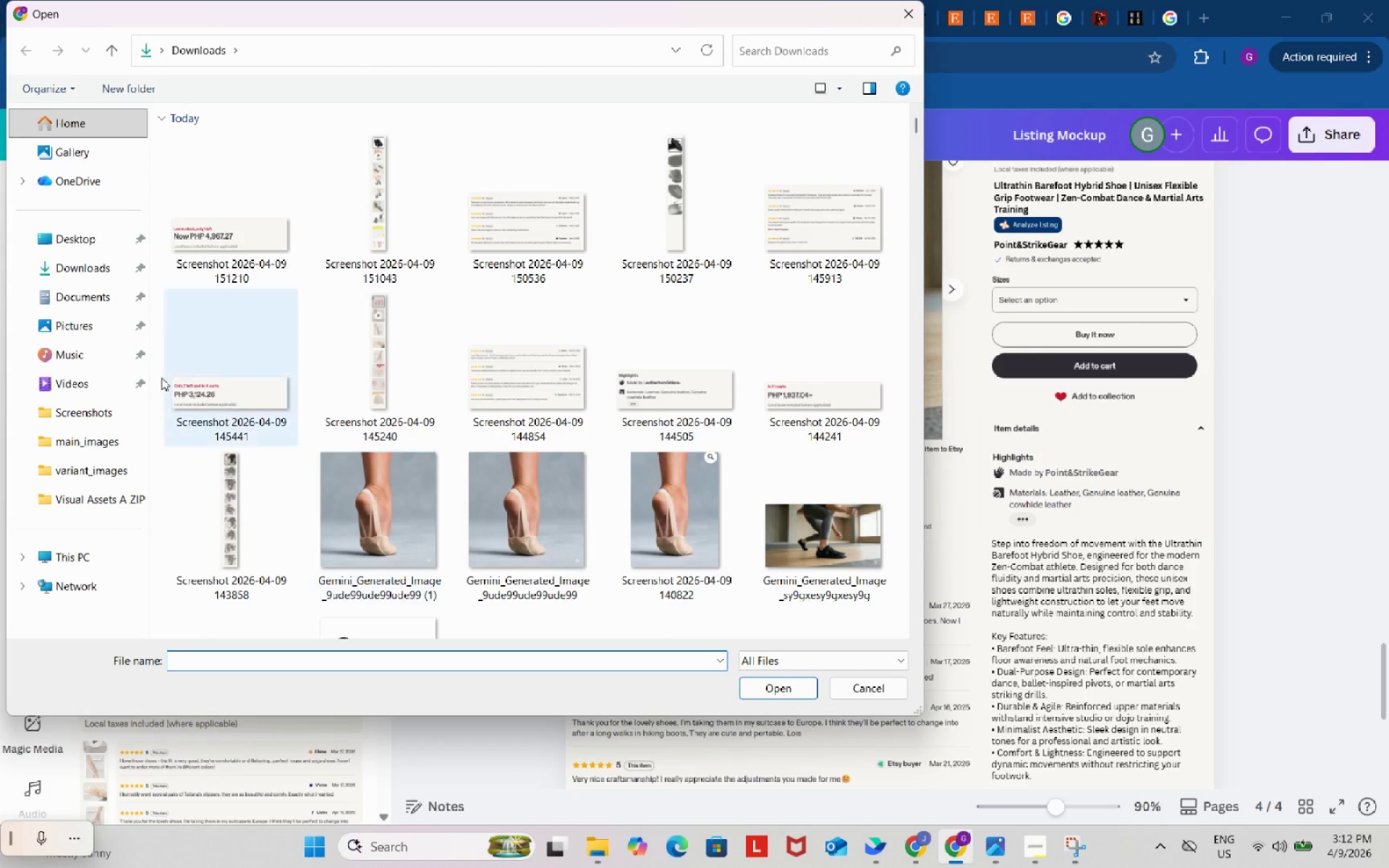 
left_click([210, 227])
 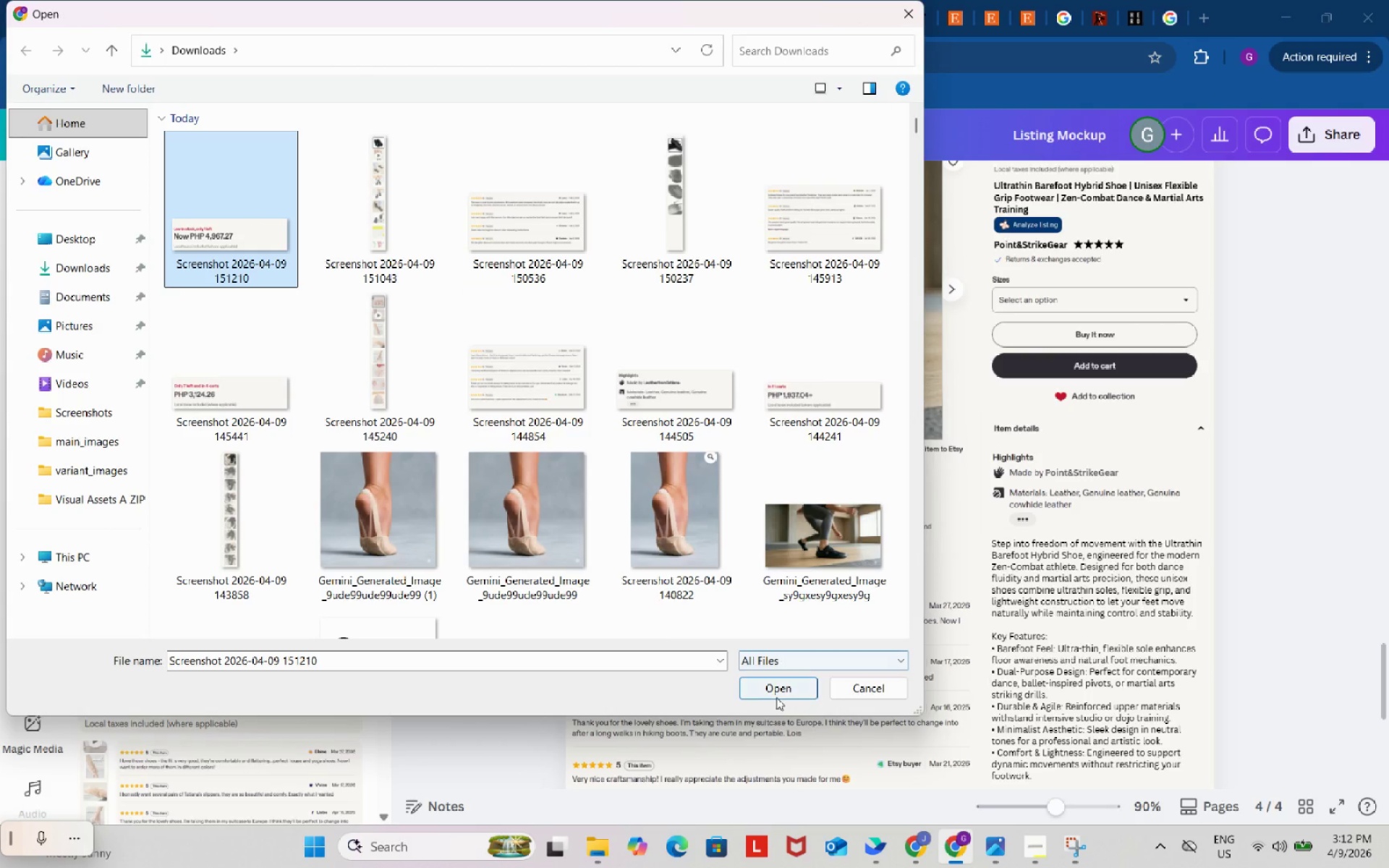 
left_click([778, 697])
 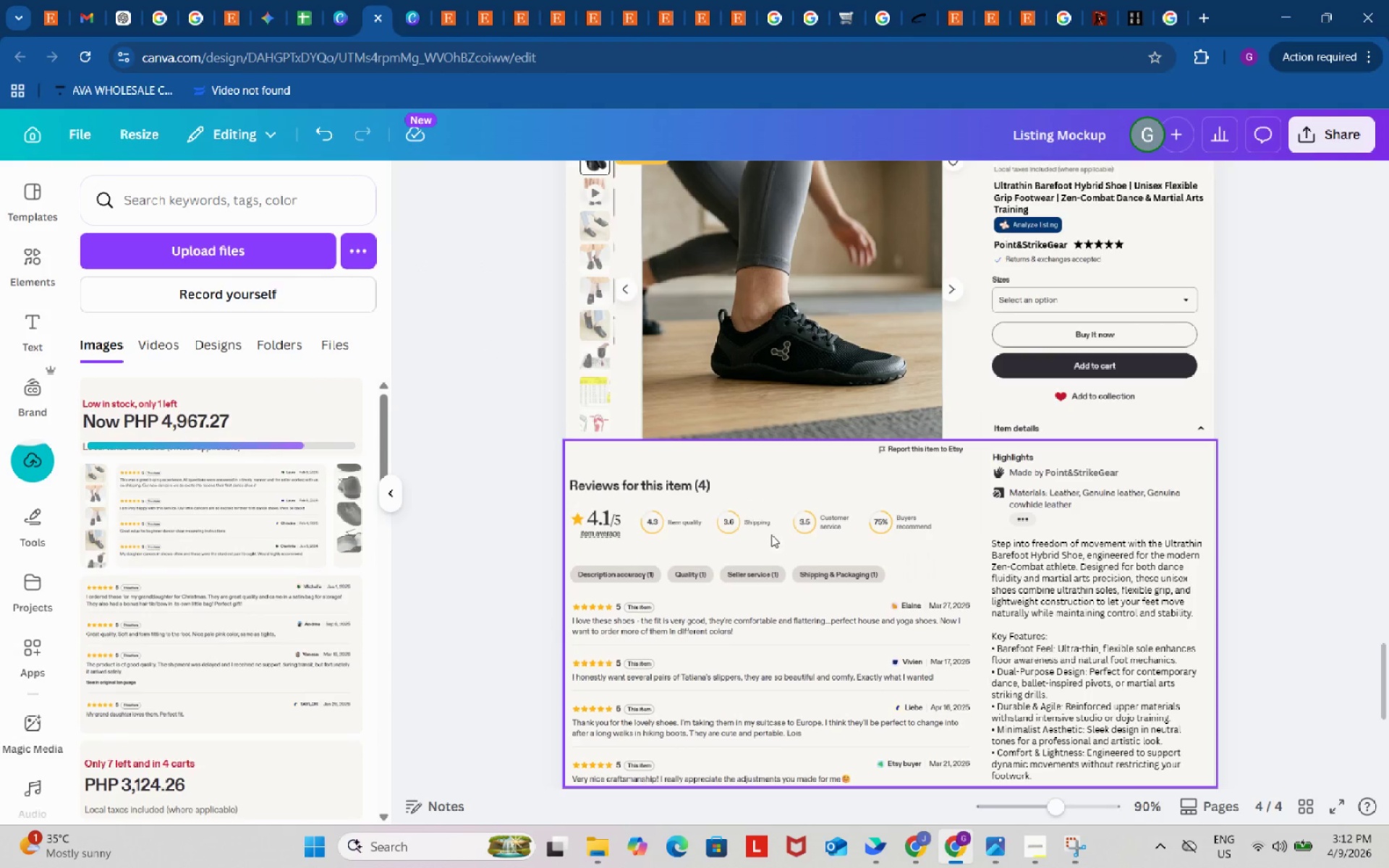 
left_click([170, 414])
 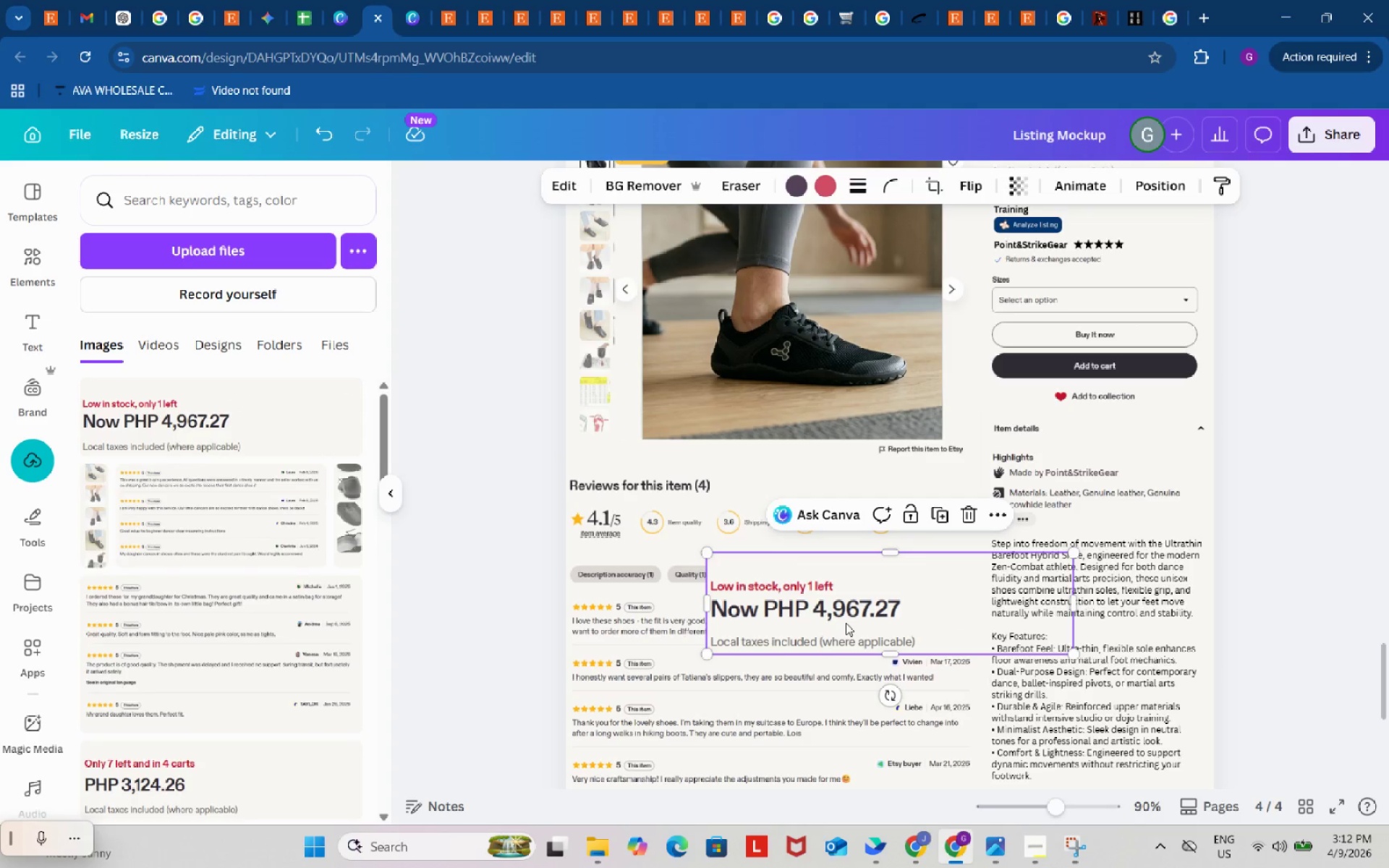 
left_click_drag(start_coordinate=[847, 618], to_coordinate=[1105, 268])
 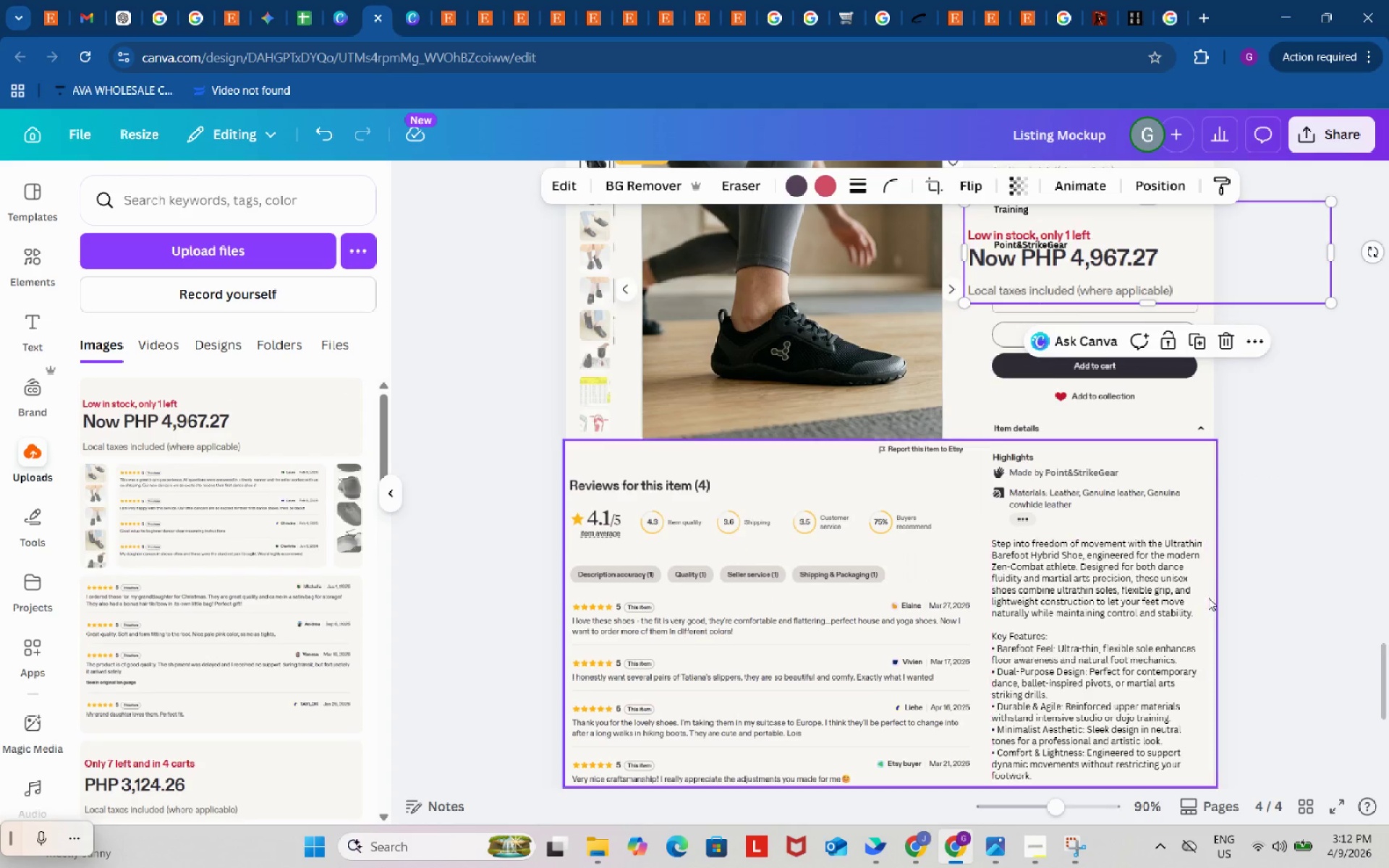 
scroll: coordinate [1208, 597], scroll_direction: up, amount: 2.0
 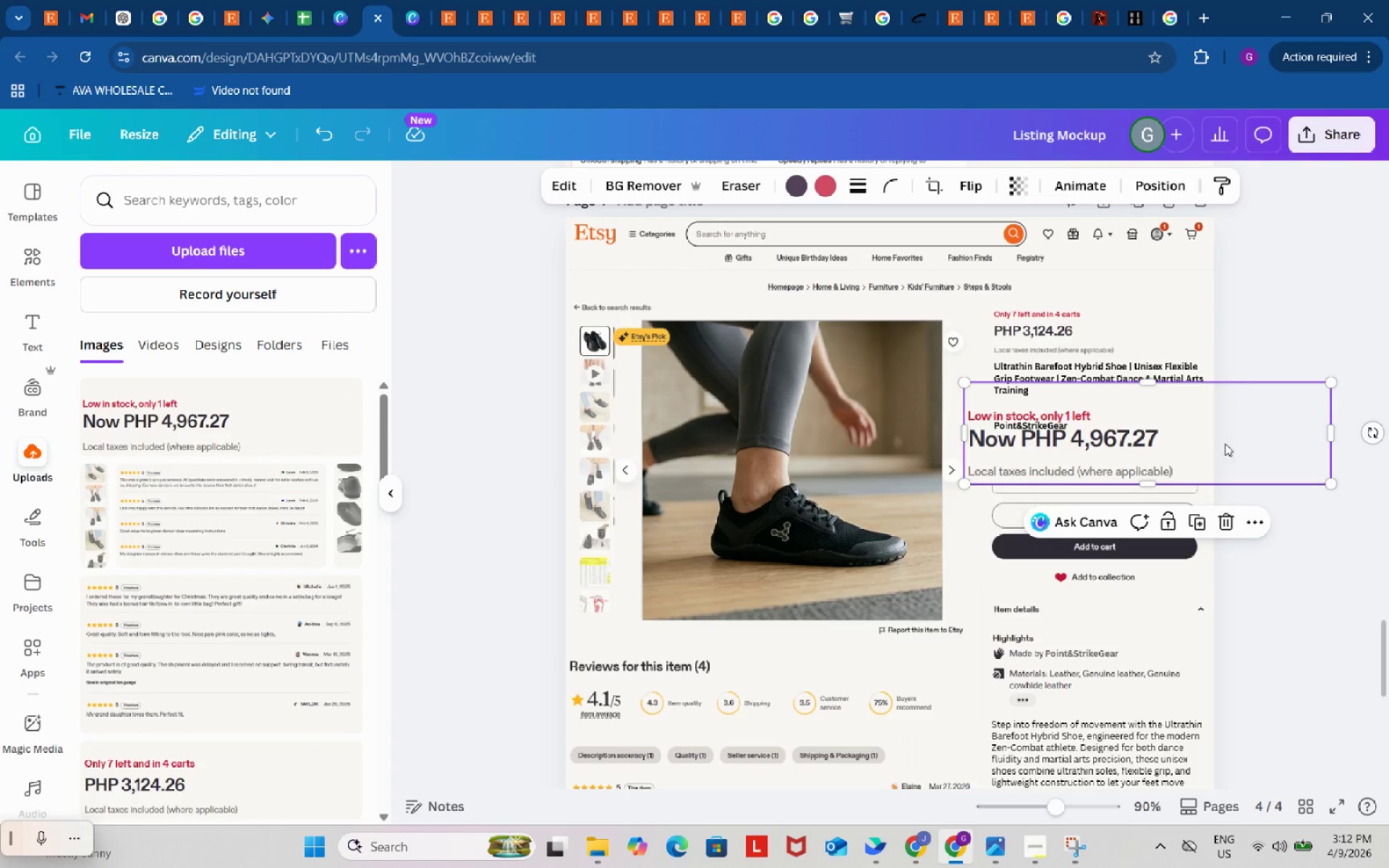 
left_click_drag(start_coordinate=[1231, 427], to_coordinate=[1257, 318])
 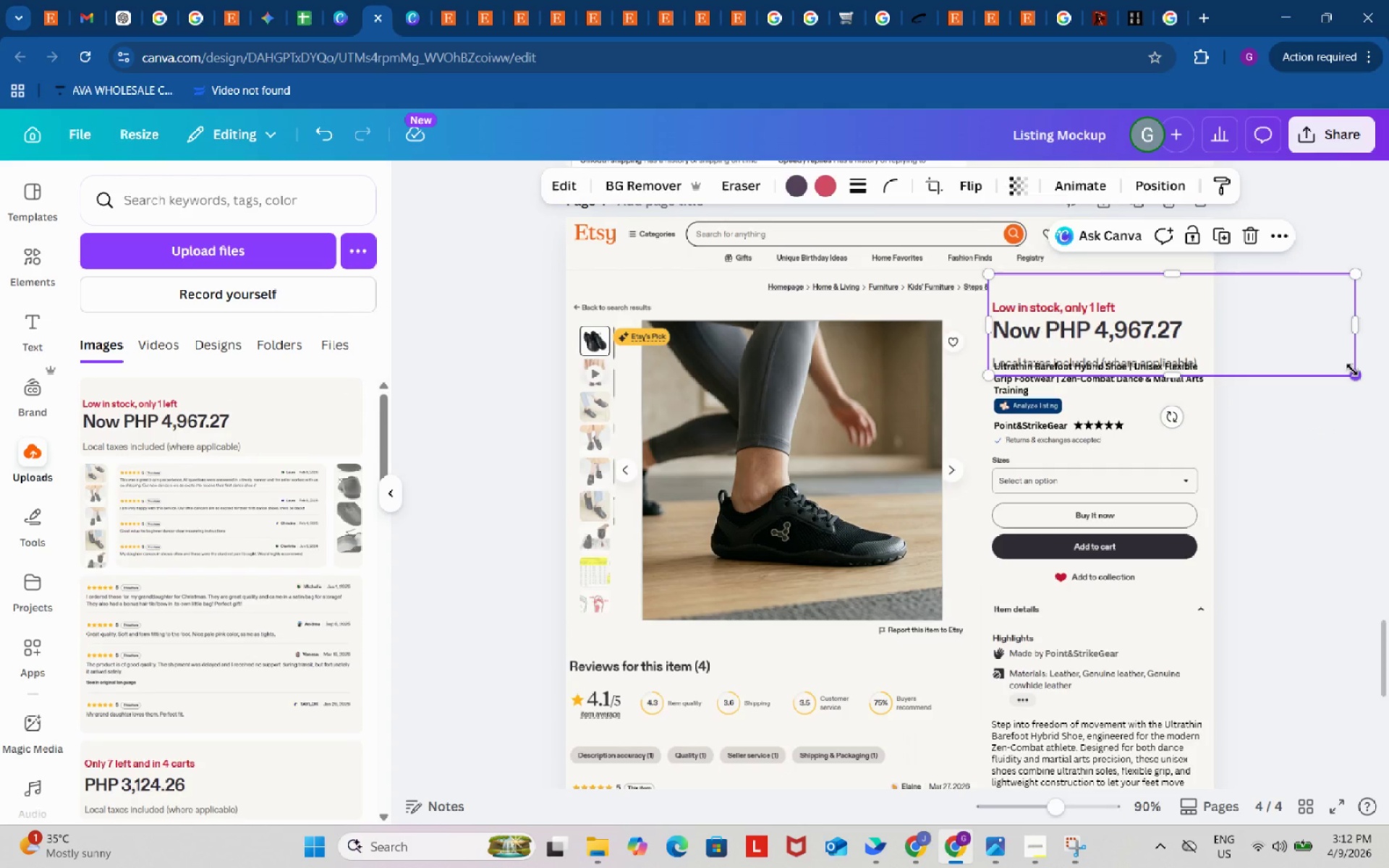 
left_click_drag(start_coordinate=[1353, 372], to_coordinate=[1294, 339])
 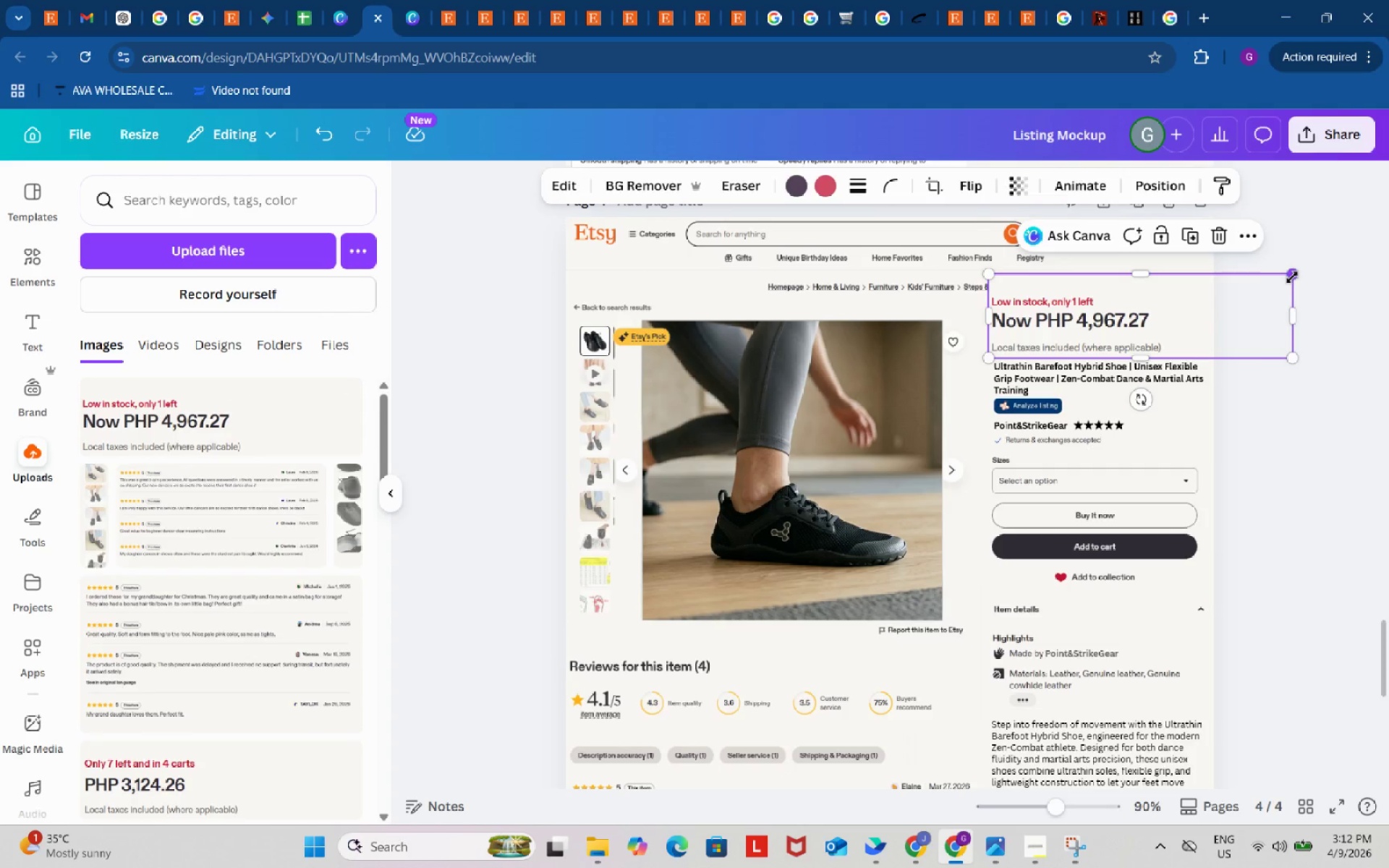 
left_click_drag(start_coordinate=[1292, 277], to_coordinate=[1219, 340])
 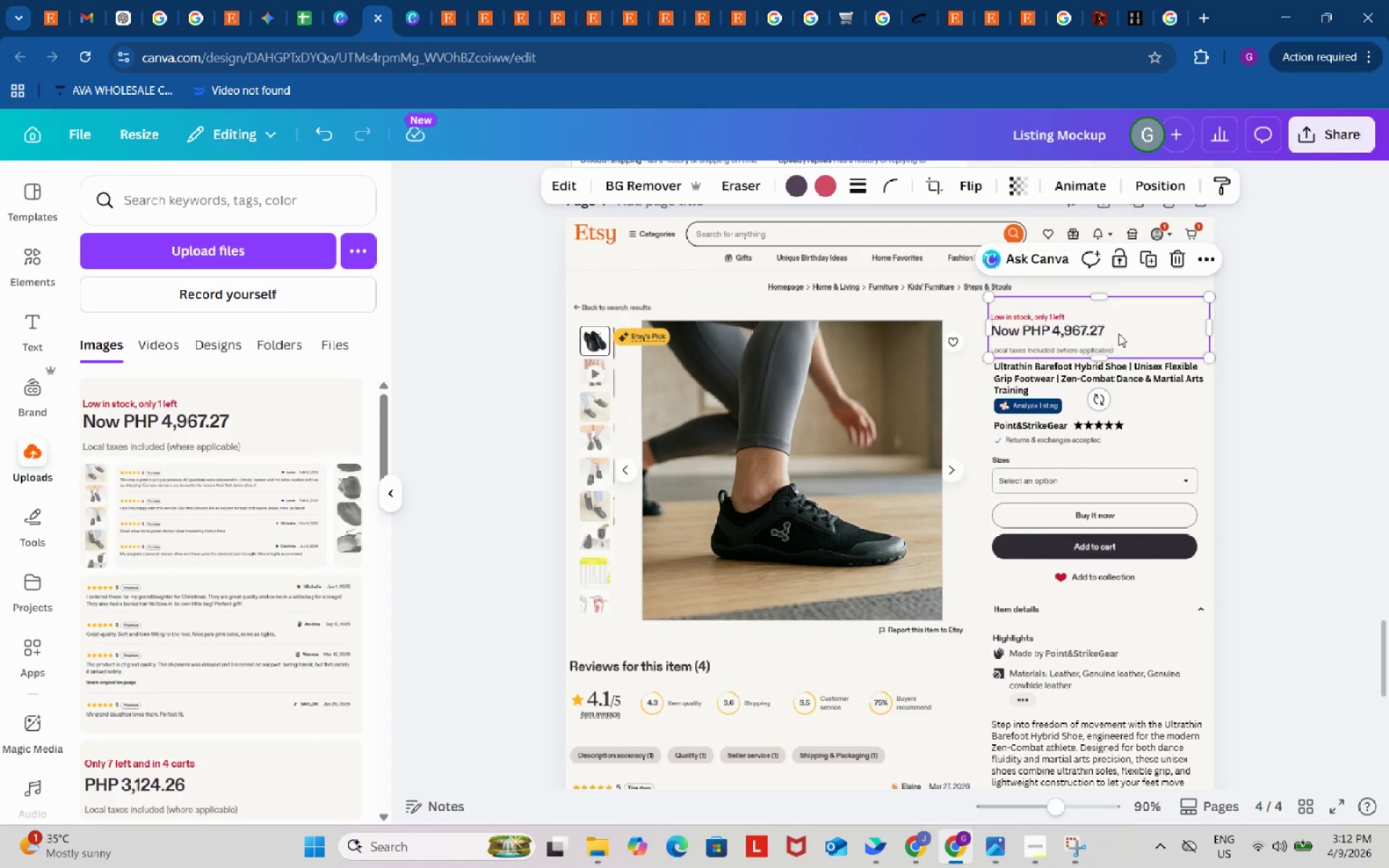 
left_click_drag(start_coordinate=[1118, 333], to_coordinate=[1123, 333])
 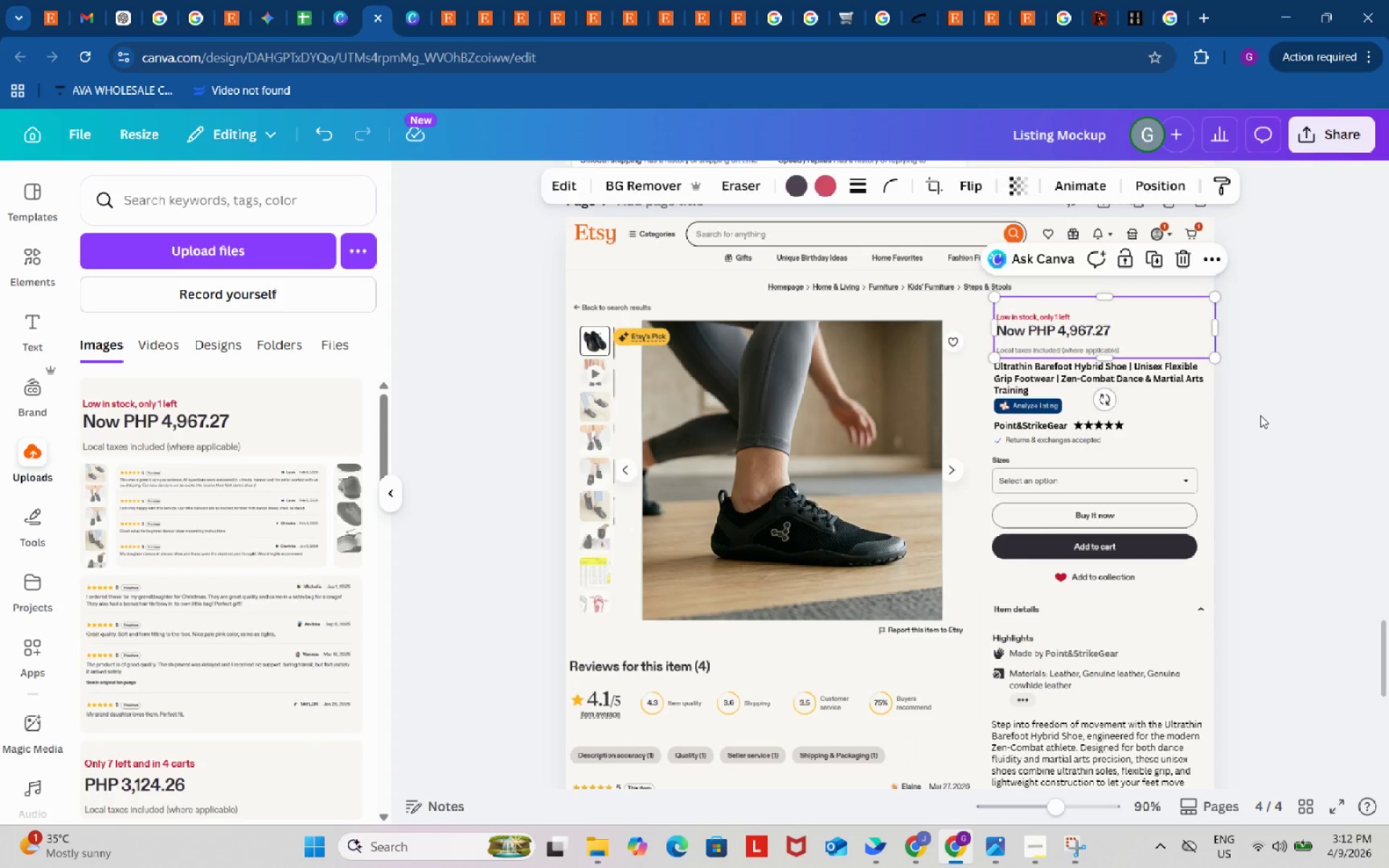 
double_click([1260, 415])
 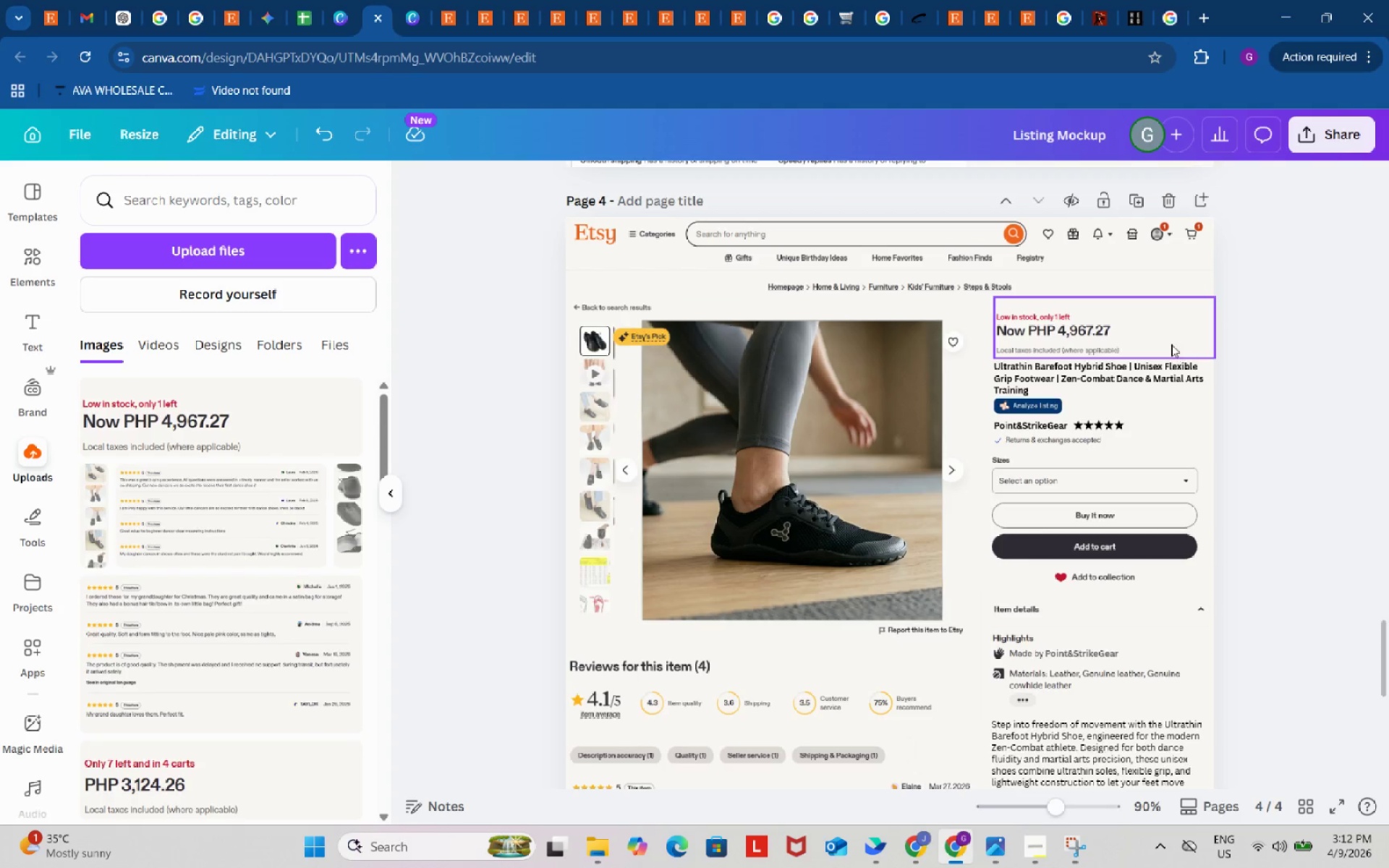 
mouse_move([1182, 336])
 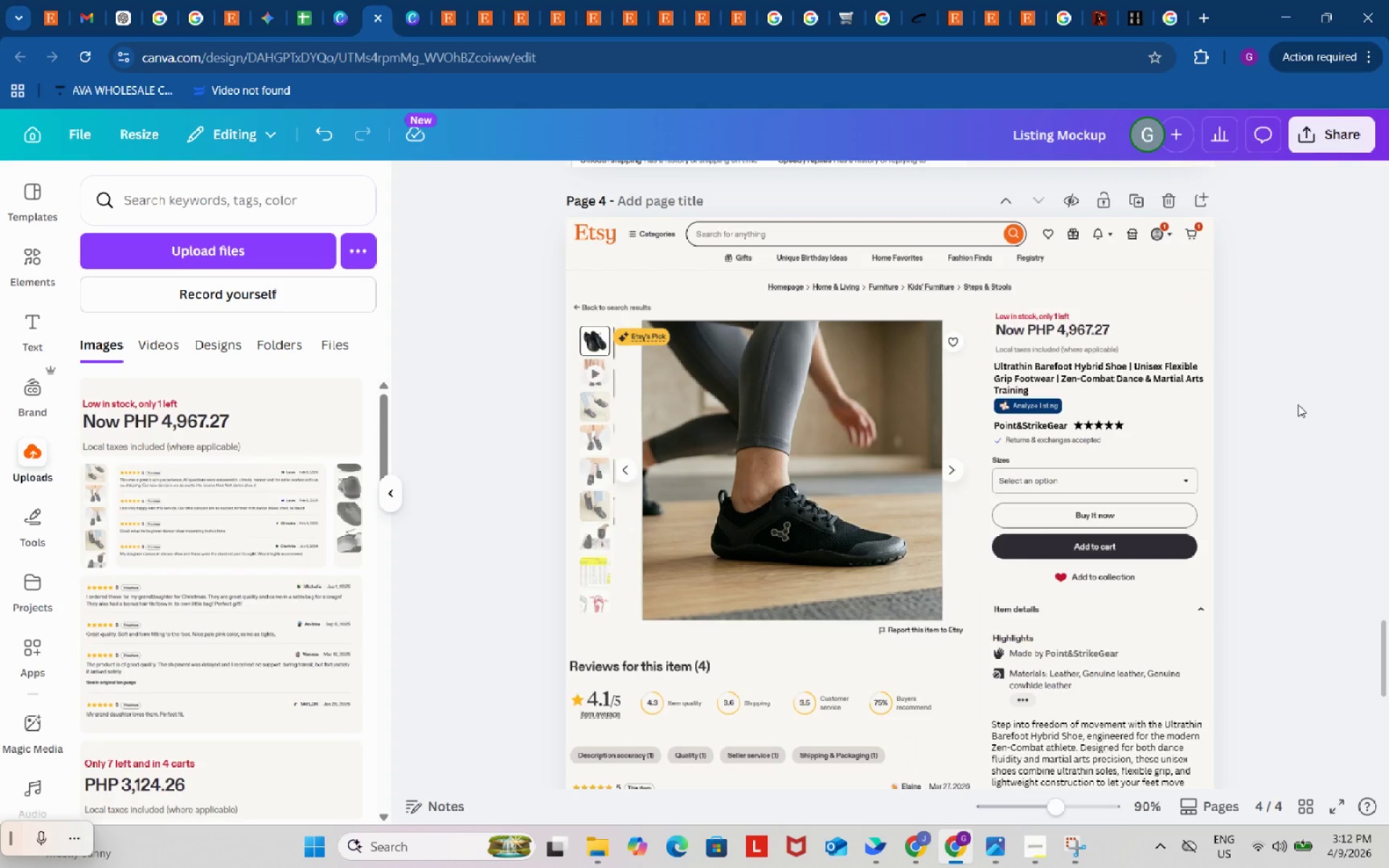 
double_click([1298, 404])
 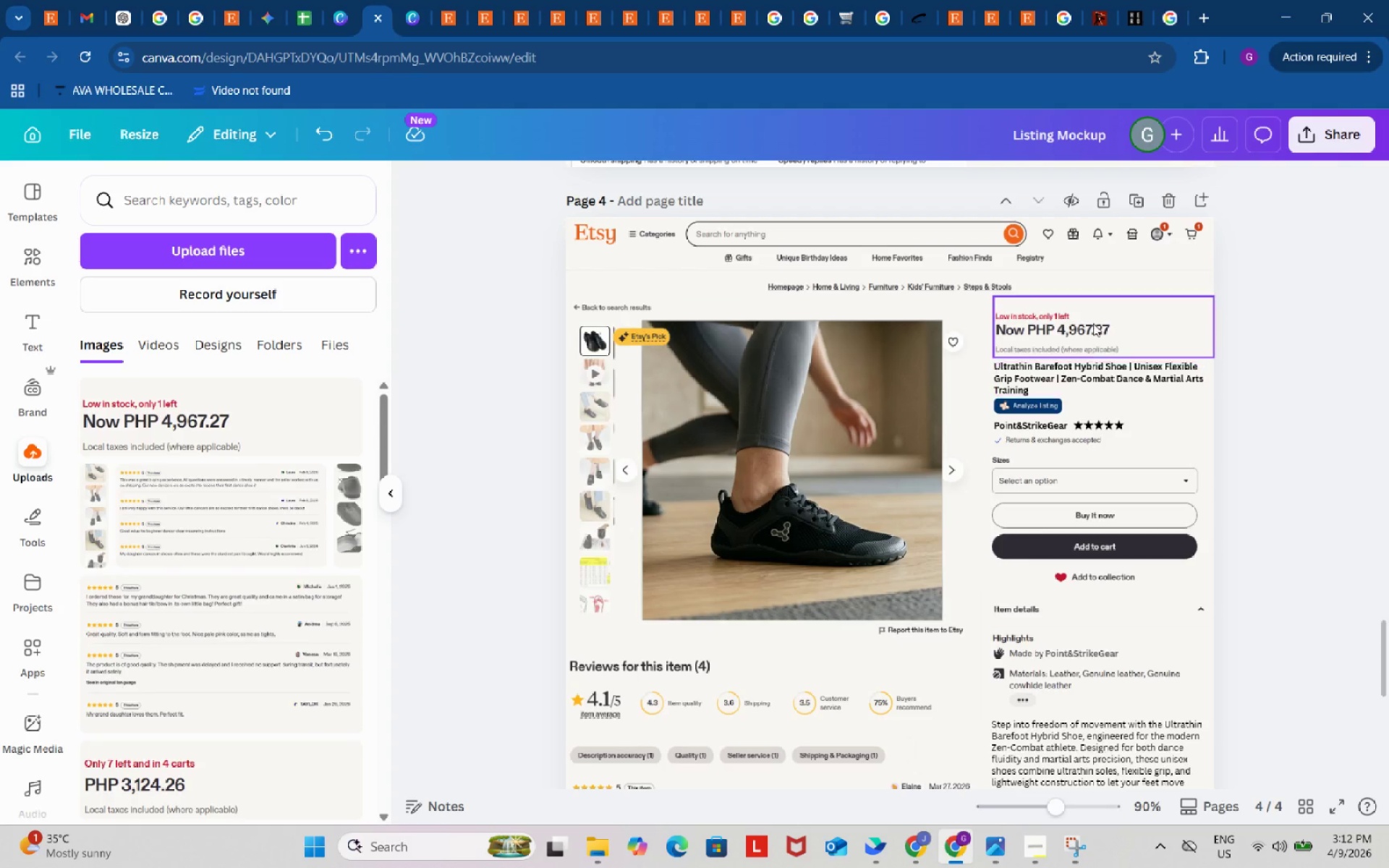 
left_click_drag(start_coordinate=[1092, 323], to_coordinate=[1089, 323])
 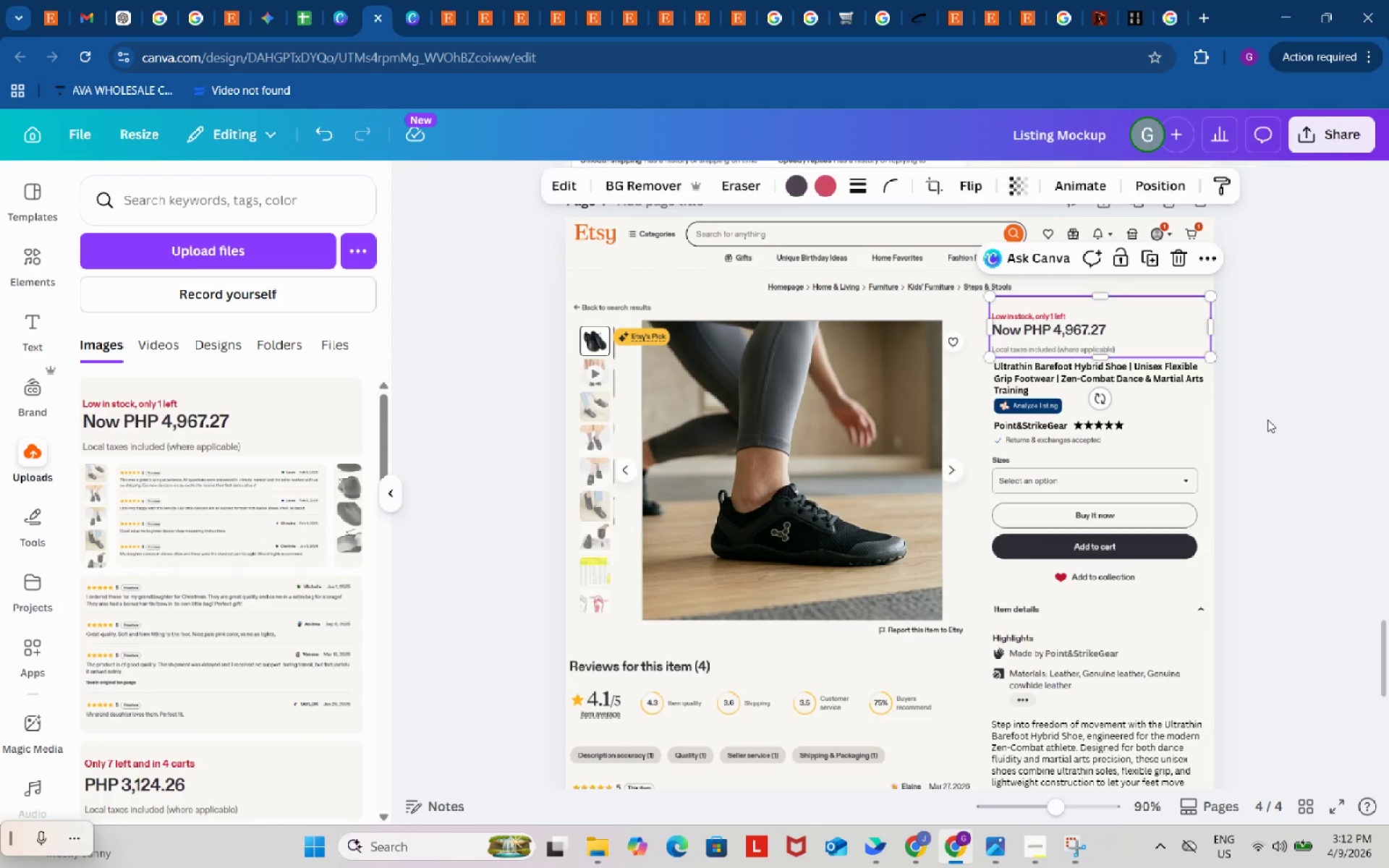 
double_click([1267, 420])
 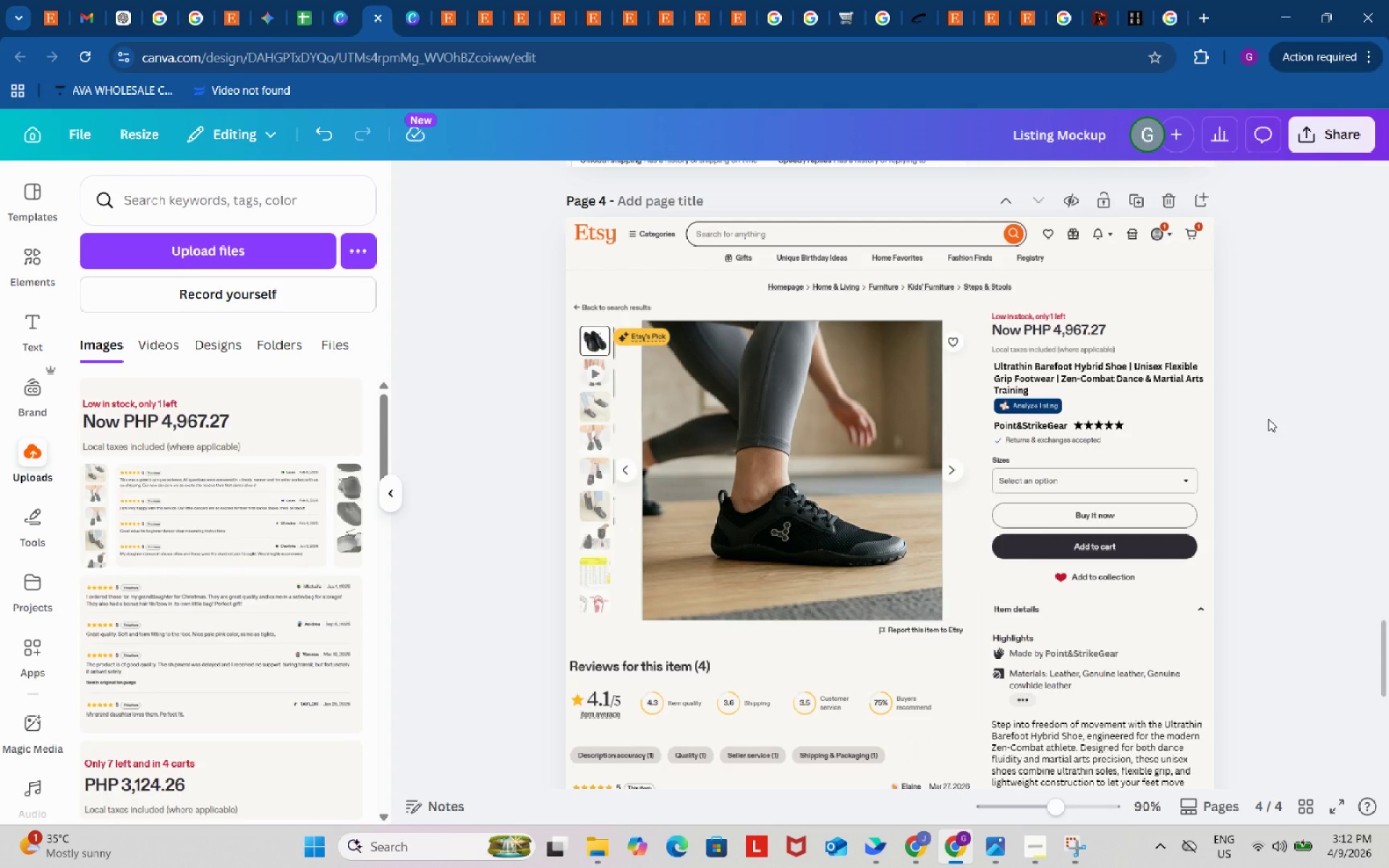 
scroll: coordinate [1268, 419], scroll_direction: down, amount: 7.0
 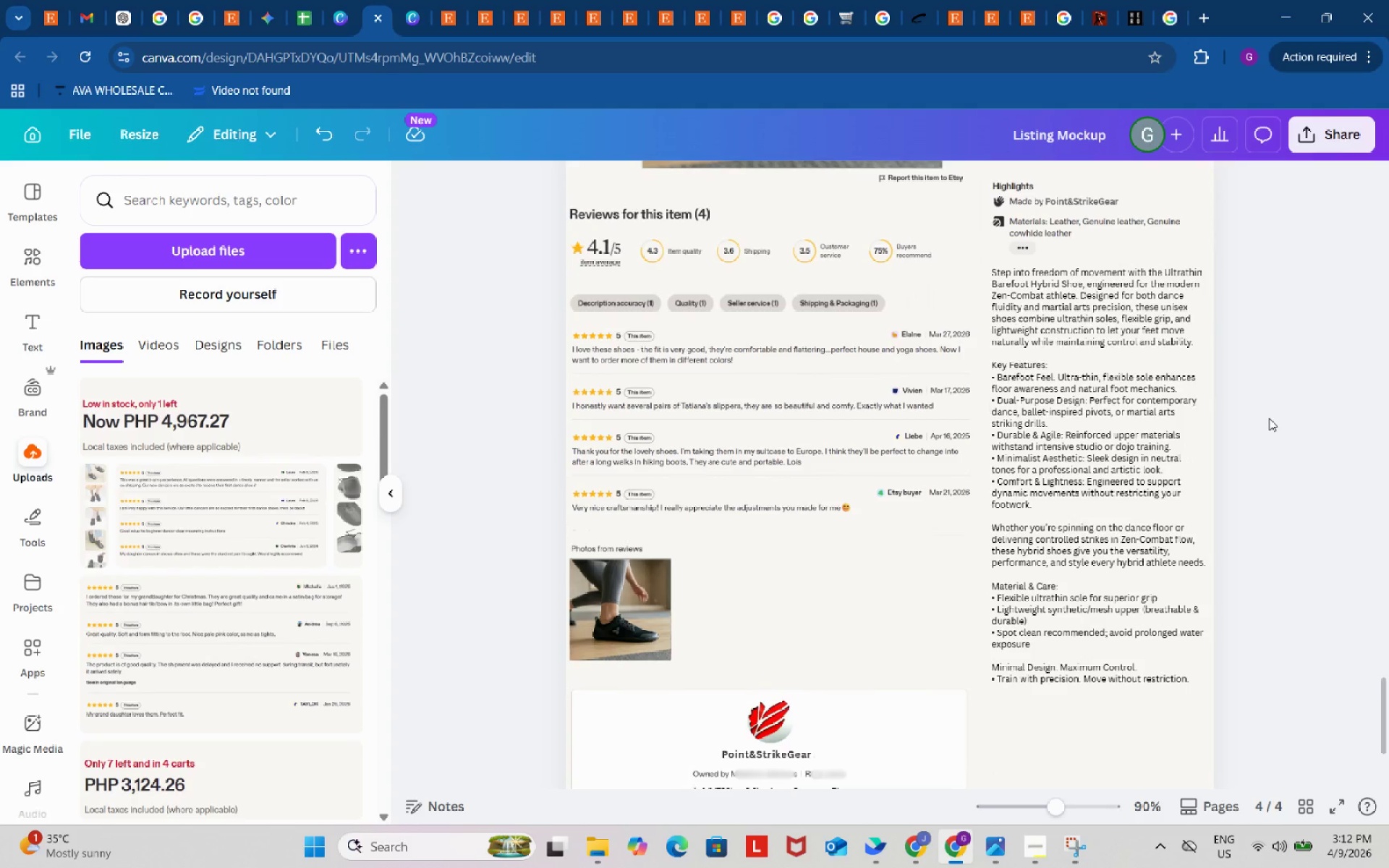 
scroll: coordinate [1269, 417], scroll_direction: up, amount: 3.0
 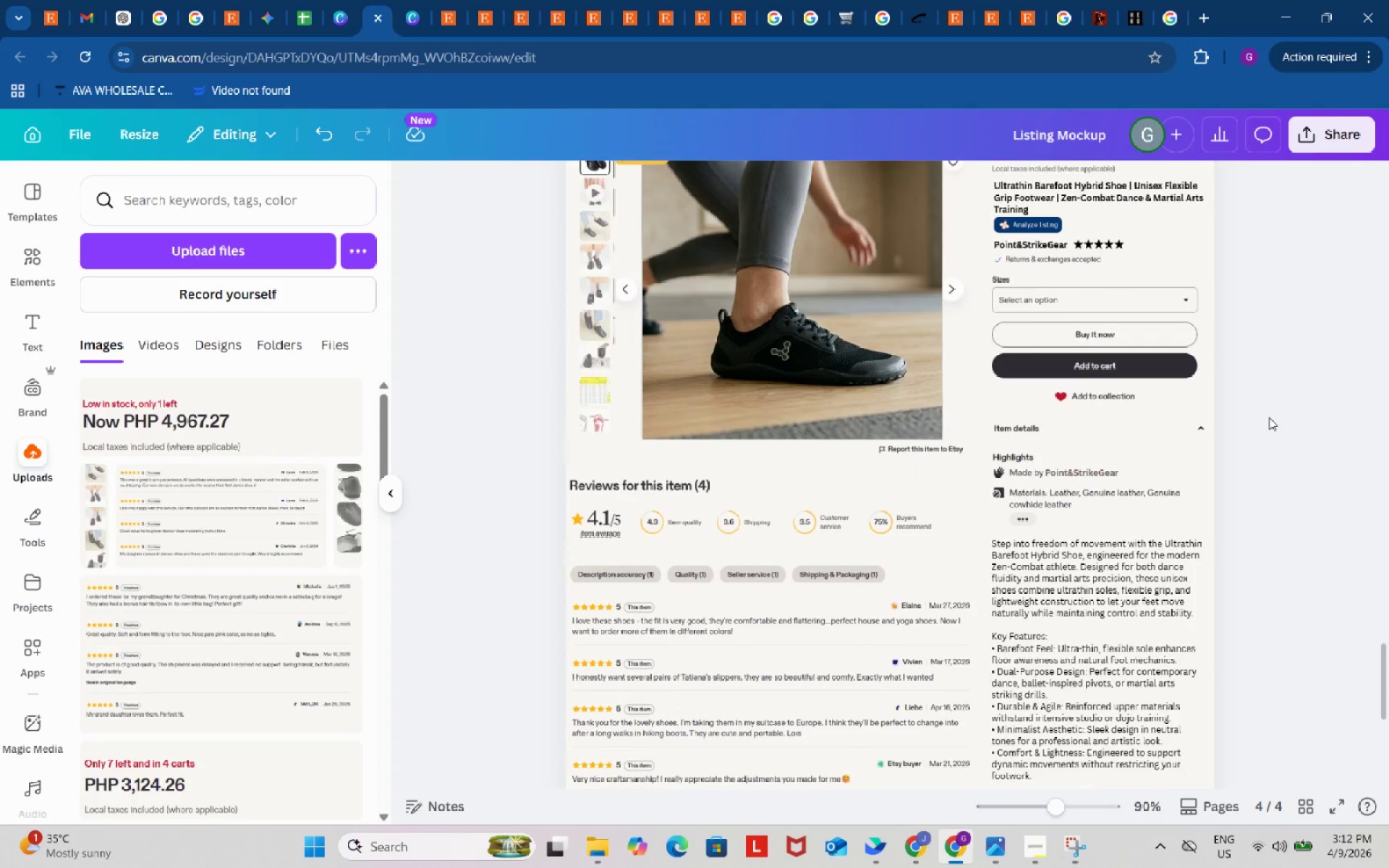 
scroll: coordinate [1269, 417], scroll_direction: down, amount: 1.0
 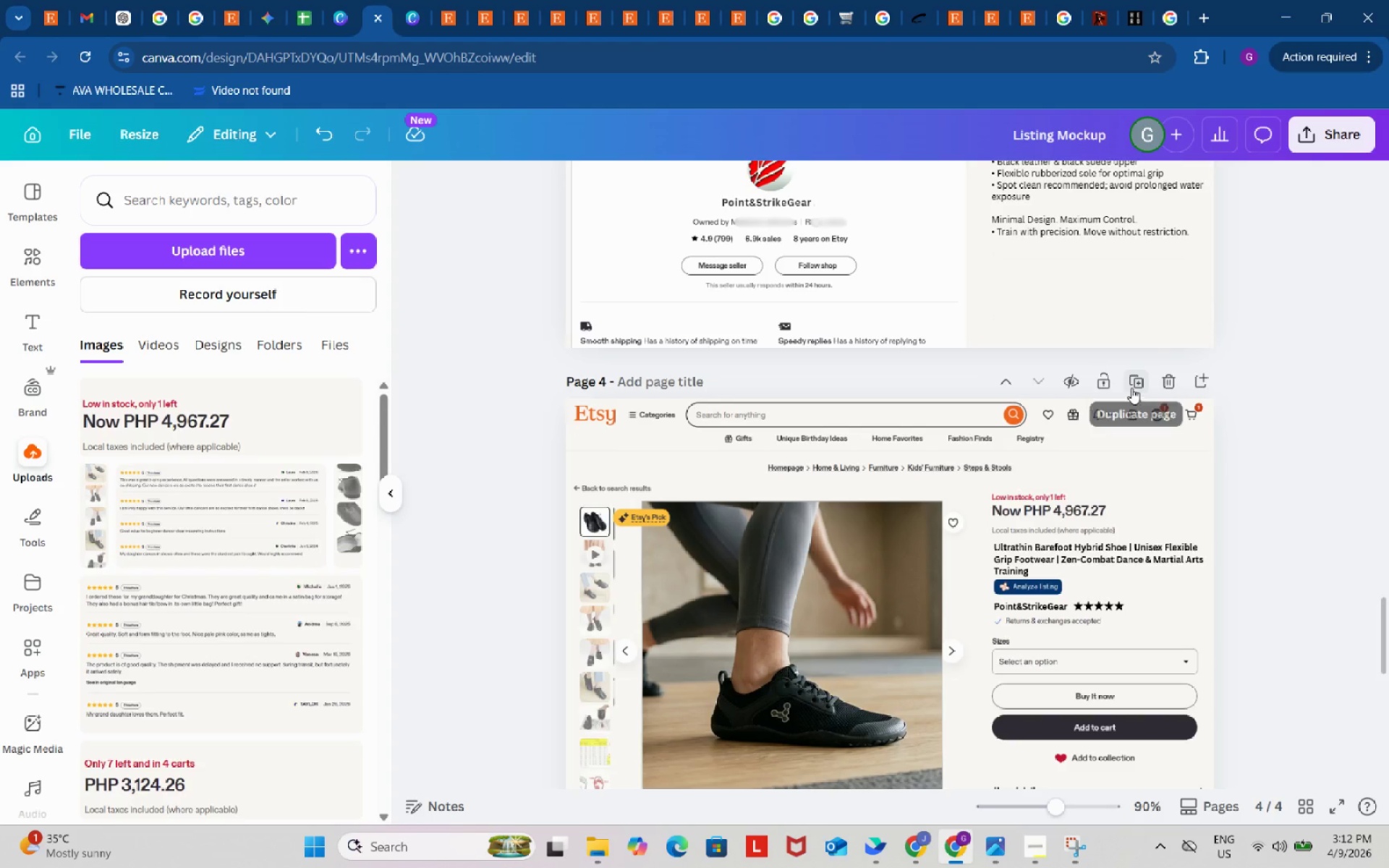 
left_click([1135, 380])
 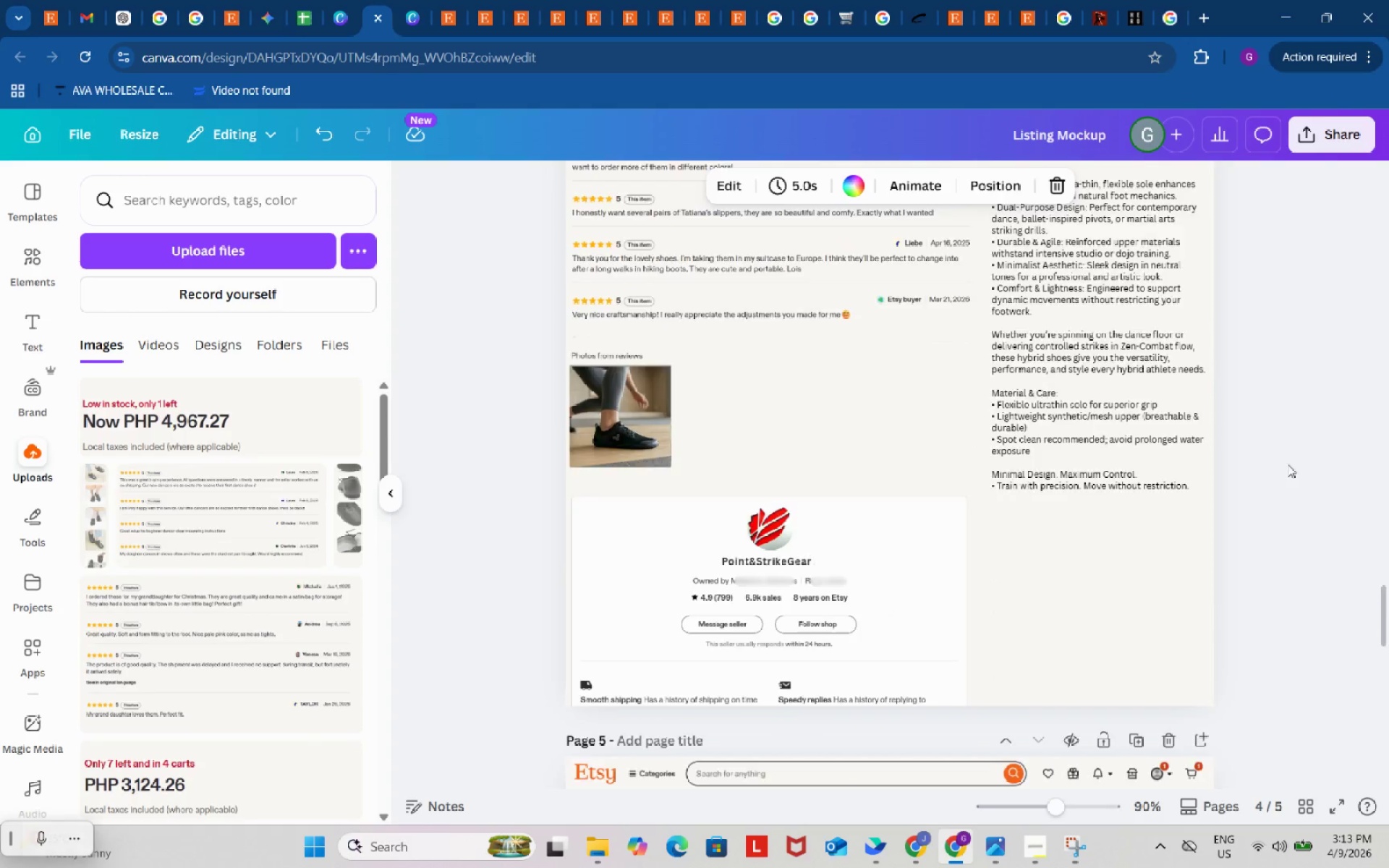 
scroll: coordinate [1294, 470], scroll_direction: down, amount: 19.0
 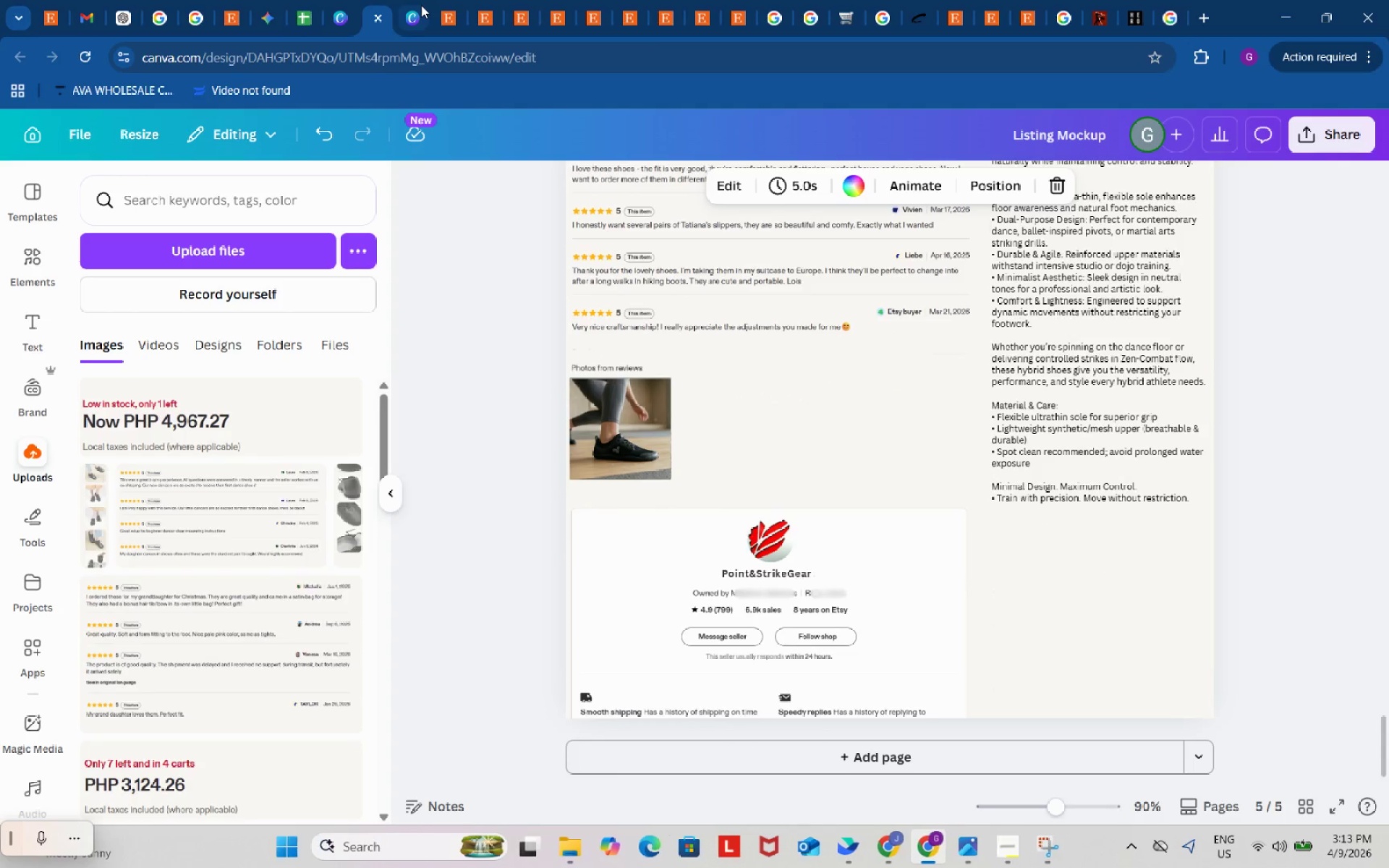 
left_click([415, 1])
 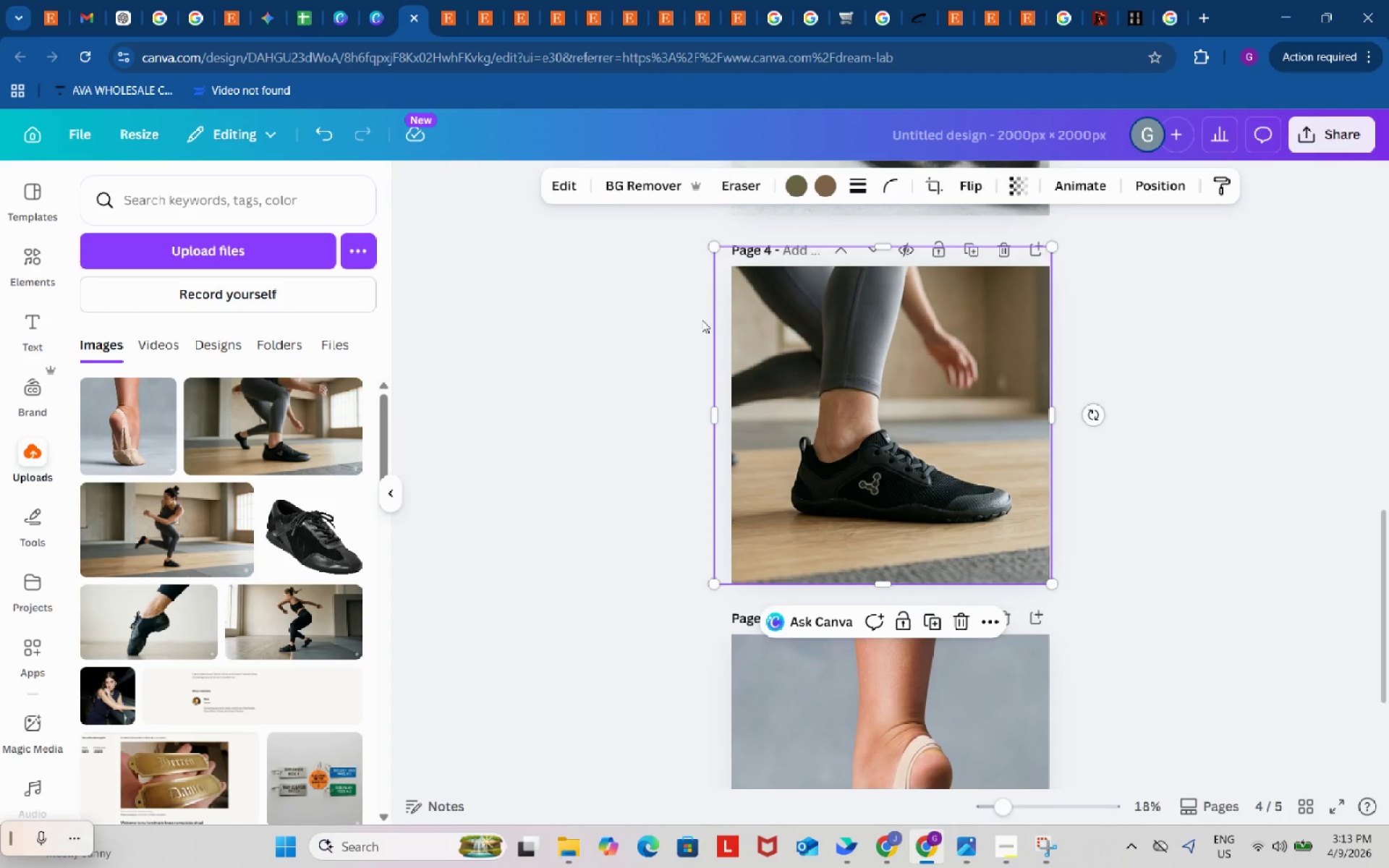 
scroll: coordinate [919, 637], scroll_direction: down, amount: 8.0
 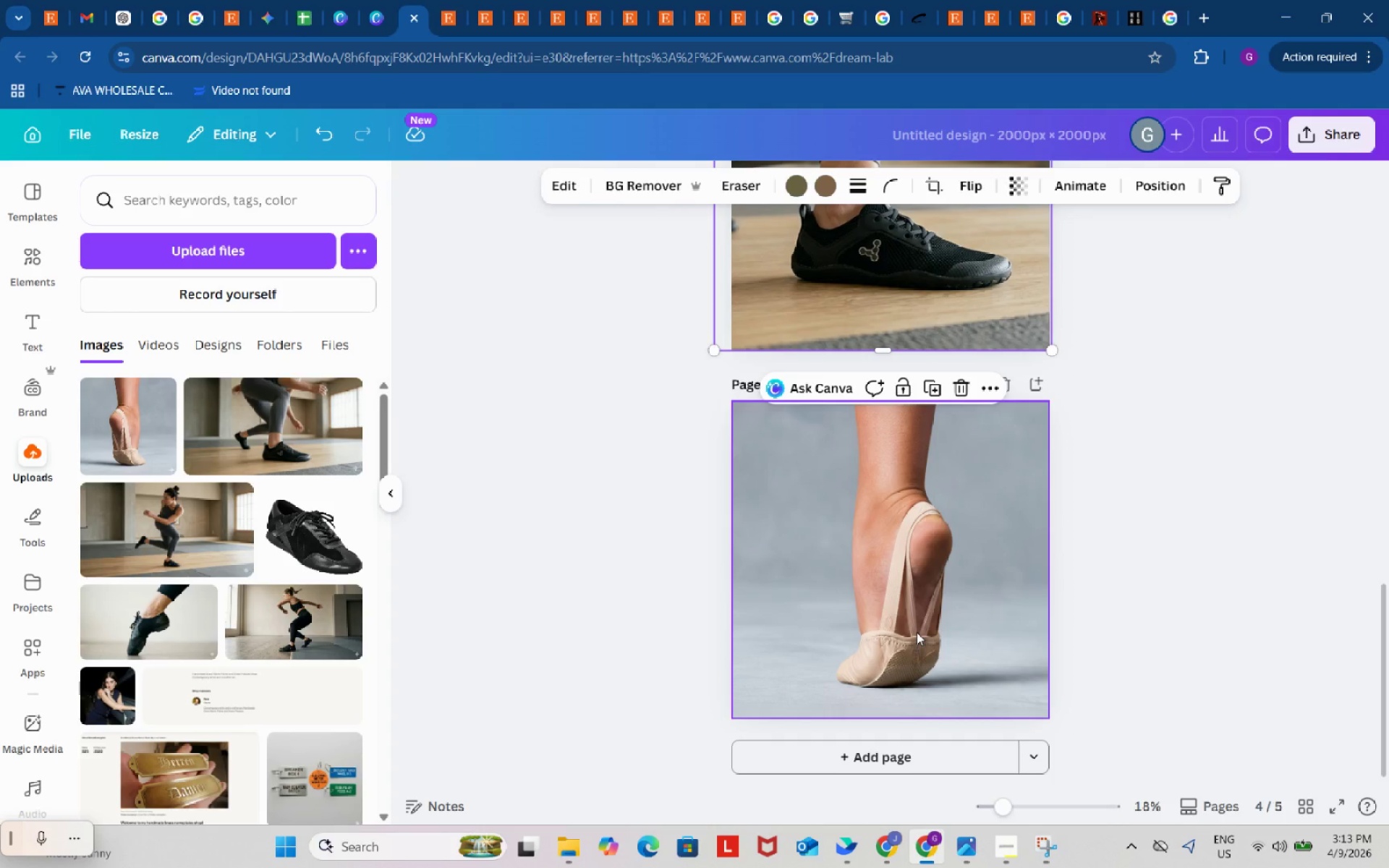 
left_click([917, 631])
 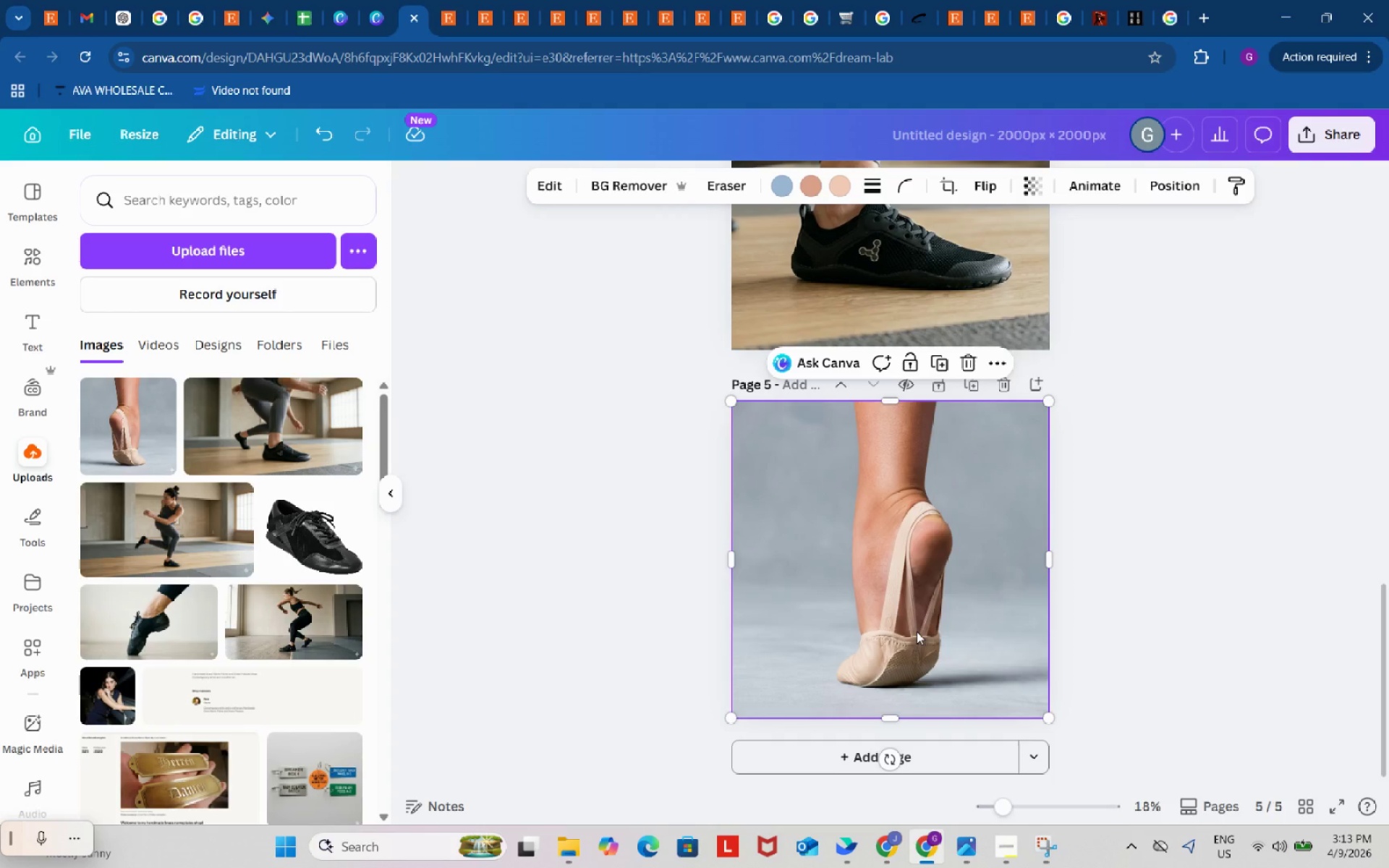 
key(Control+ControlLeft)
 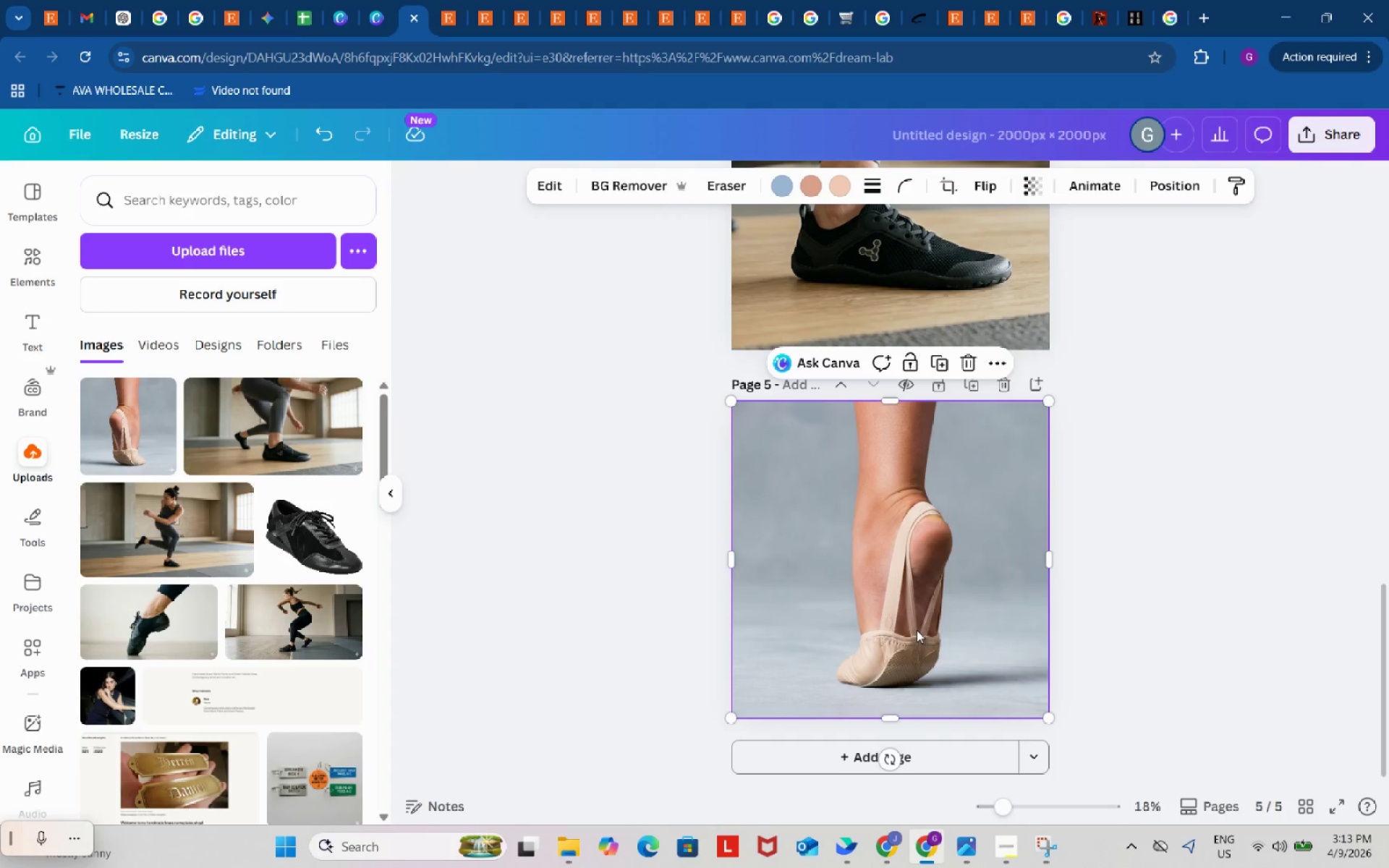 
key(Control+C)
 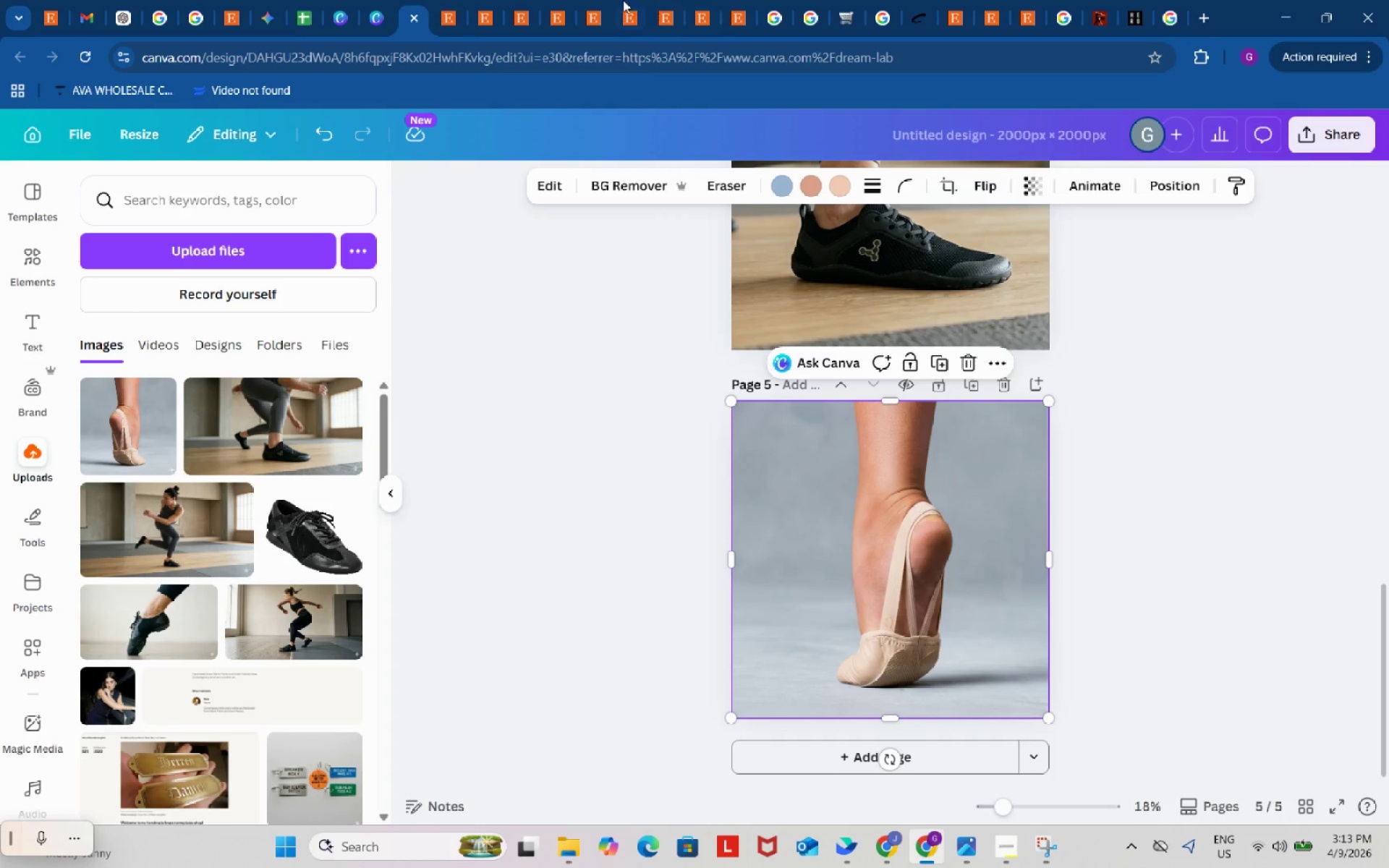 
left_click([622, 0])
 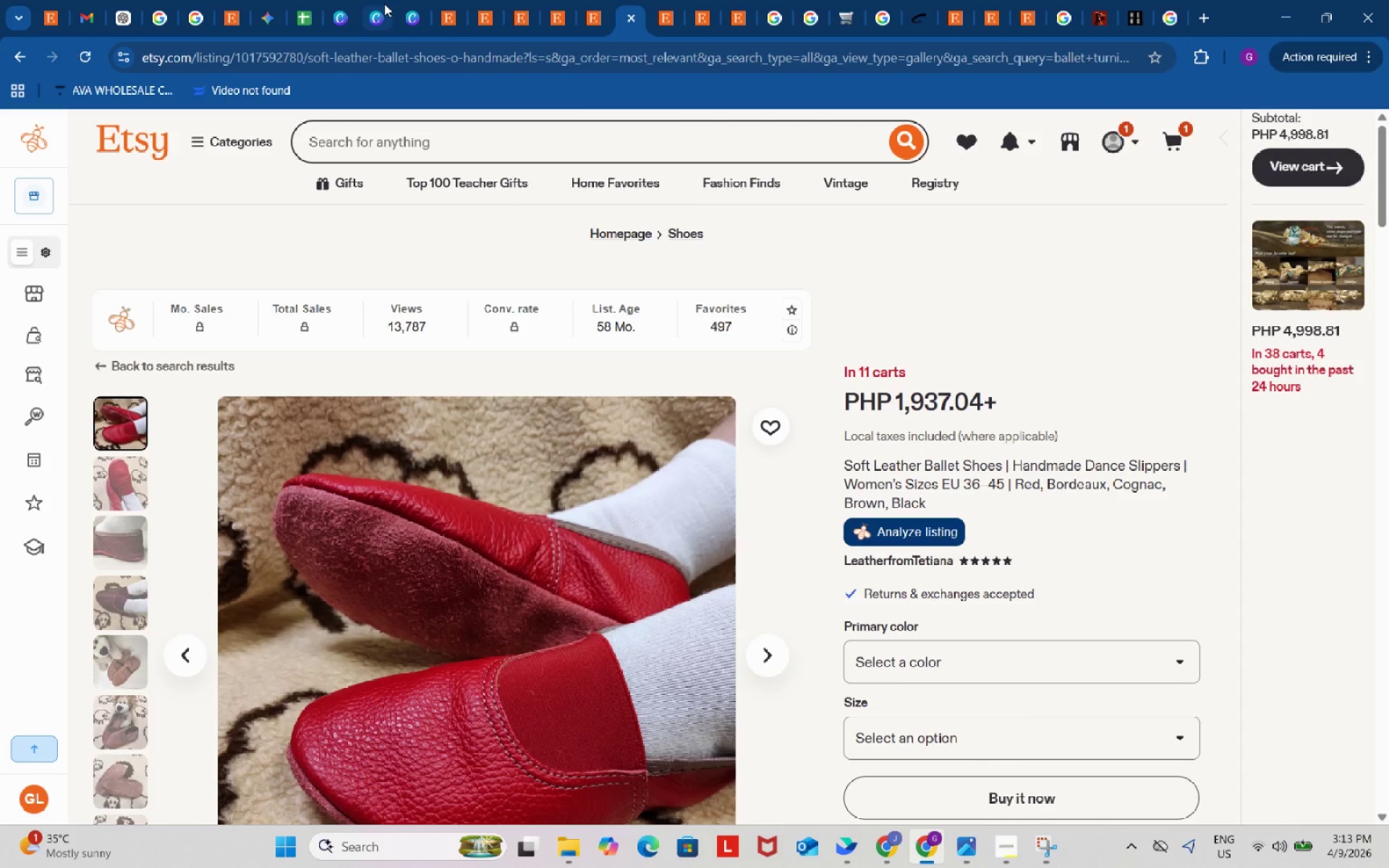 
left_click([382, 3])
 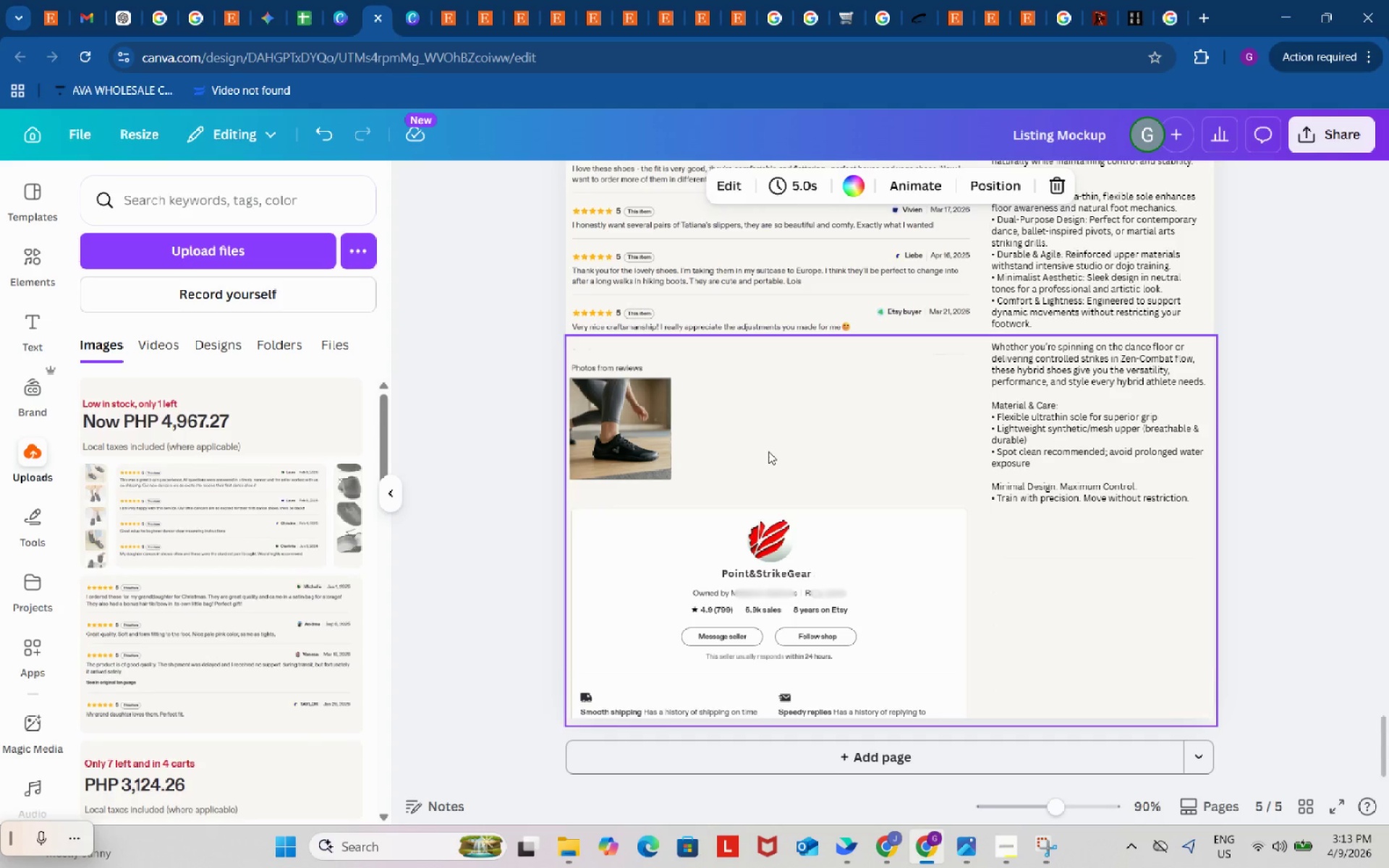 
scroll: coordinate [894, 425], scroll_direction: up, amount: 4.0
 